 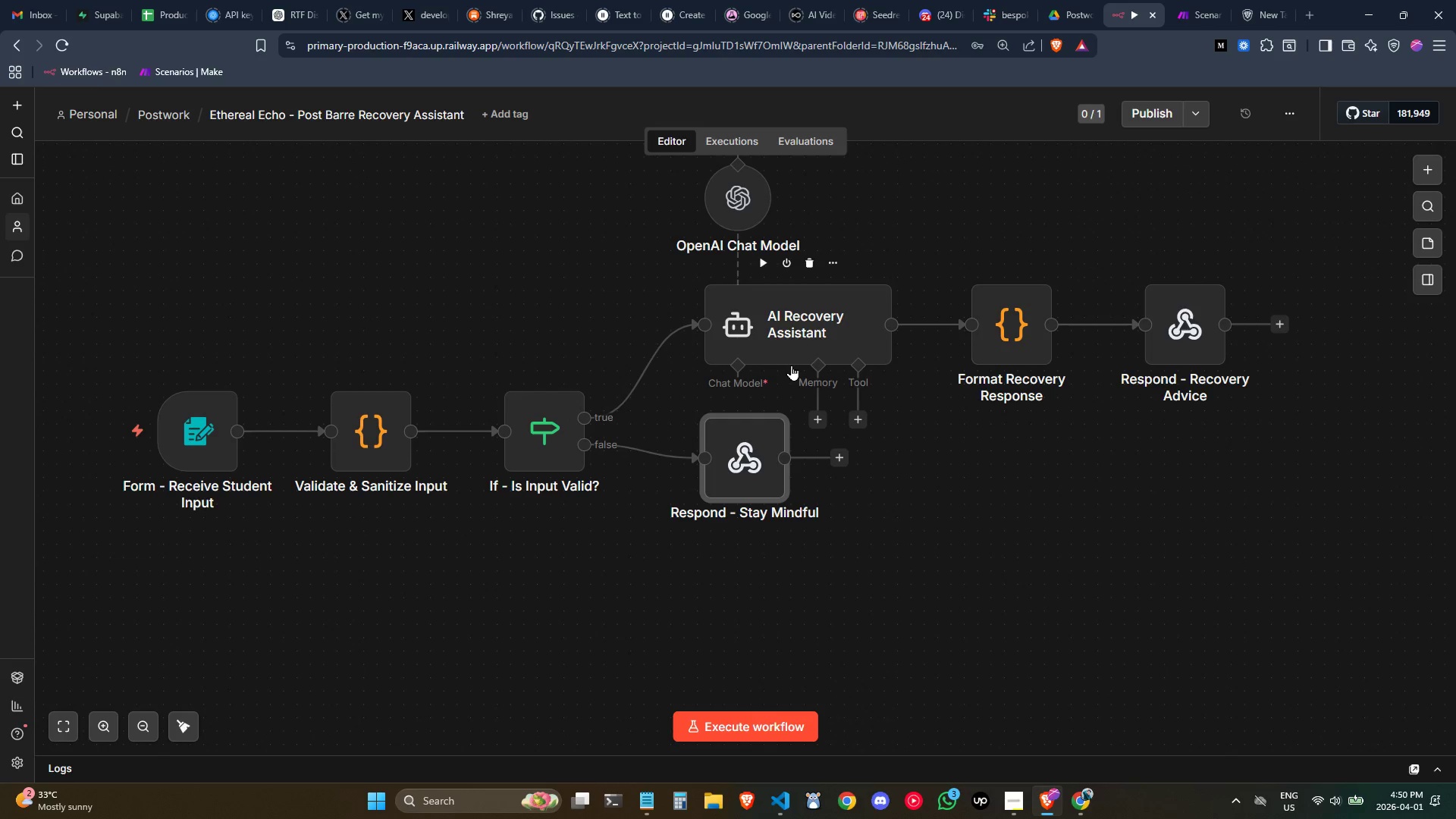 
left_click_drag(start_coordinate=[949, 466], to_coordinate=[946, 476])
 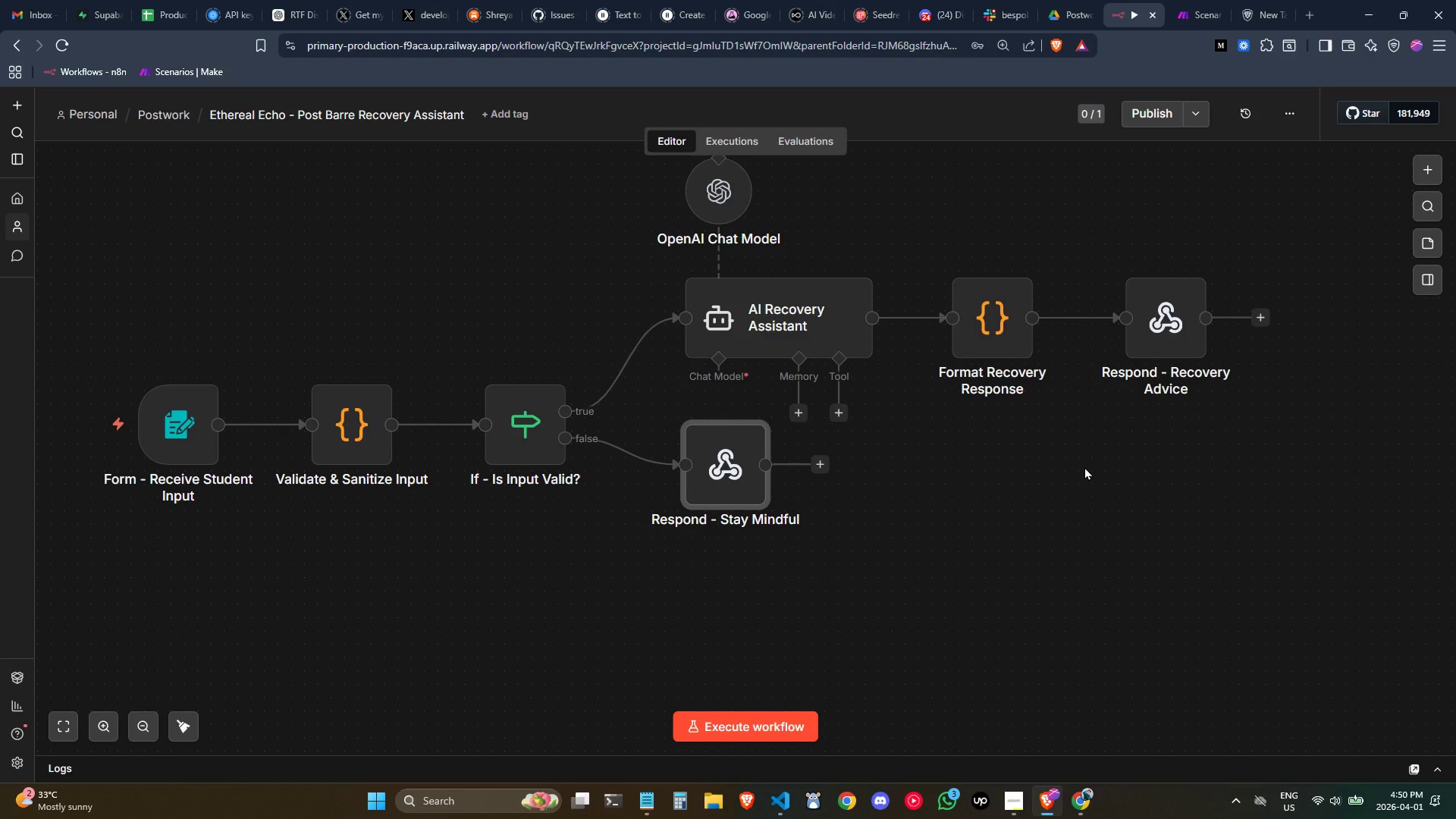 
wait(15.06)
 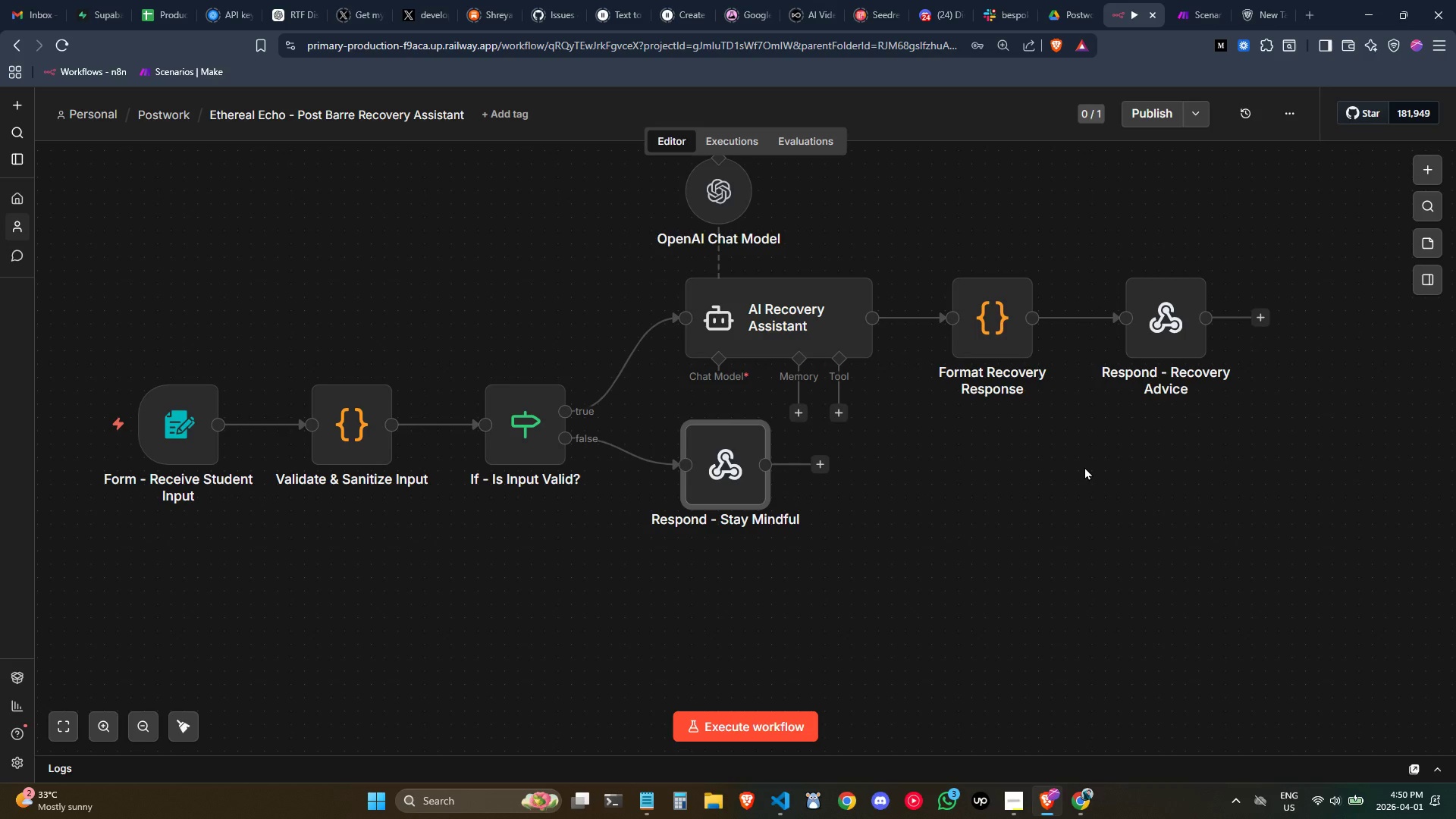 
right_click([163, 544])
 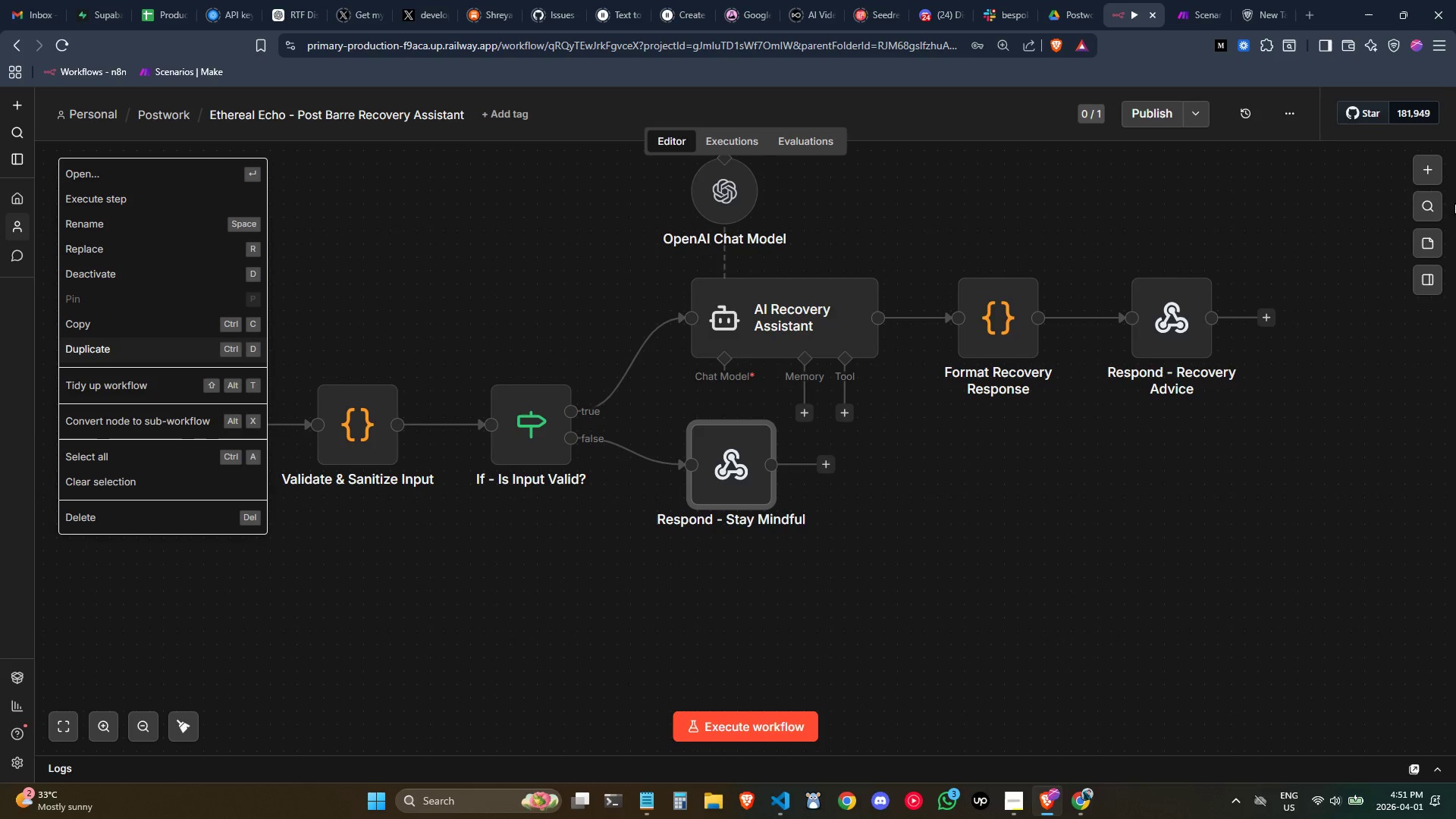 
left_click([1436, 169])
 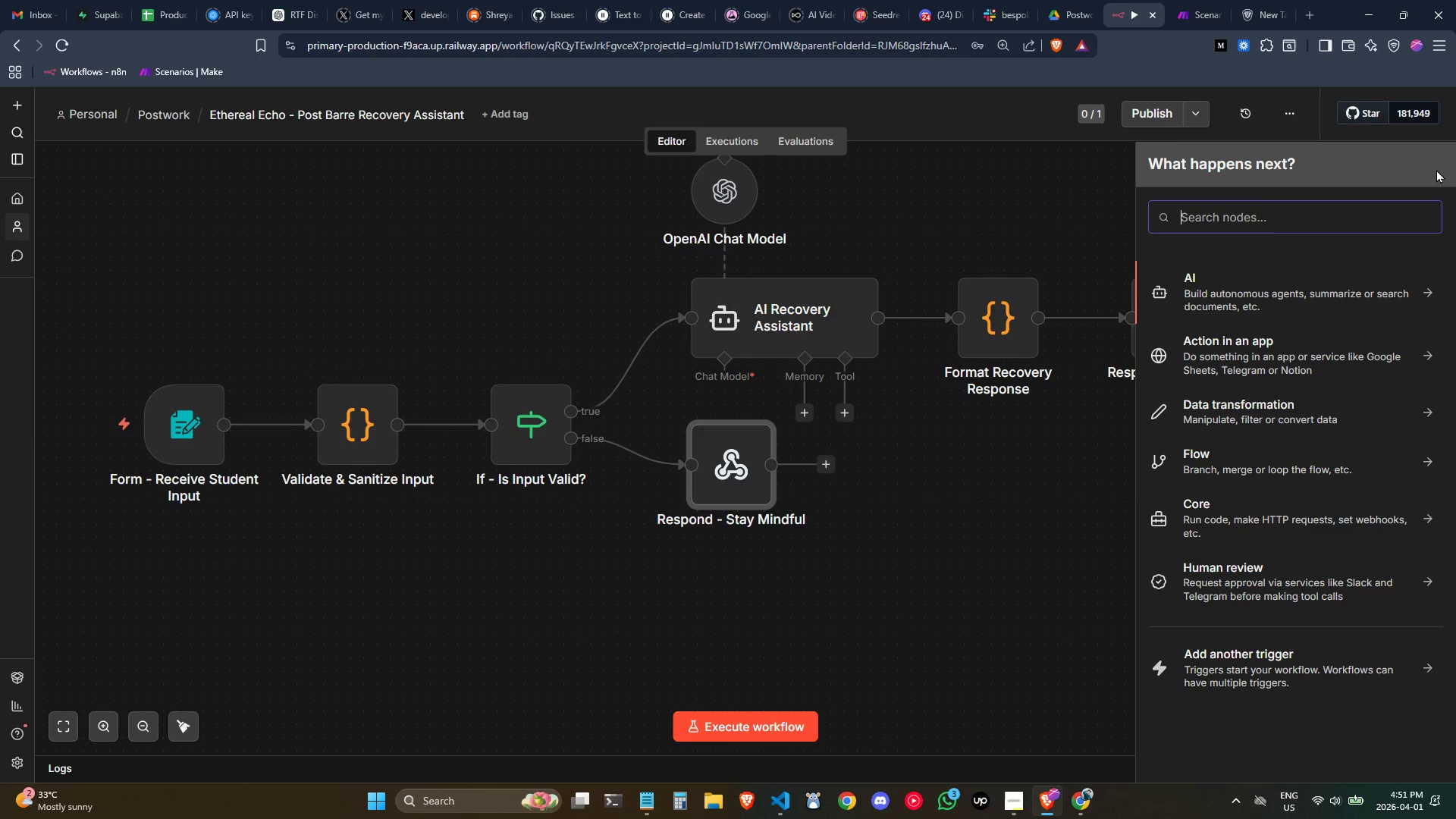 
type(error)
 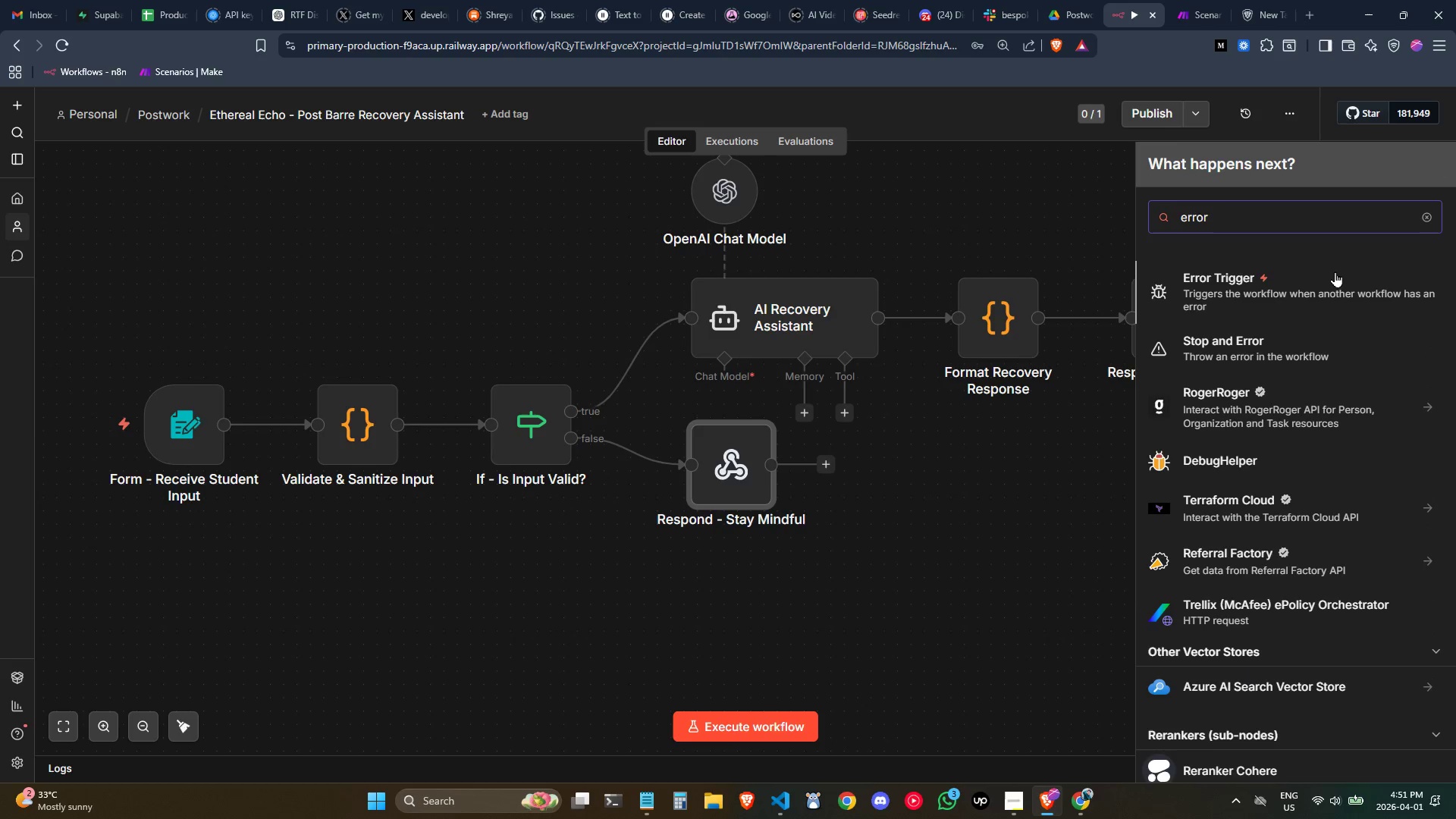 
double_click([1334, 286])
 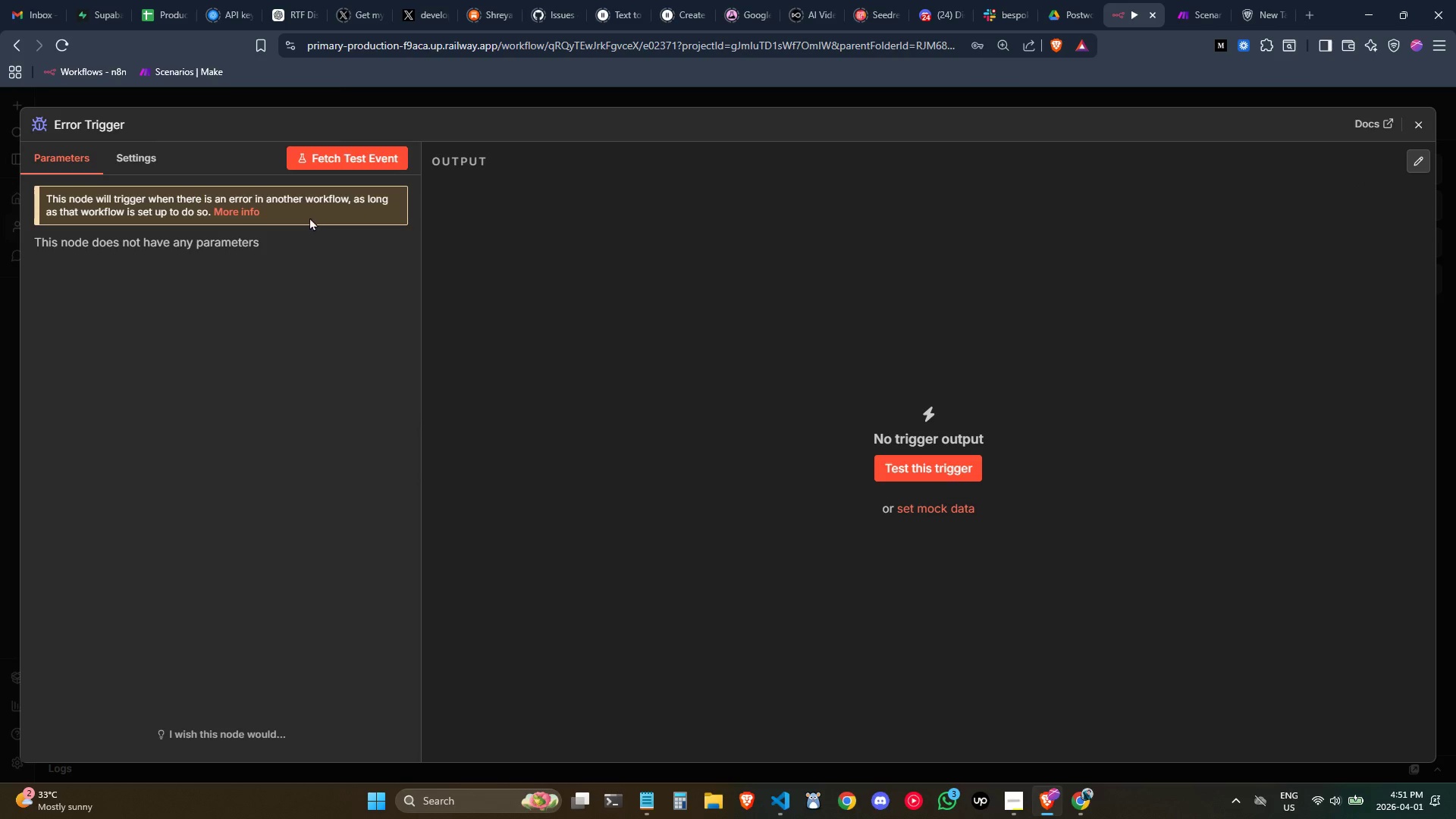 
mouse_move([1407, 146])
 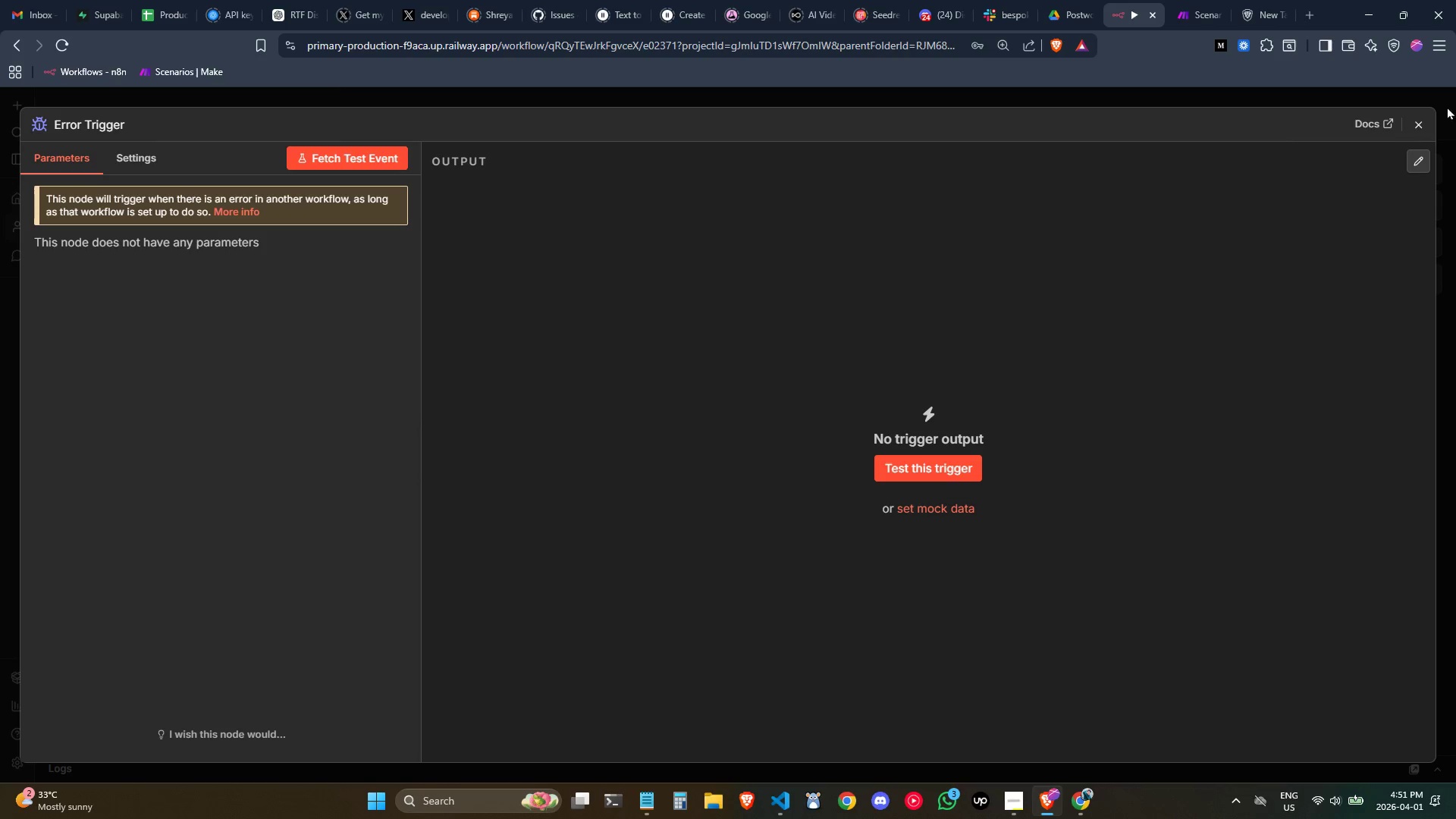 
left_click([1412, 126])
 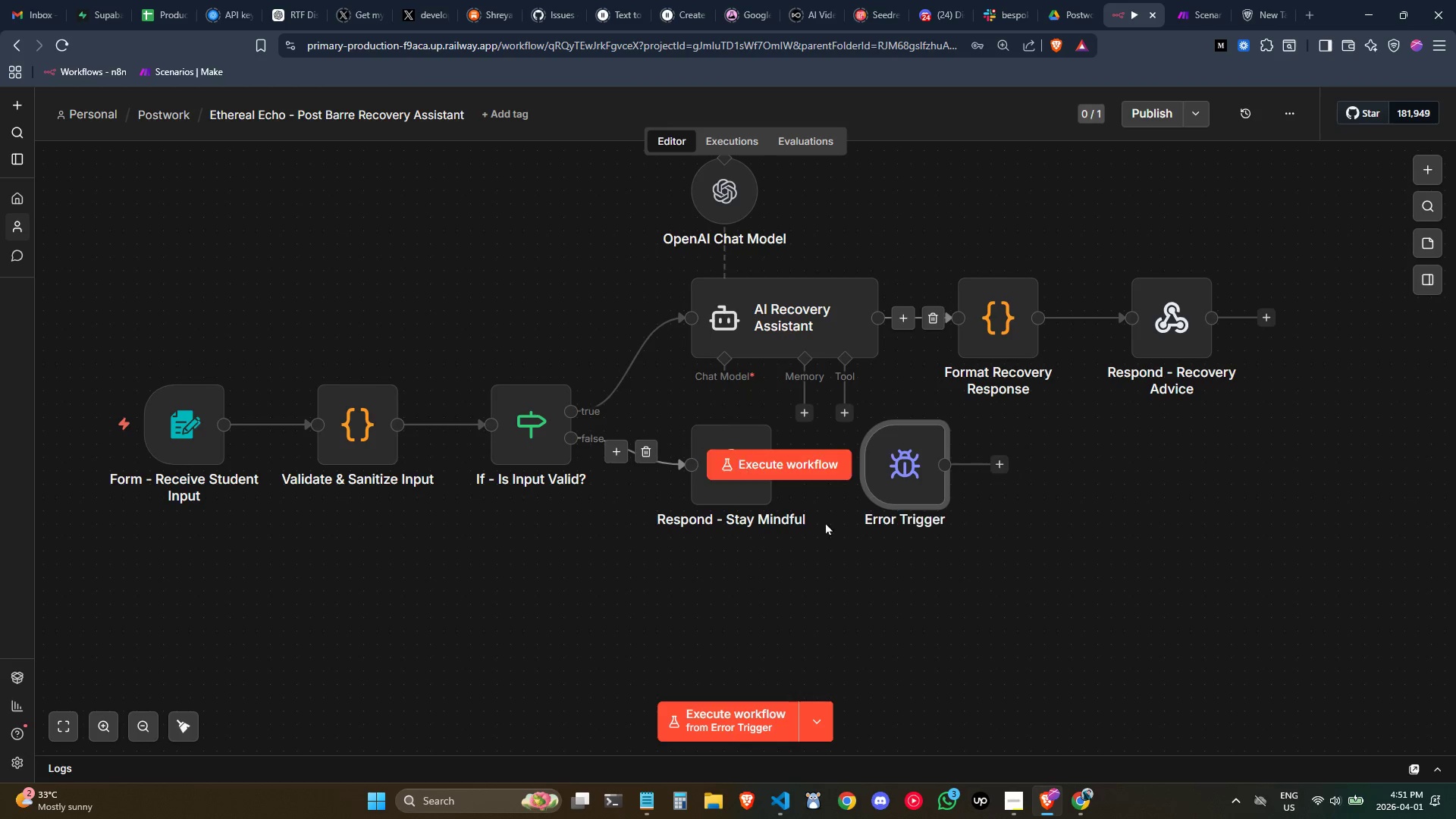 
left_click_drag(start_coordinate=[907, 473], to_coordinate=[175, 582])
 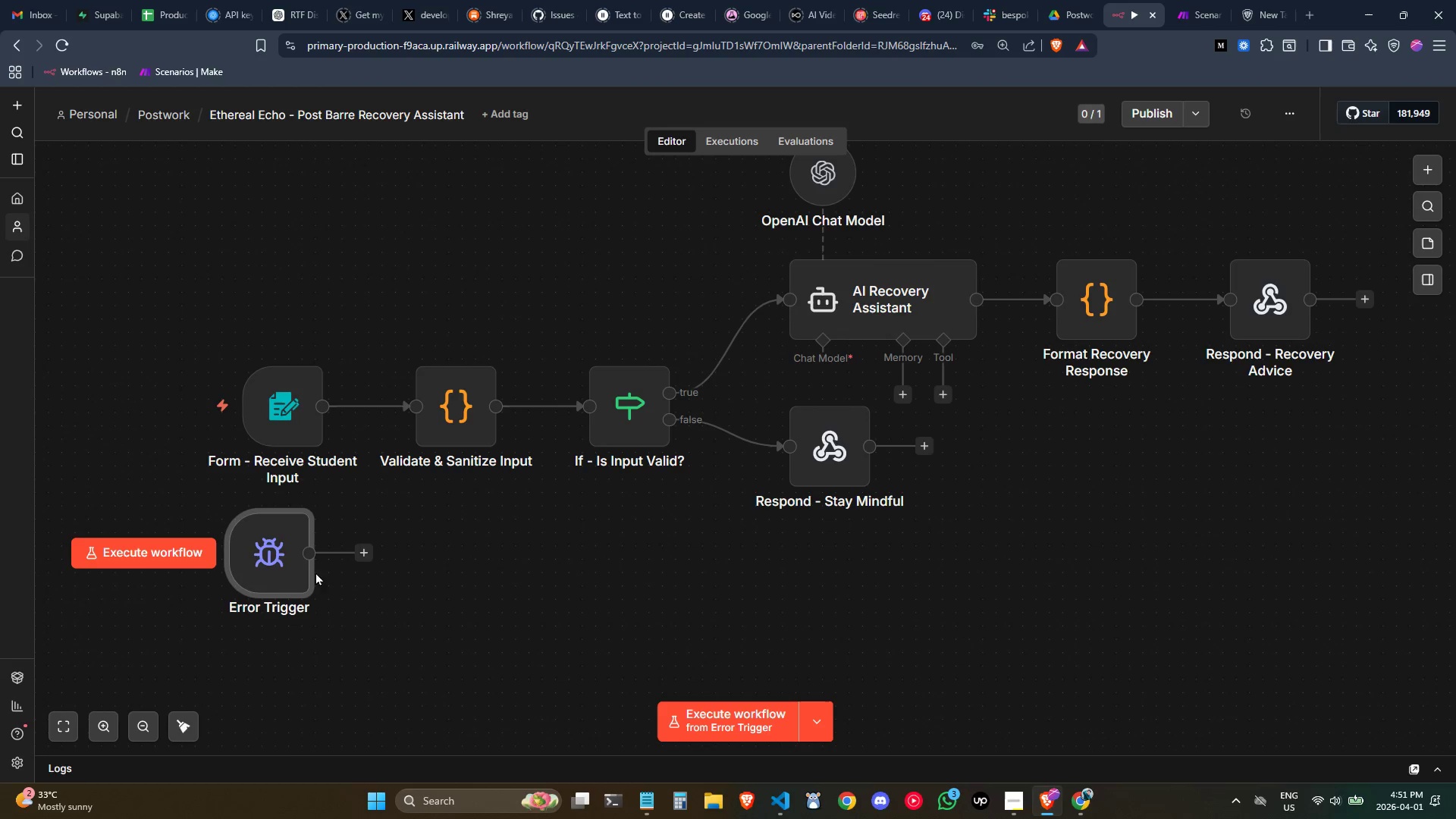 
left_click_drag(start_coordinate=[284, 561], to_coordinate=[293, 560])
 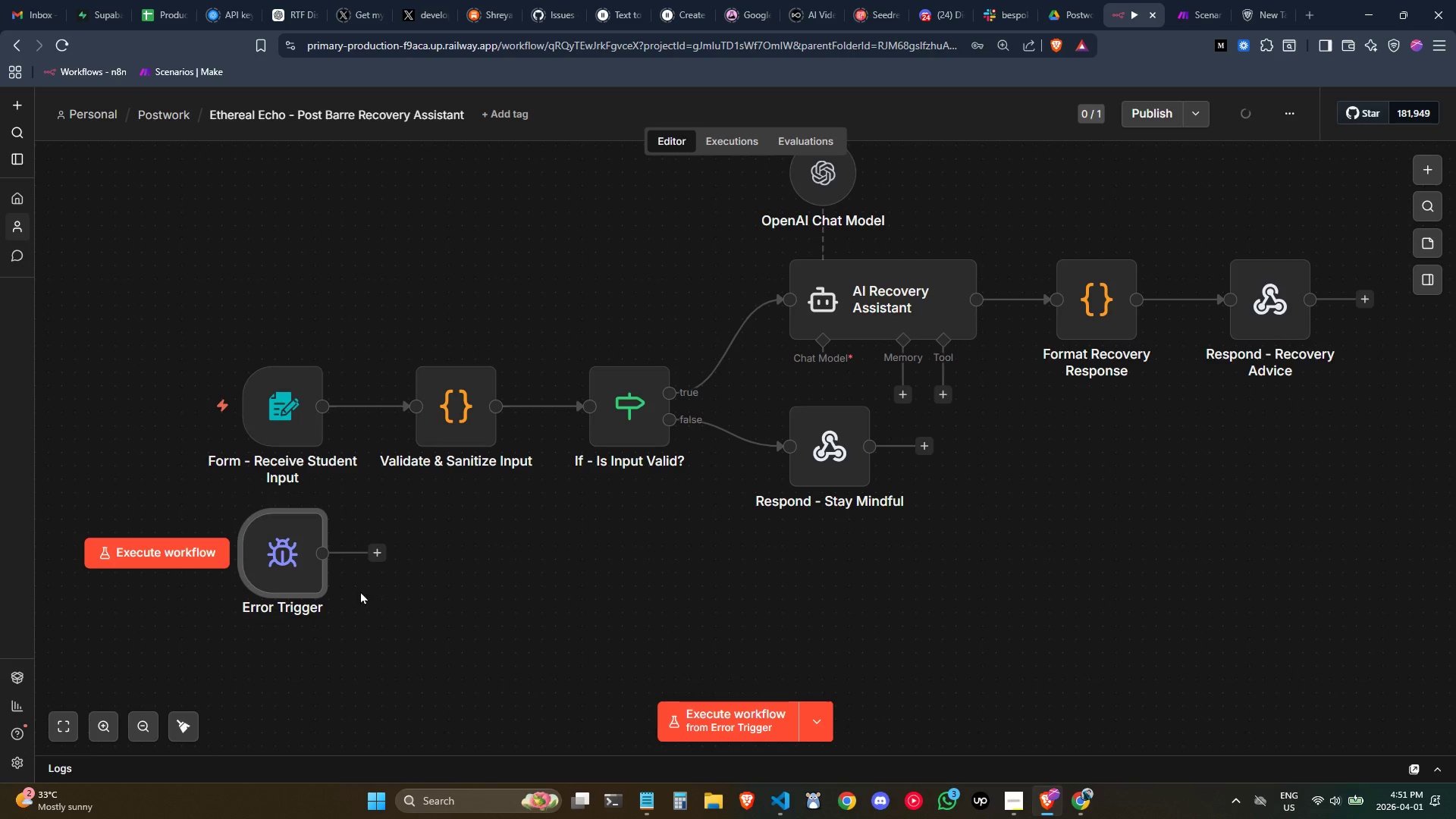 
left_click([373, 593])
 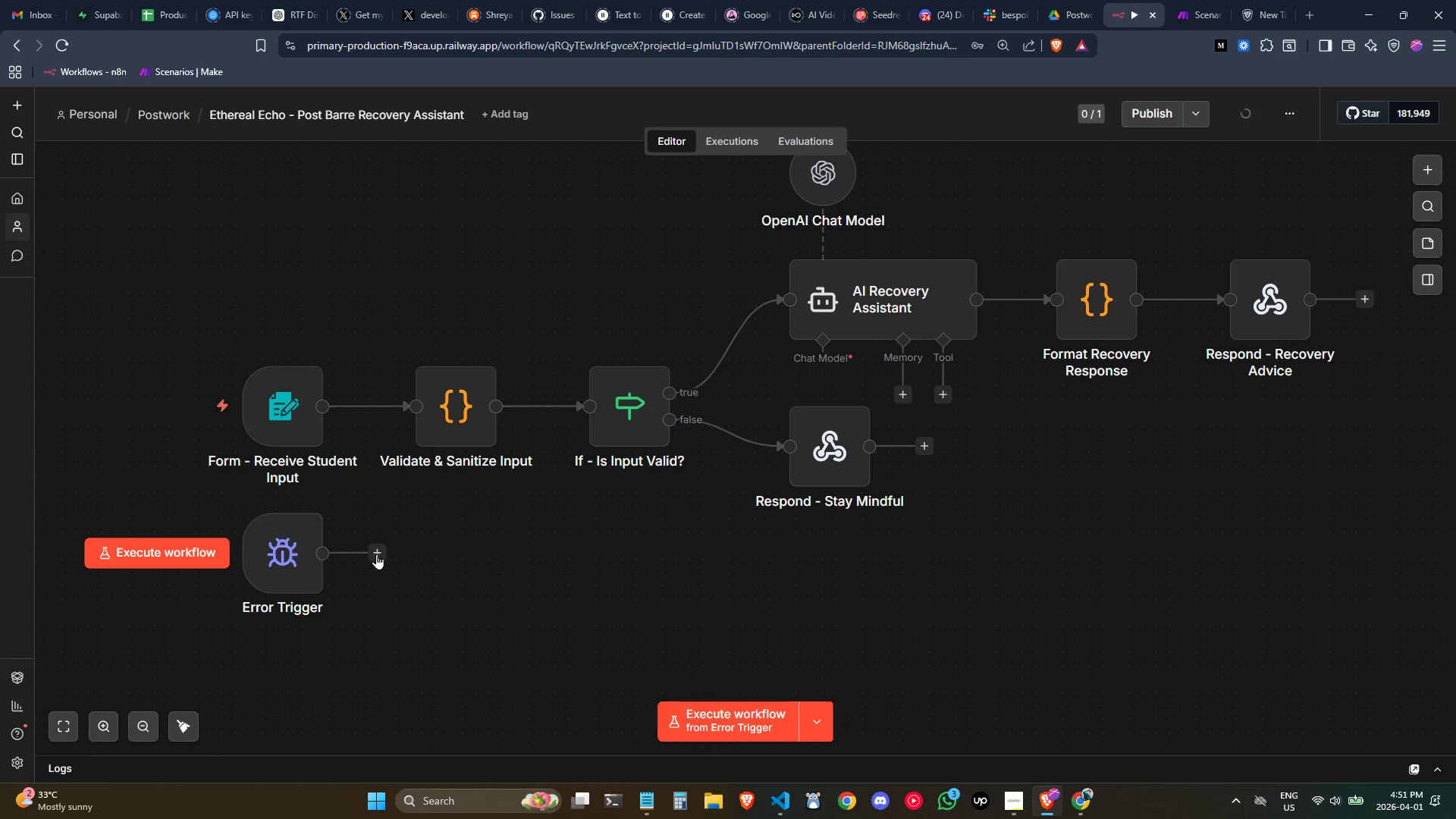 
left_click([376, 554])
 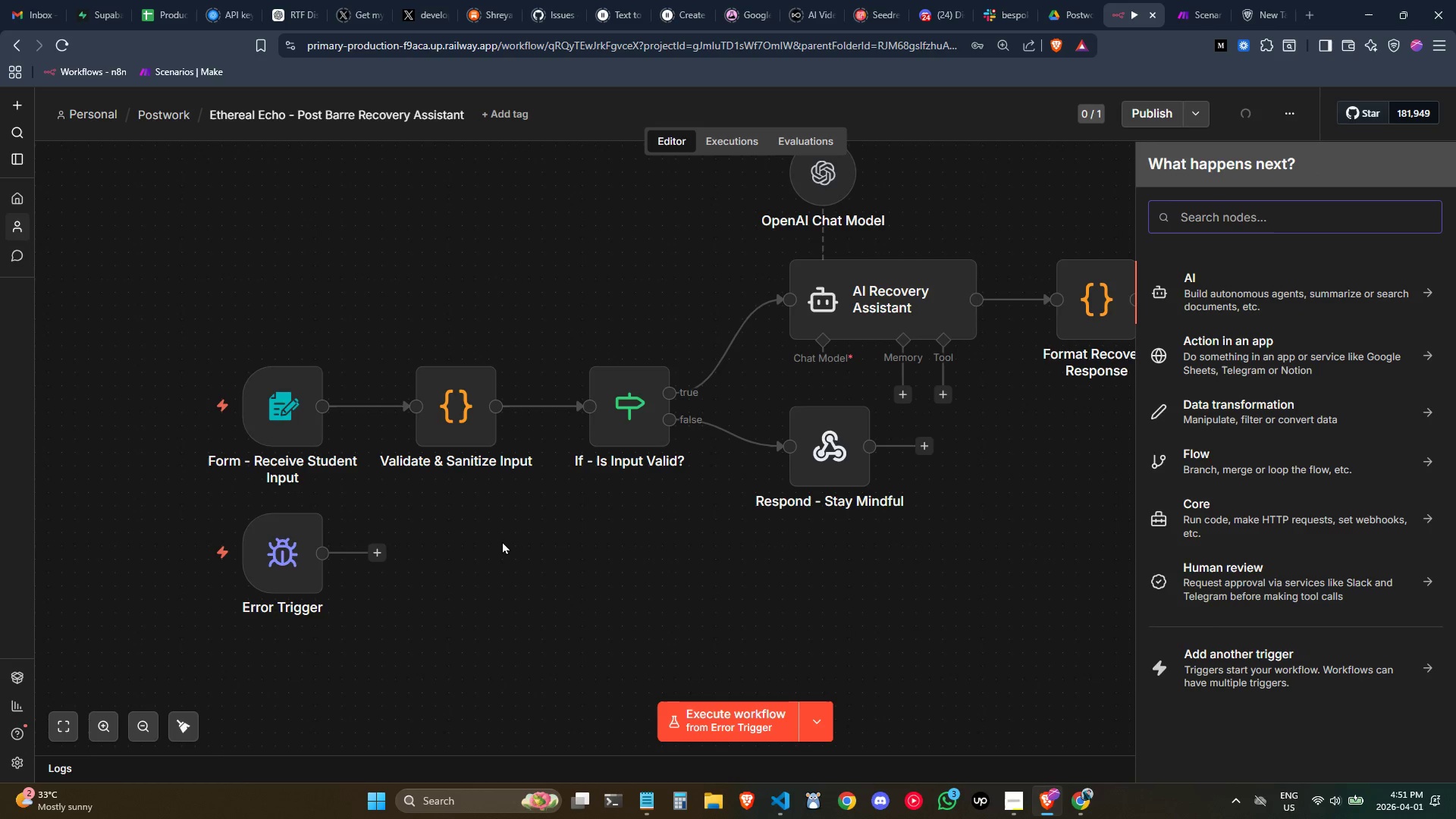 
type(code)
 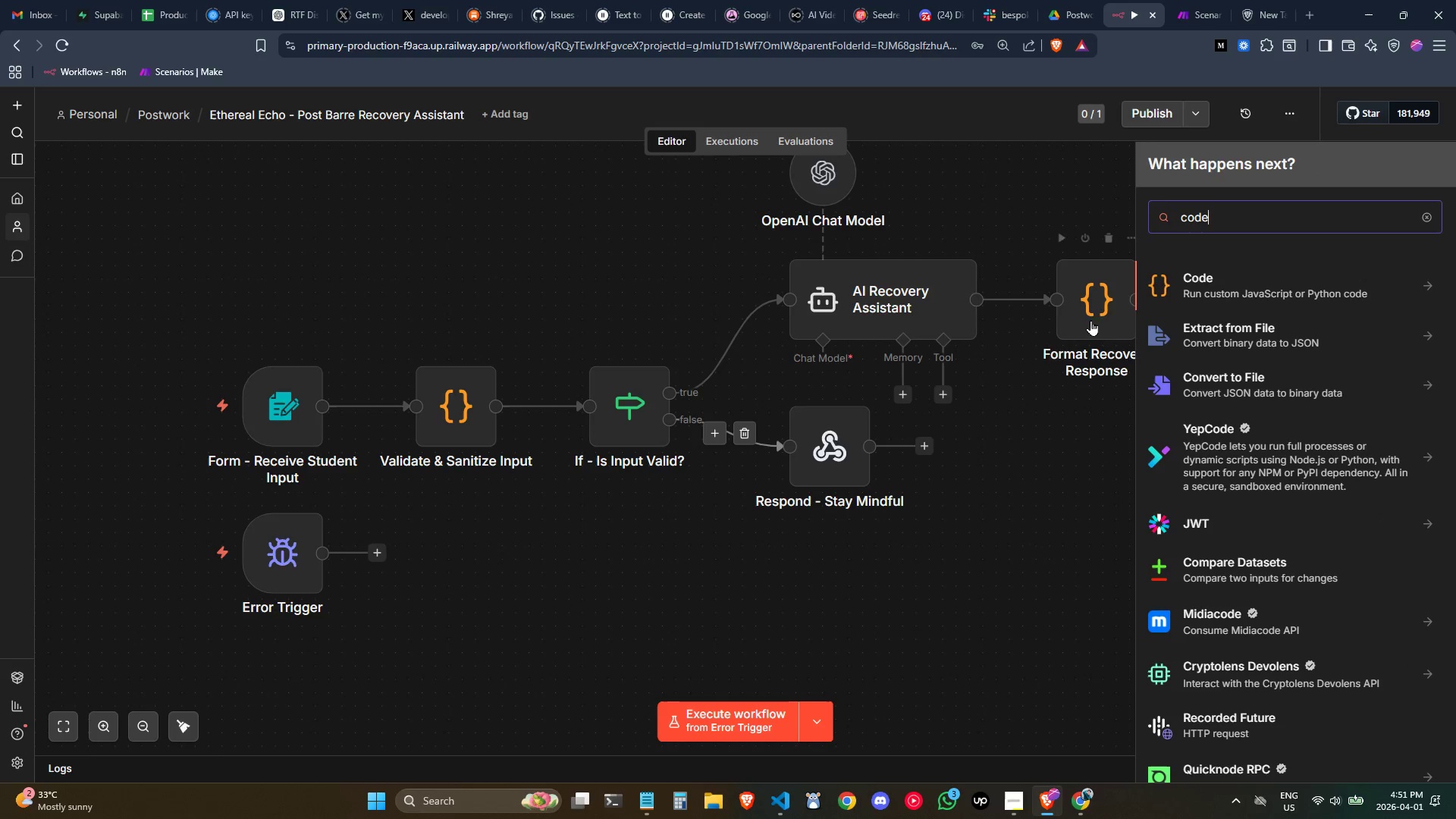 
left_click([1196, 282])
 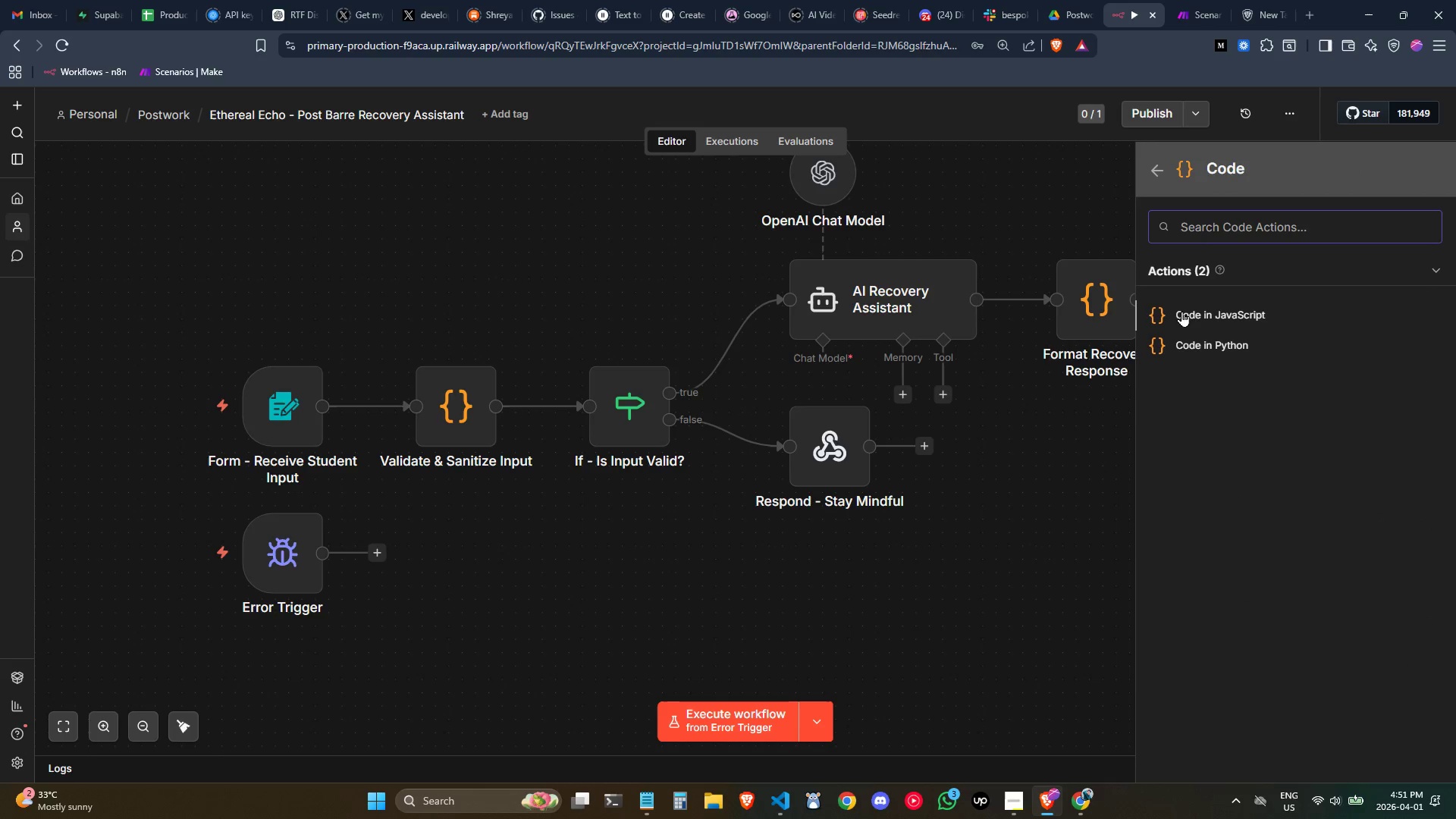 
left_click([1182, 318])
 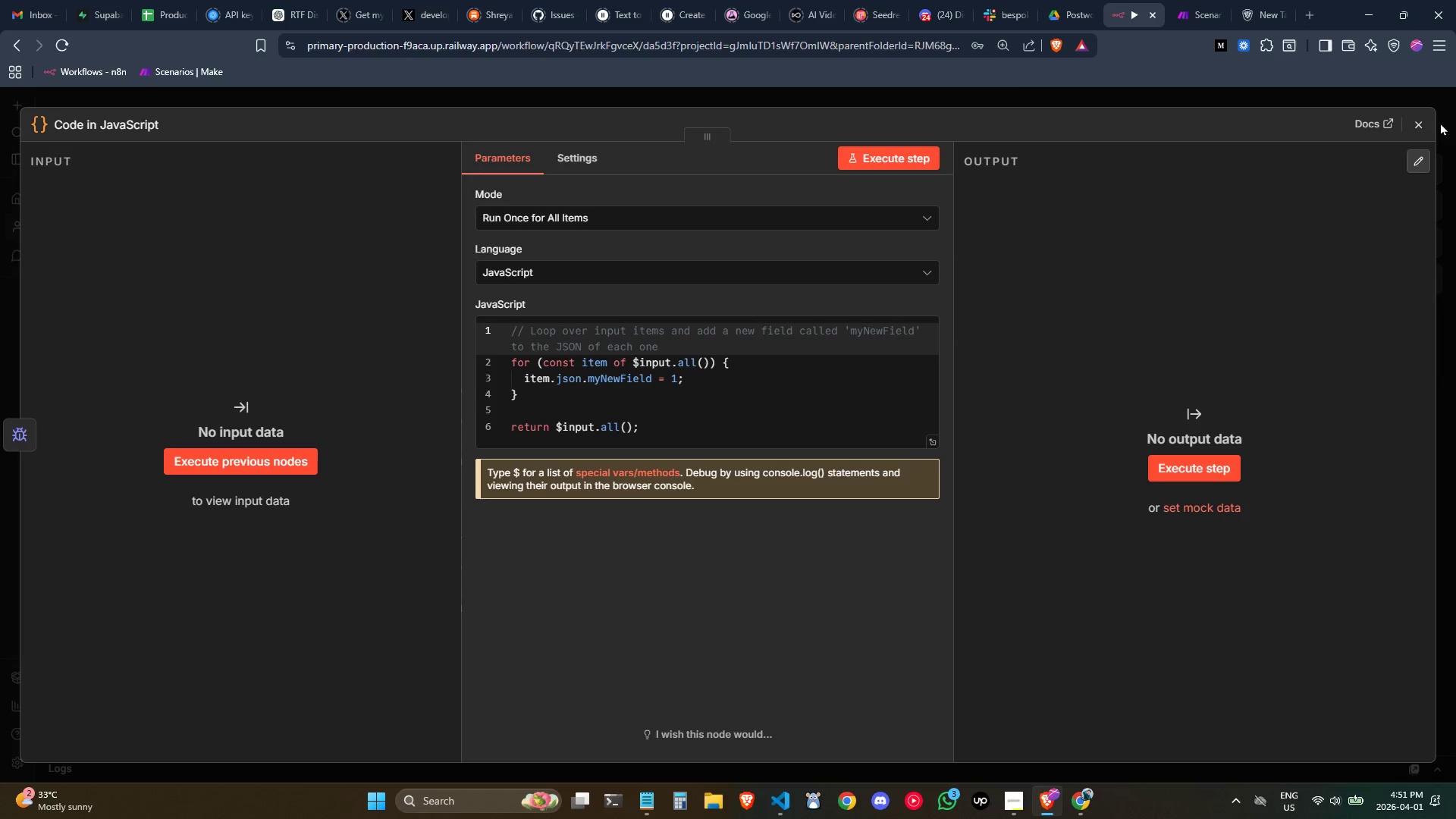 
left_click([1423, 119])
 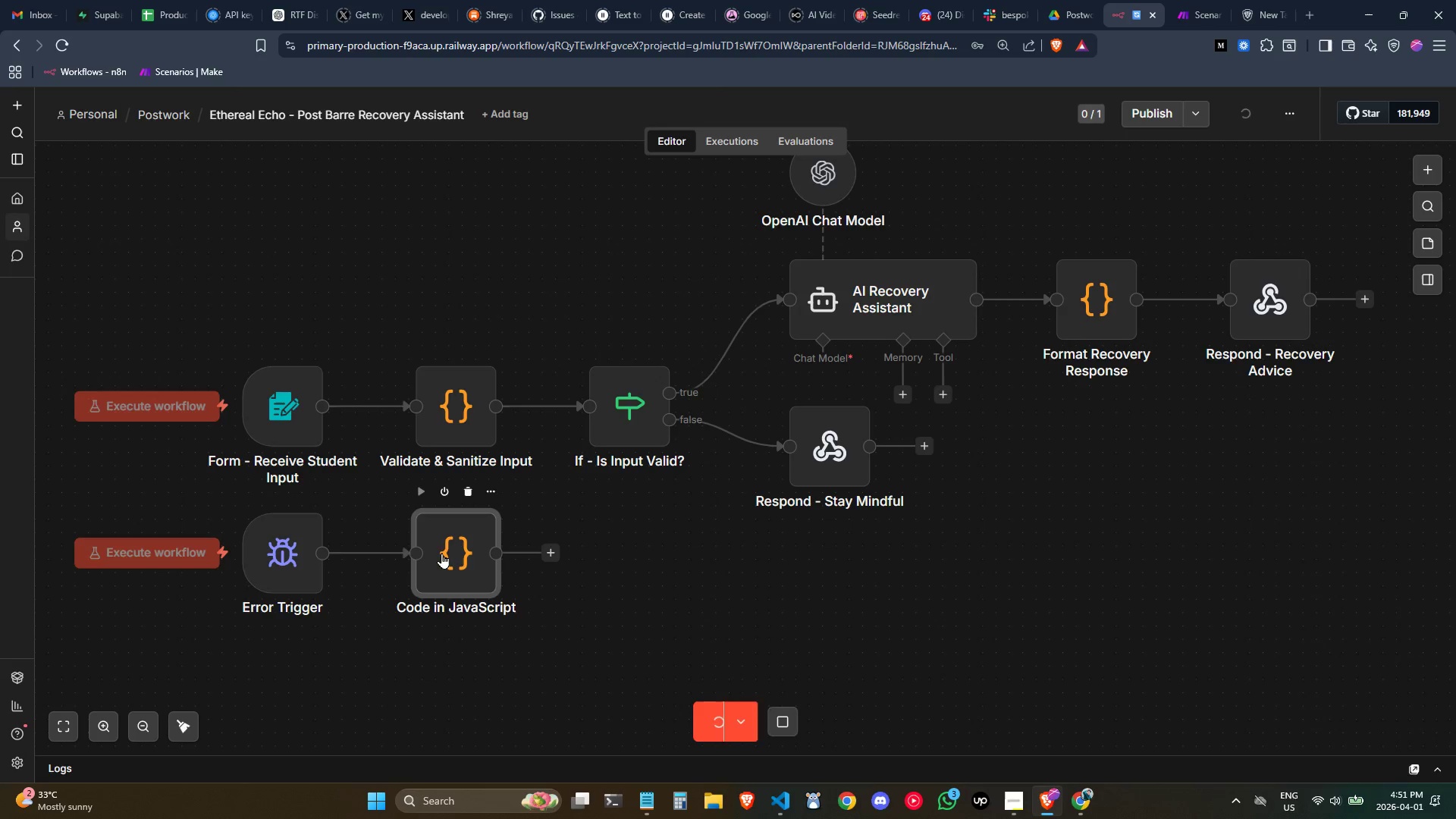 
double_click([453, 548])
 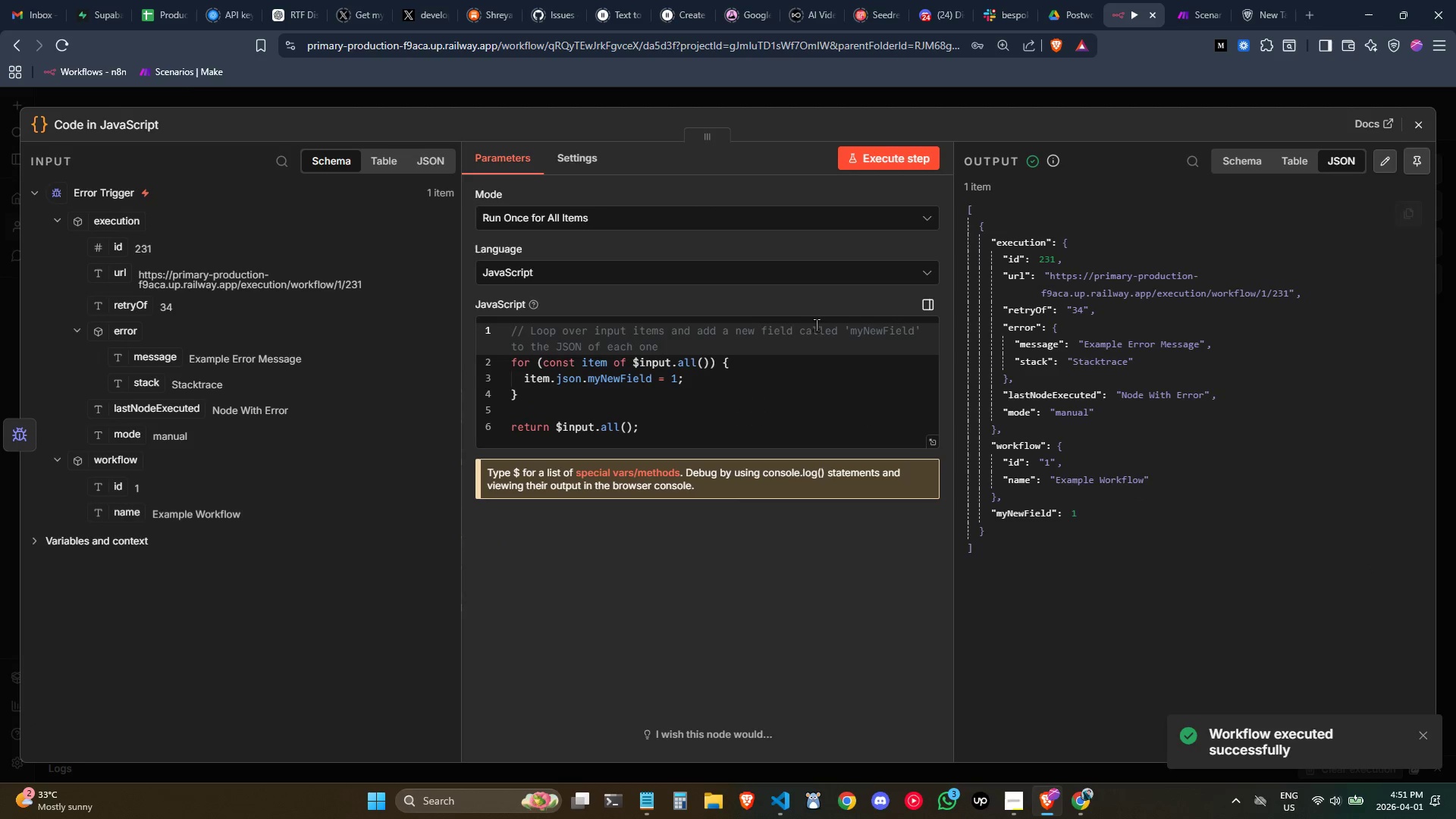 
left_click([753, 380])
 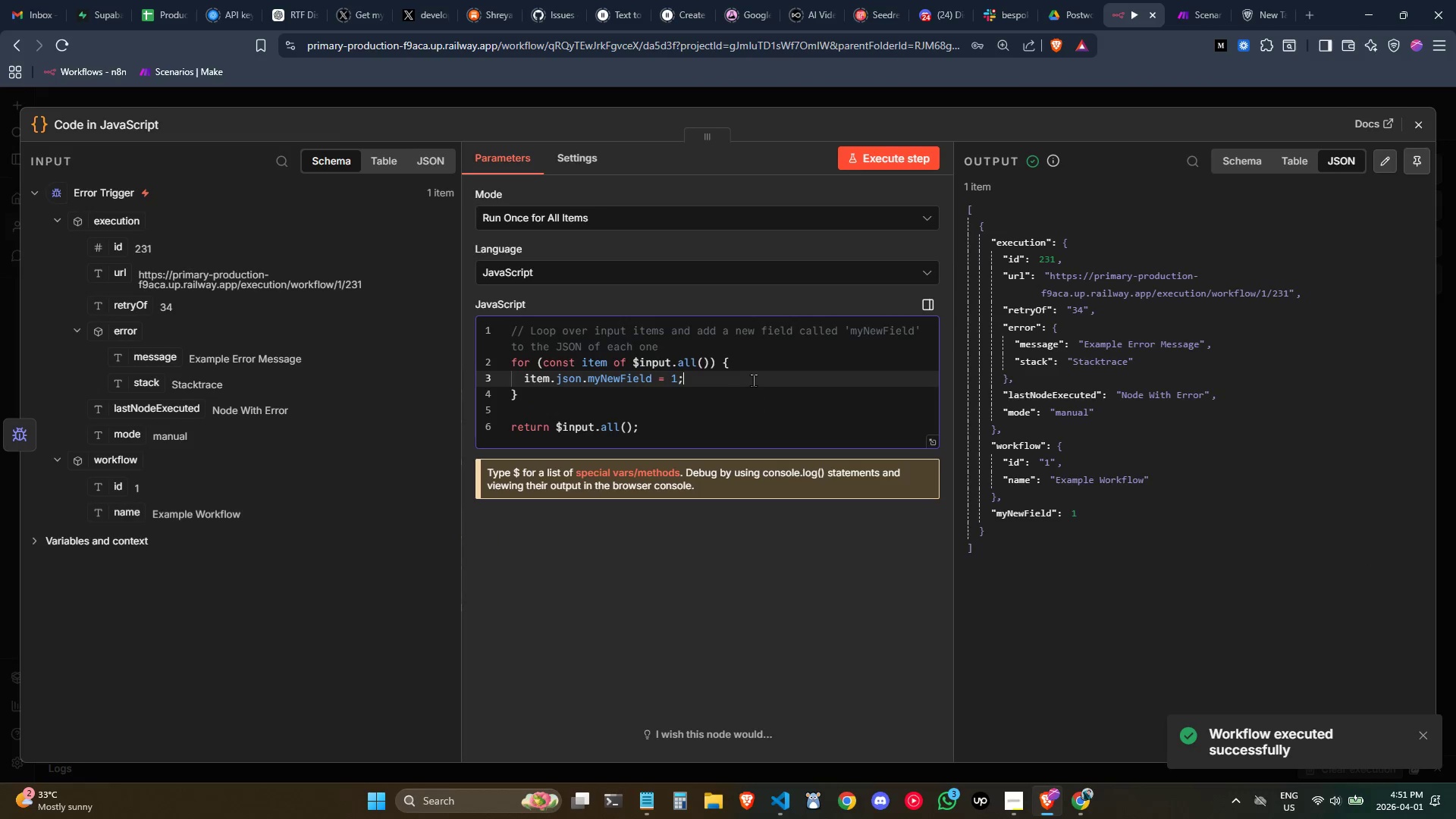 
key(Control+ControlLeft)
 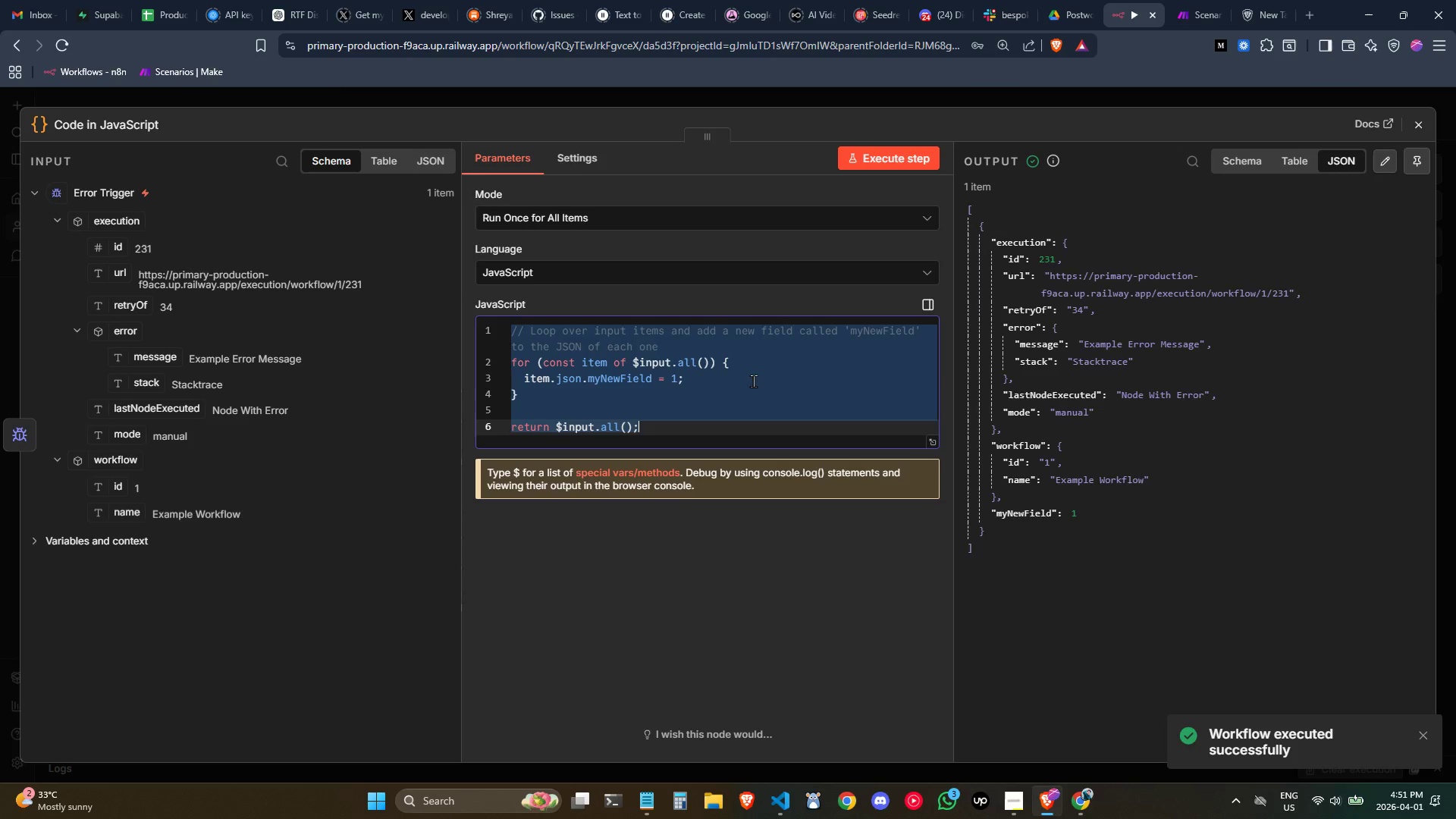 
key(Control+A)
 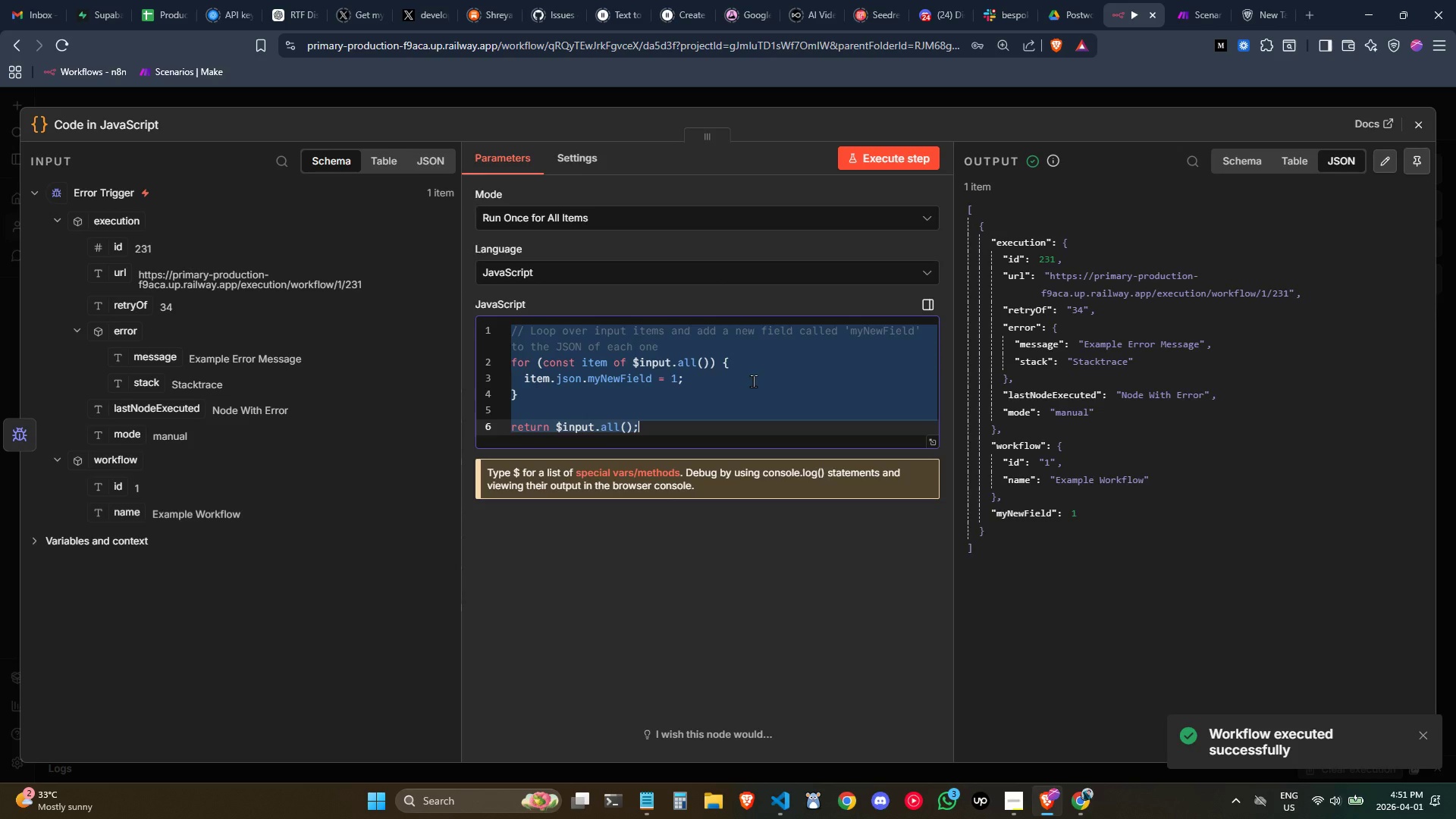 
key(Backspace)
 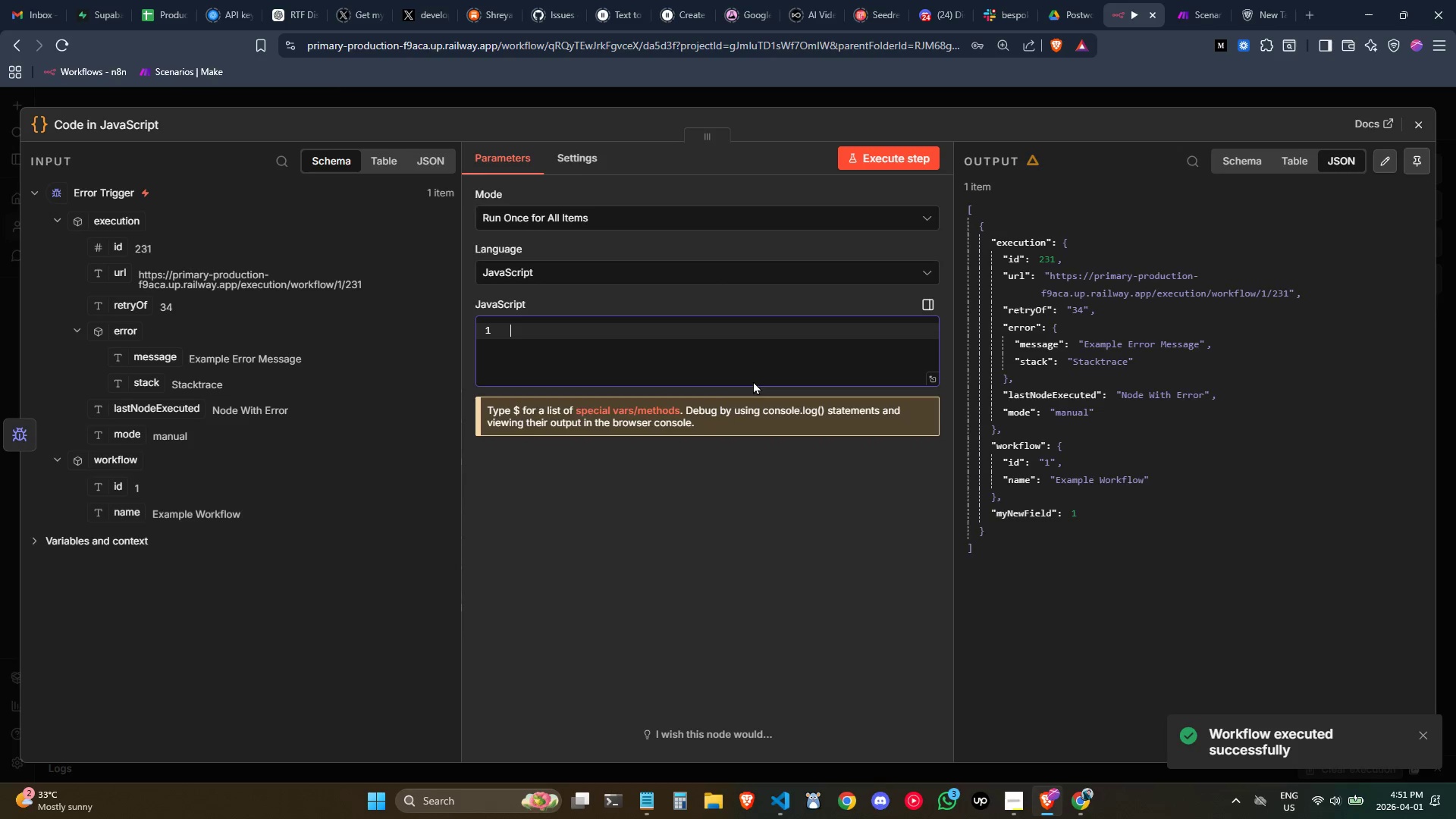 
key(Control+ControlLeft)
 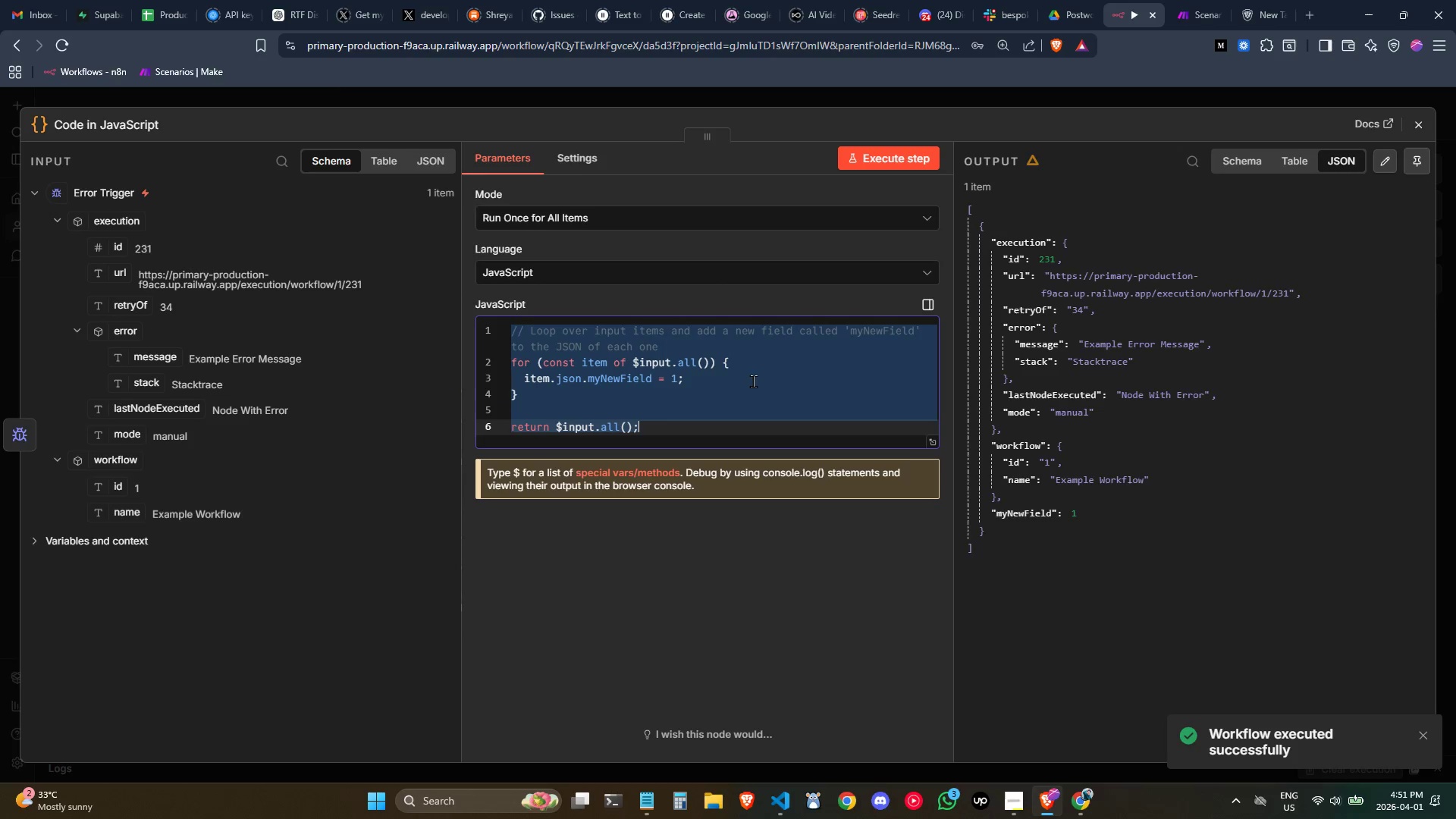 
key(Control+Z)
 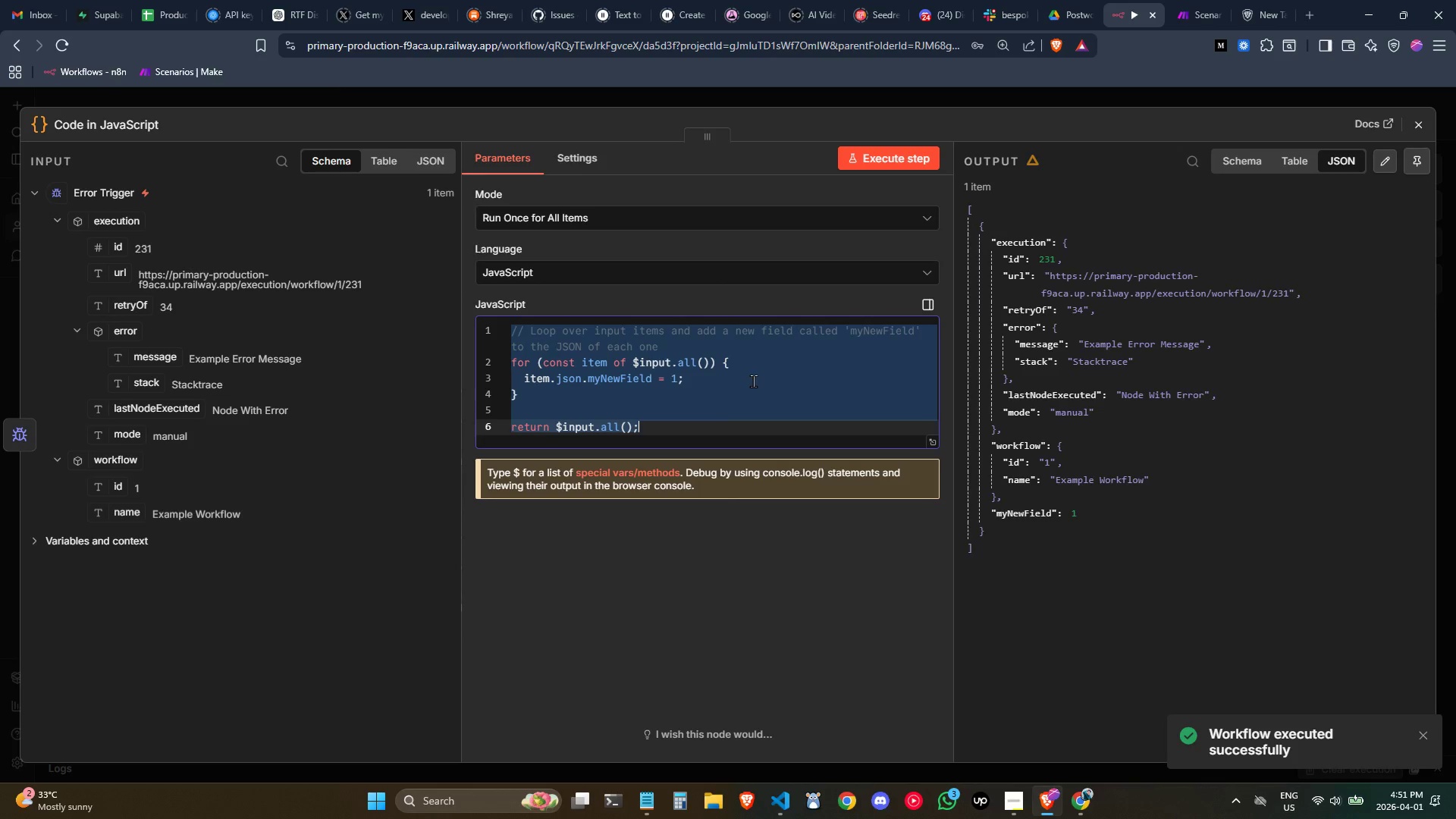 
left_click([753, 381])
 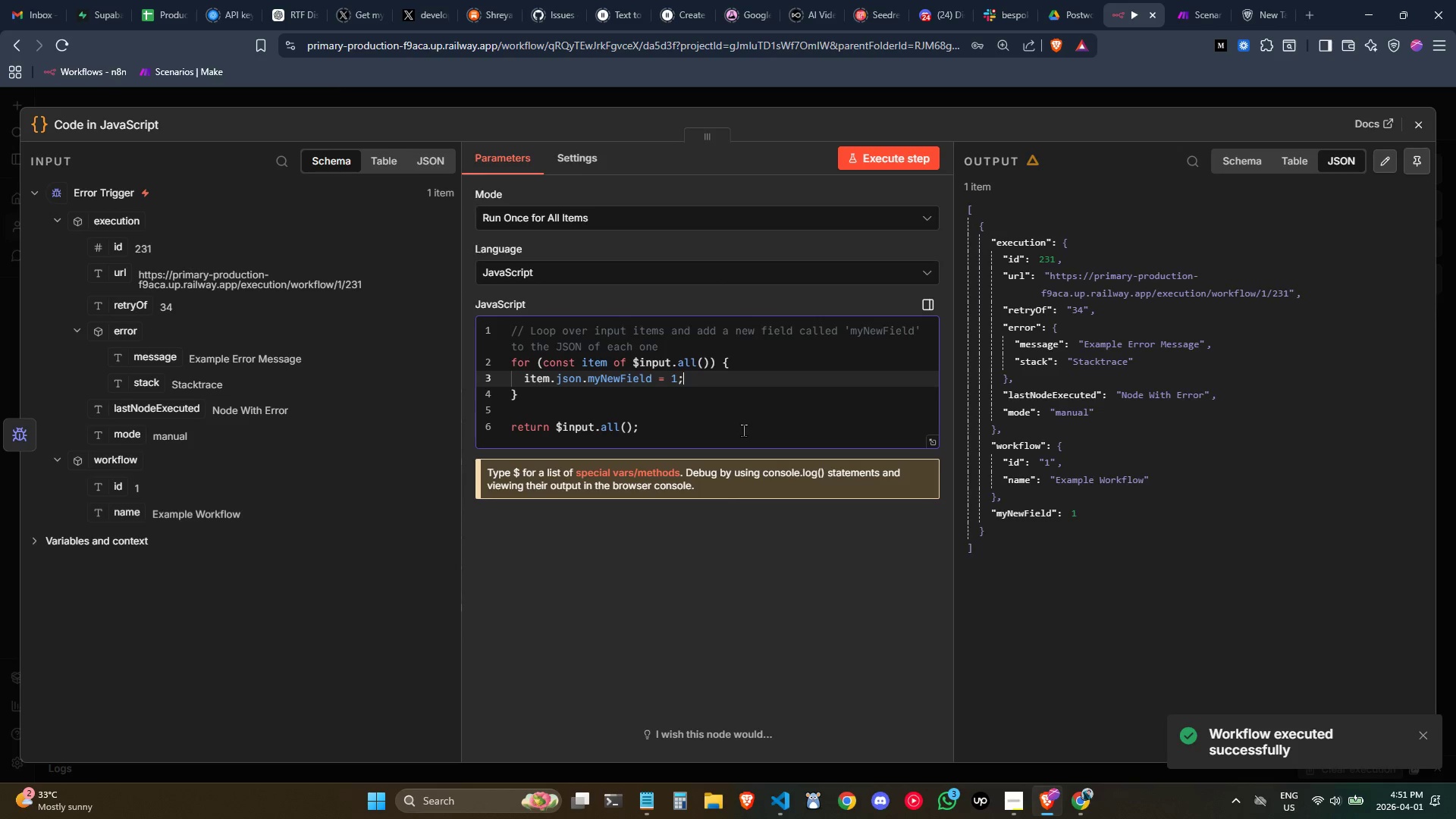 
key(Control+ControlLeft)
 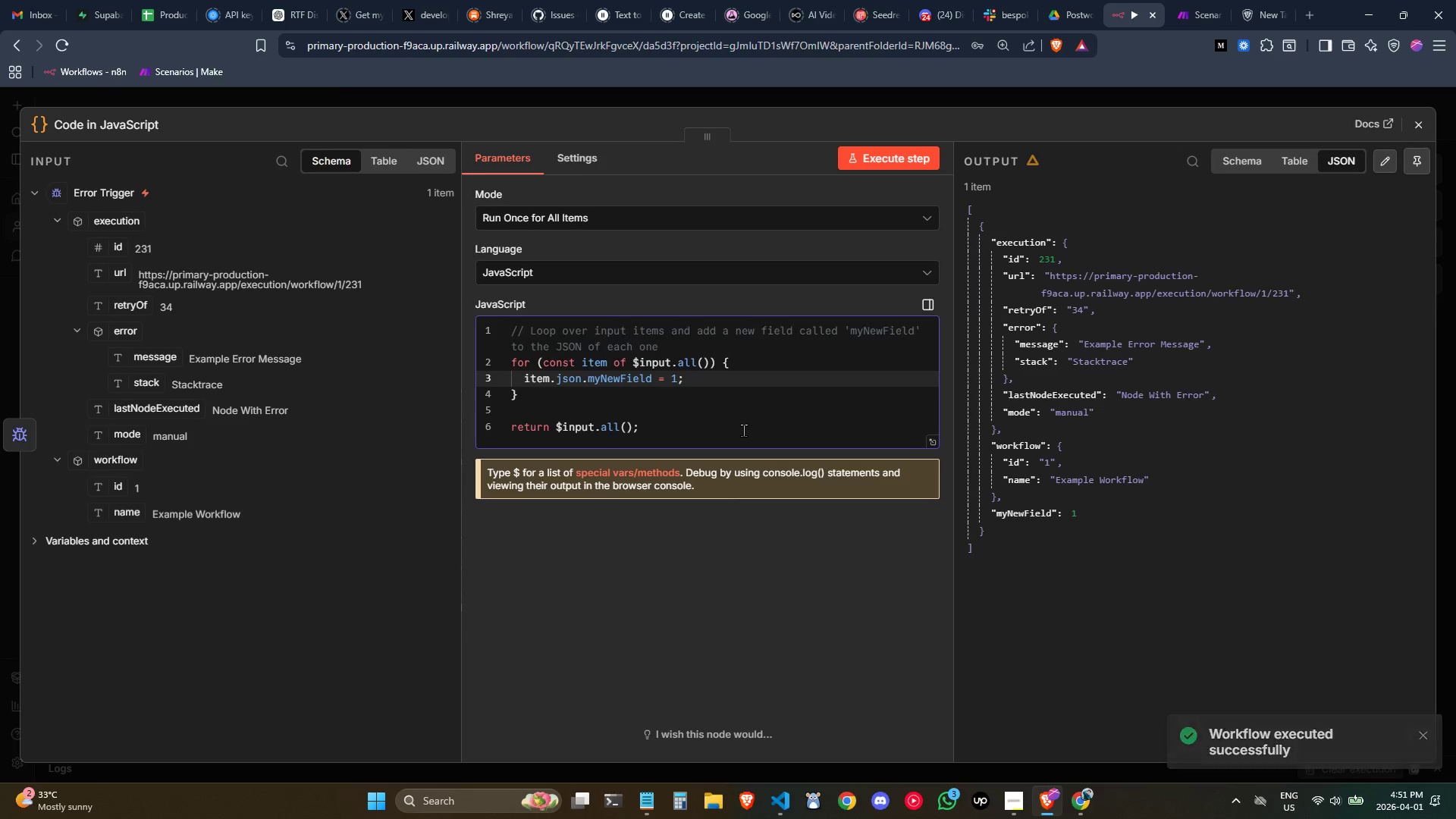 
key(Control+A)
 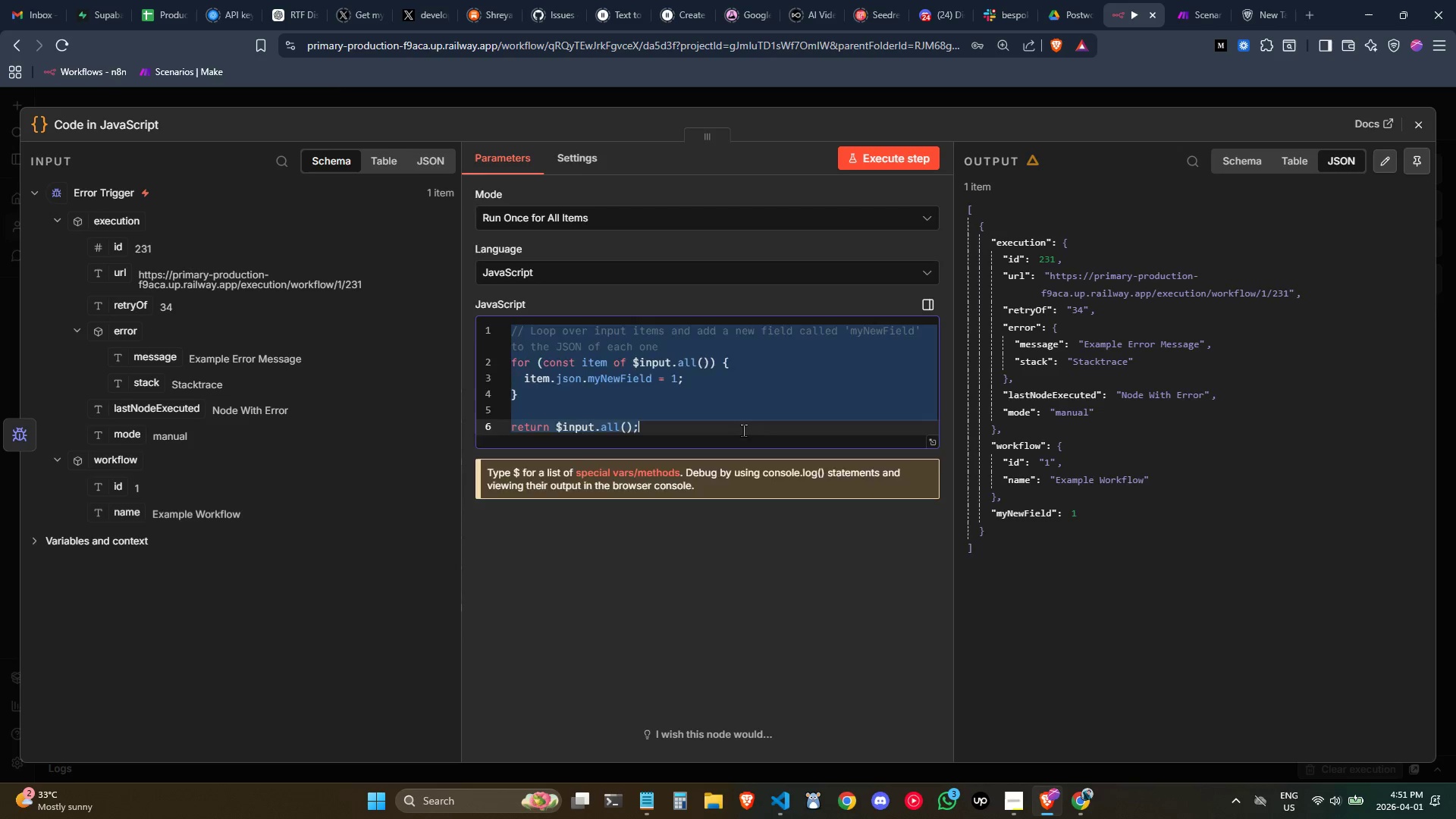 
key(Backspace)
type(const error = )
 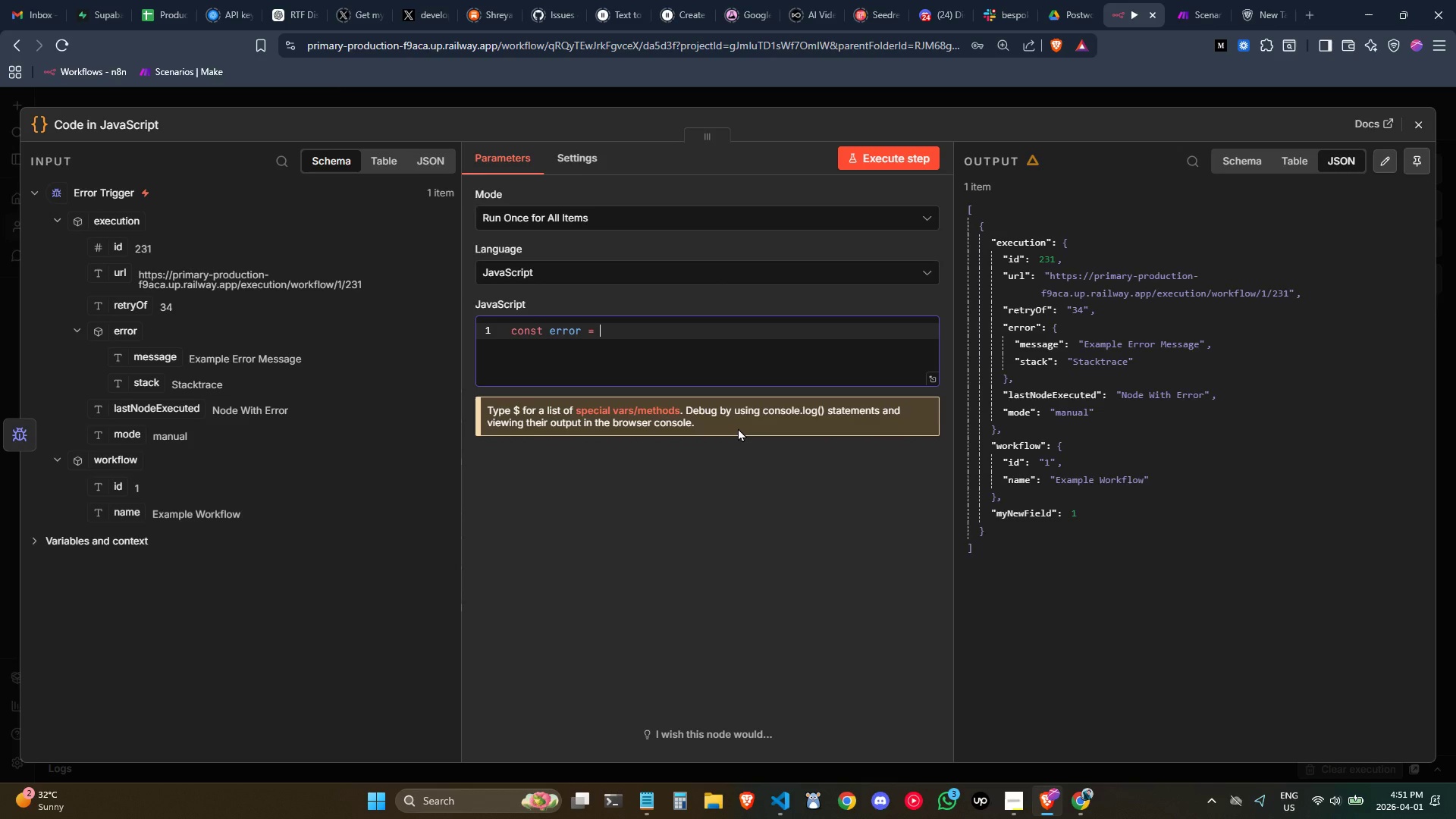 
key(Shift+I)
 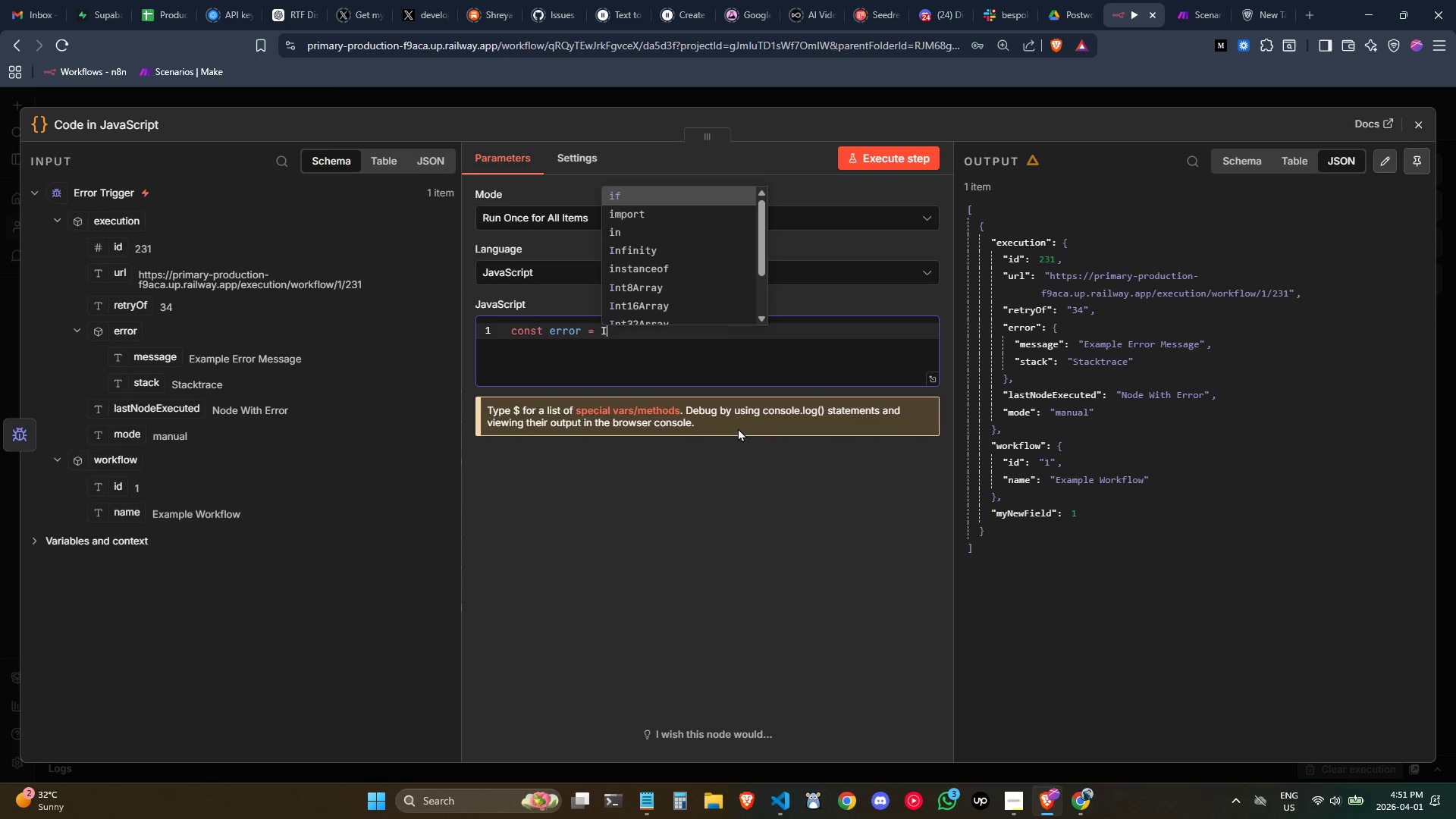 
key(Backspace)
 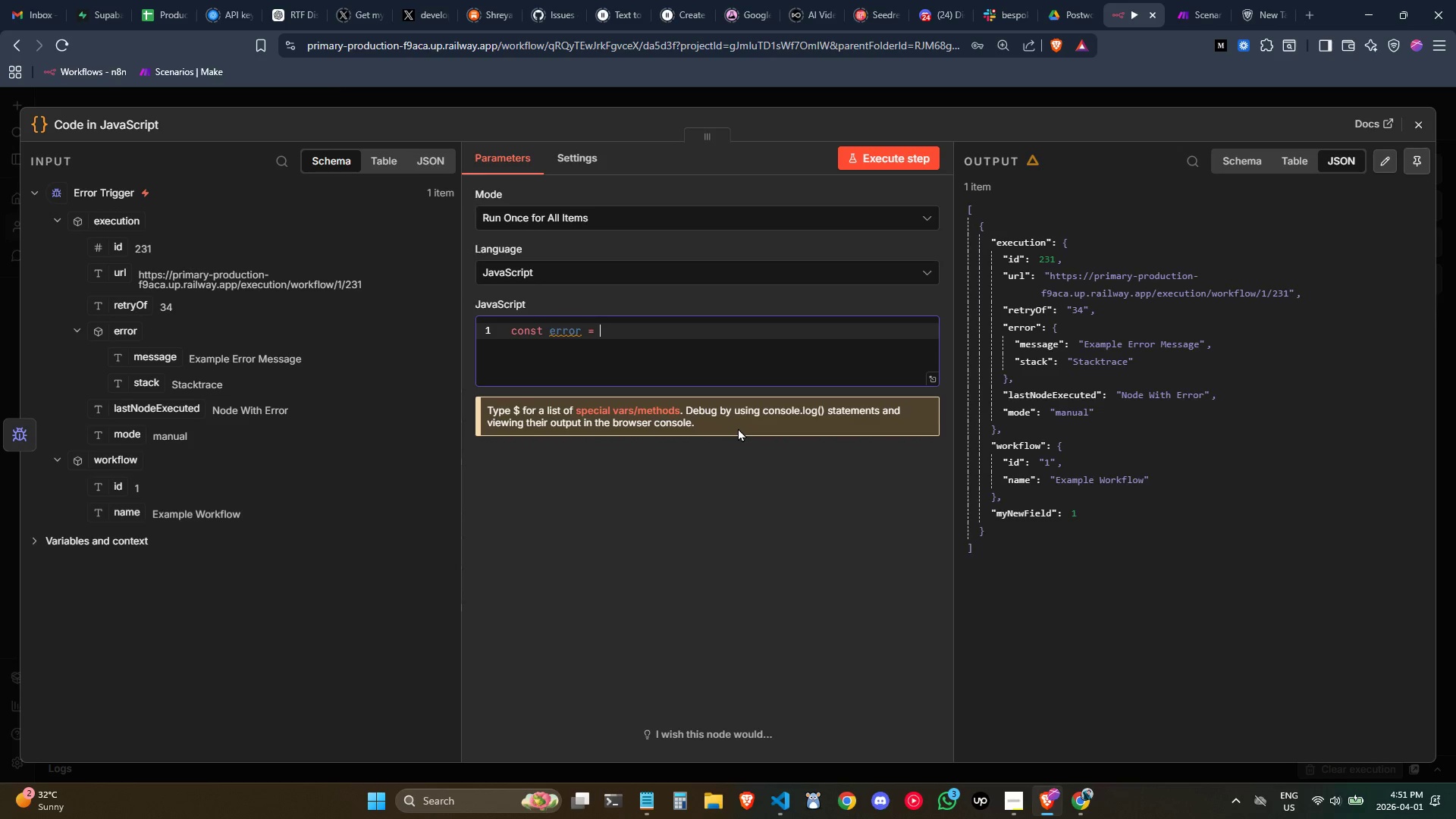 
key(Shift+4)
 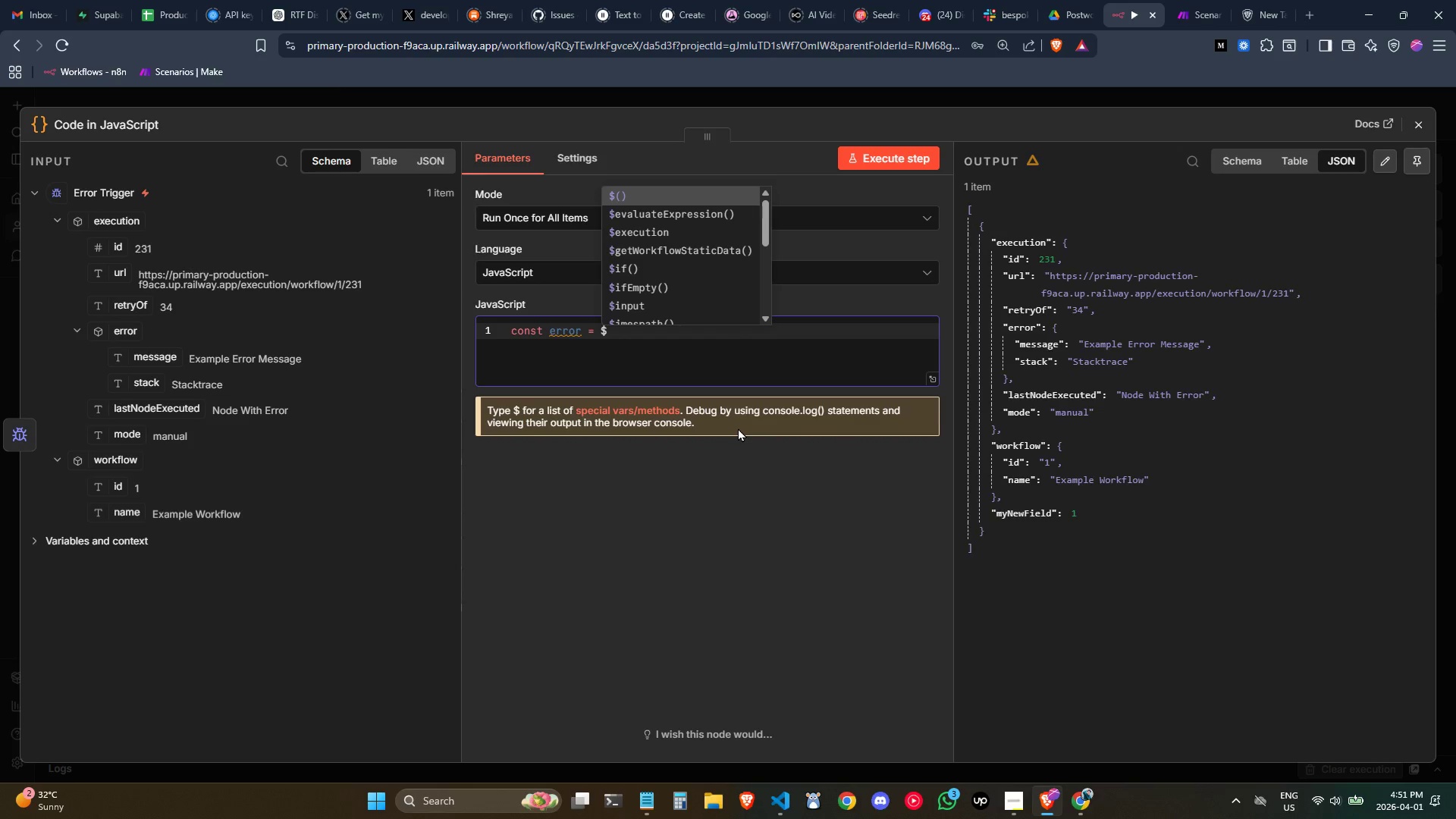 
key(Backspace)
 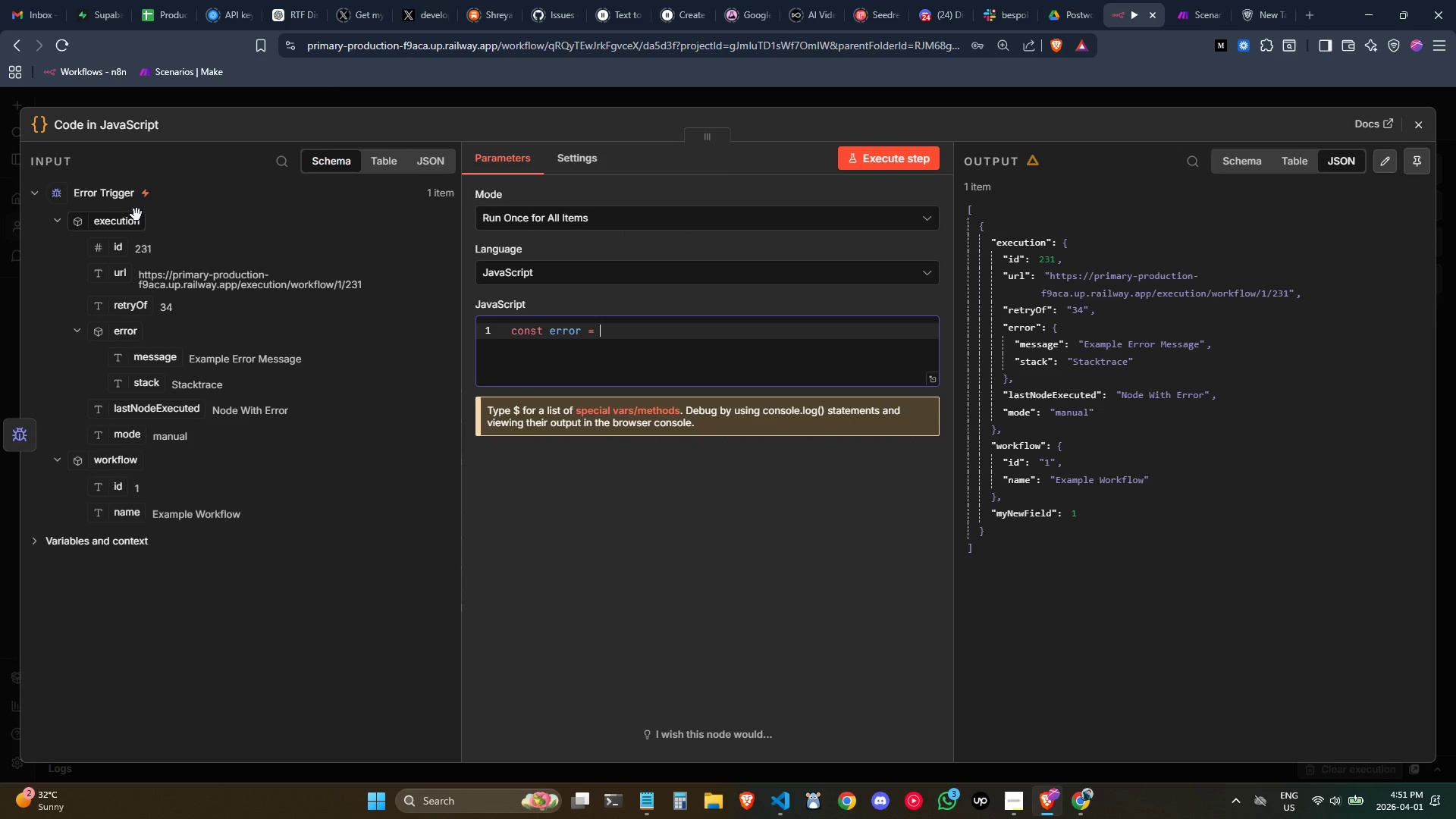 
left_click_drag(start_coordinate=[123, 224], to_coordinate=[742, 337])
 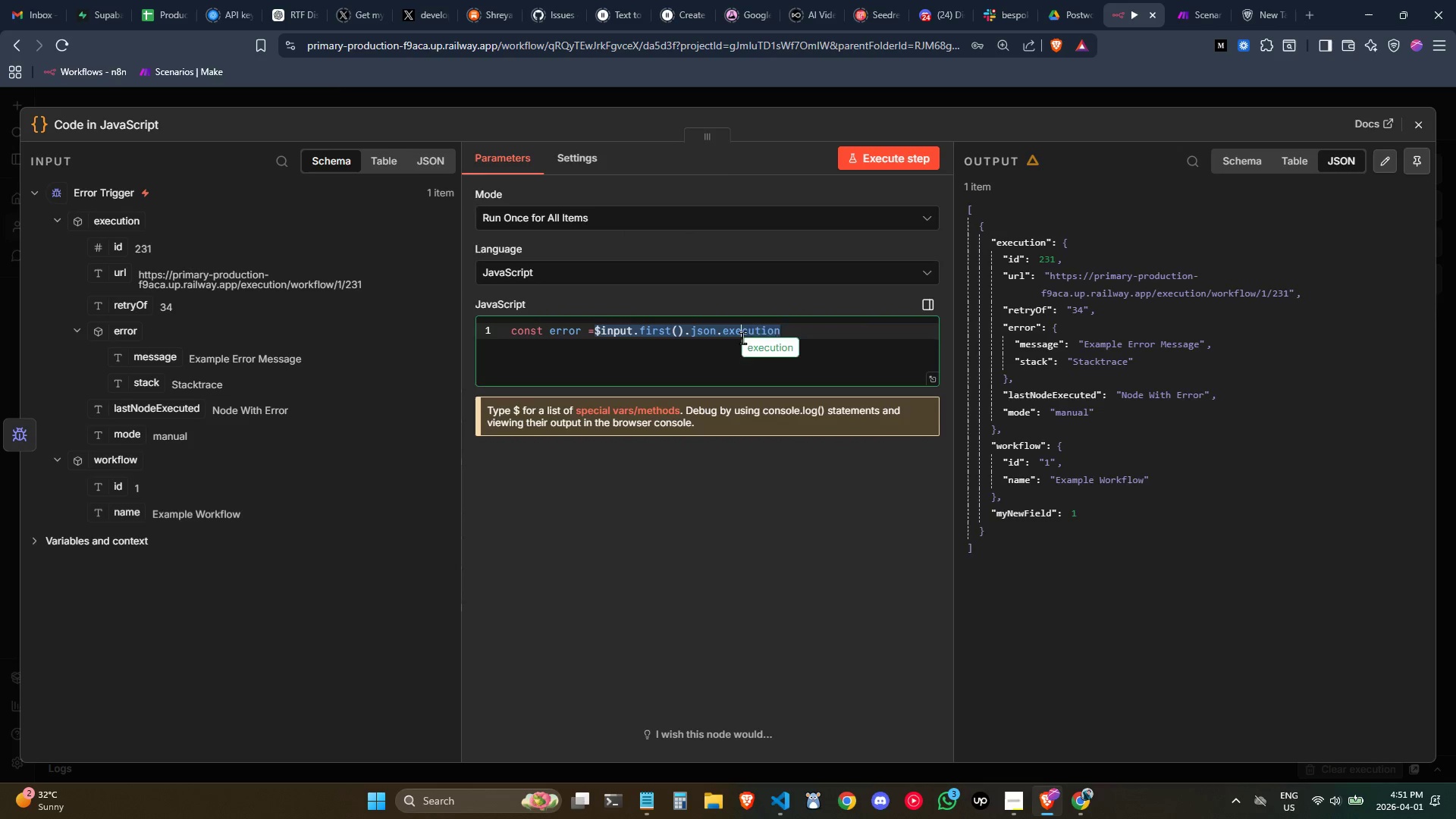 
left_click([742, 337])
 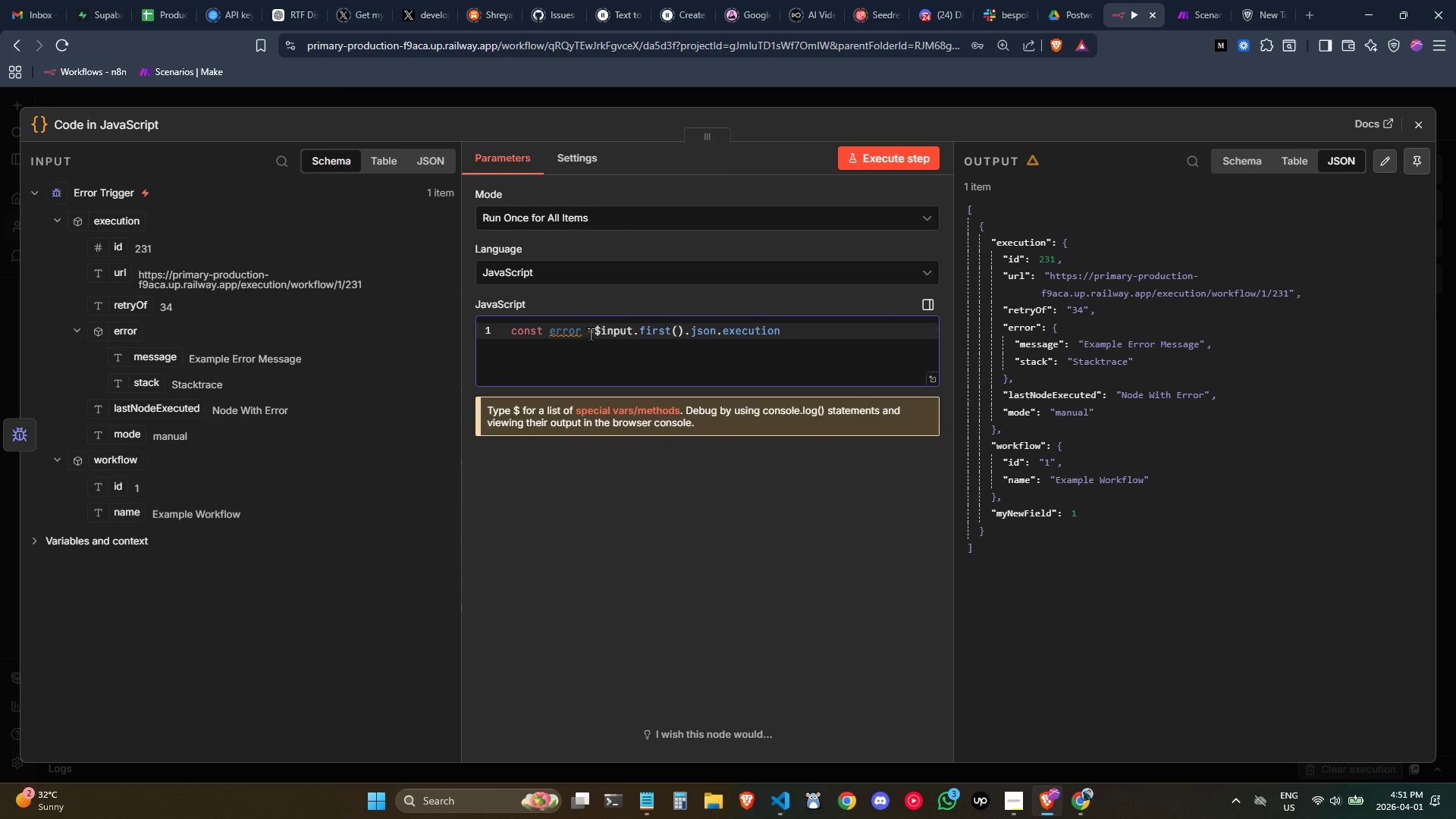 
left_click([596, 334])
 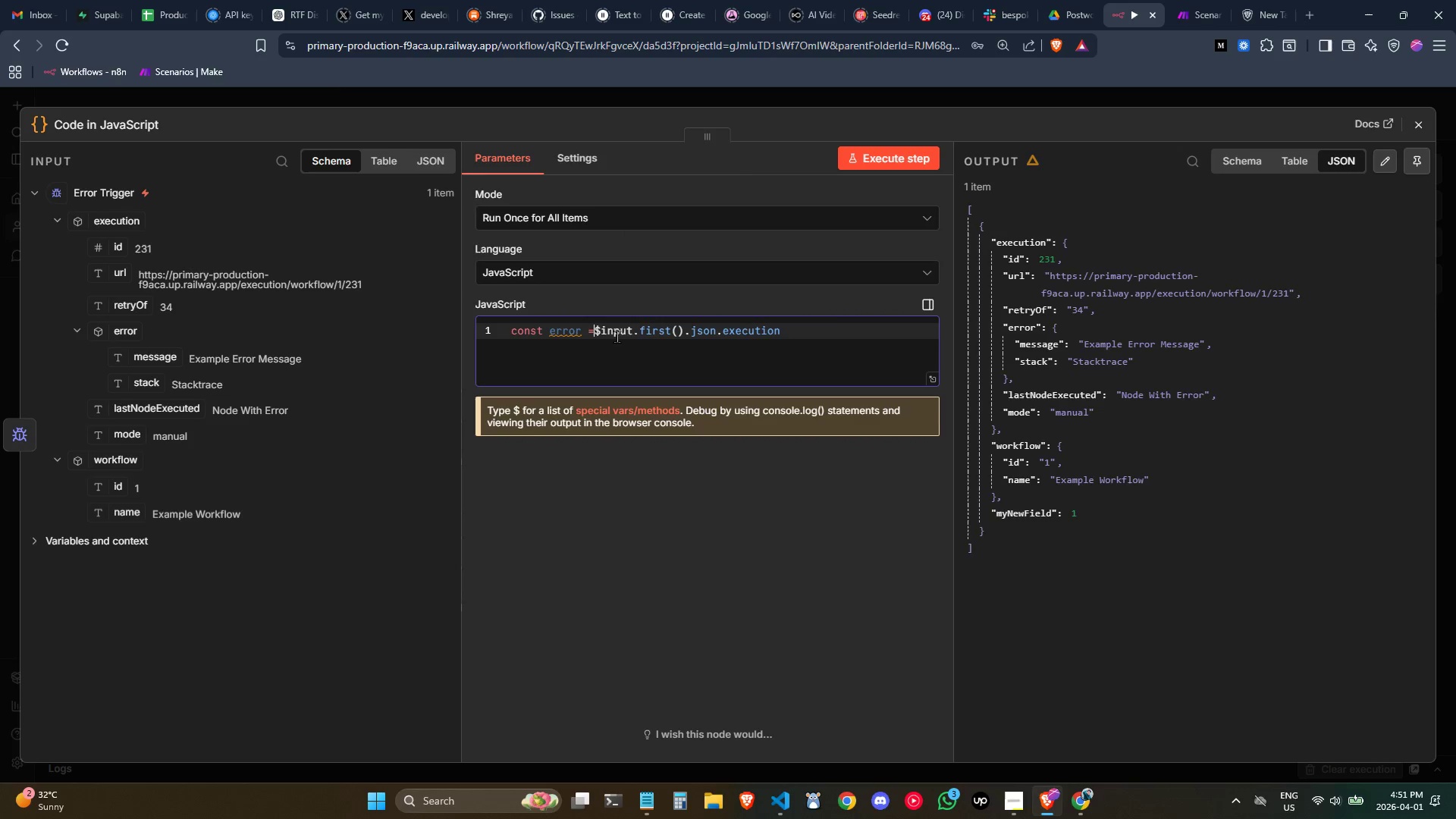 
key(Space)
 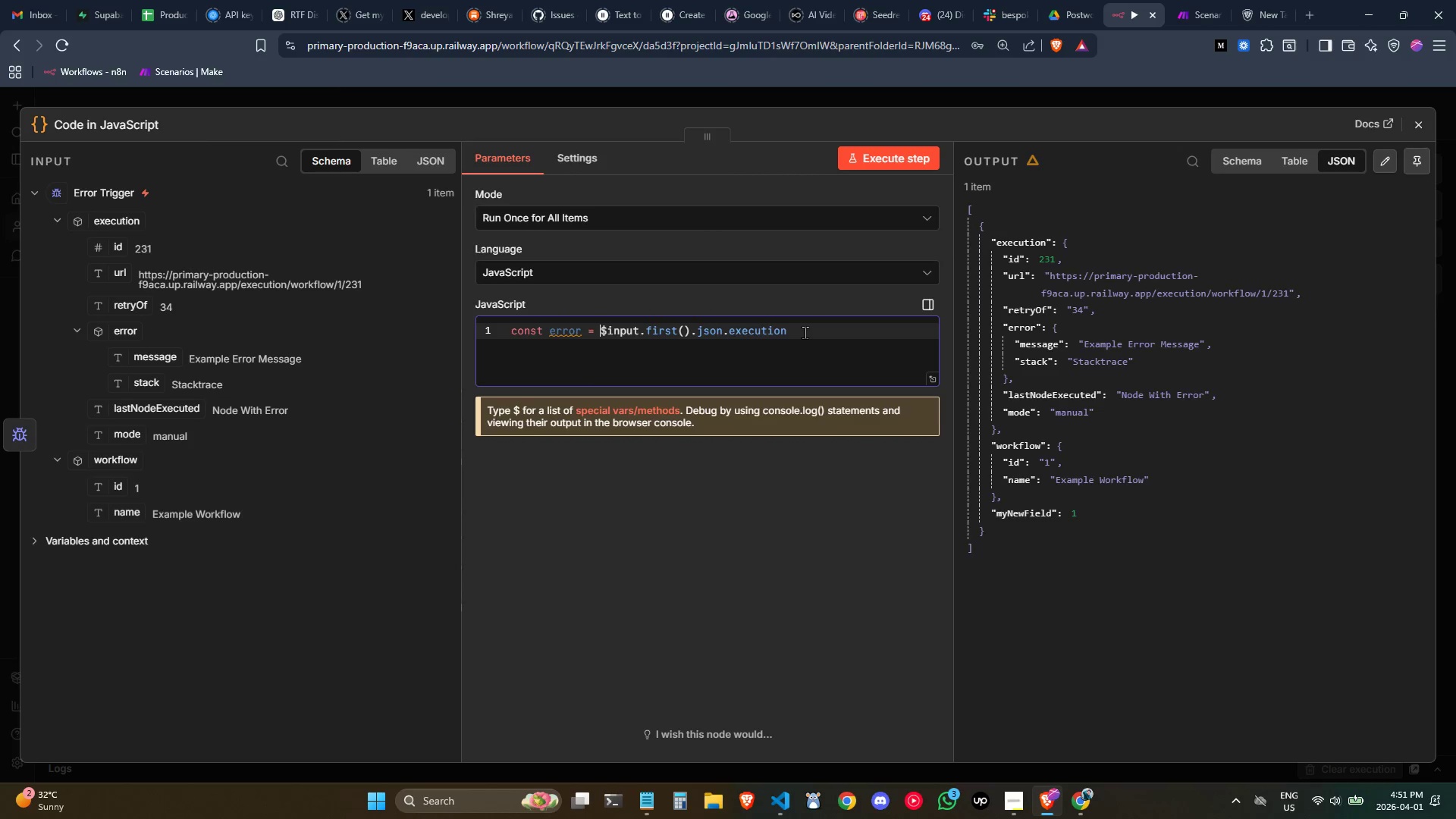 
left_click([805, 332])
 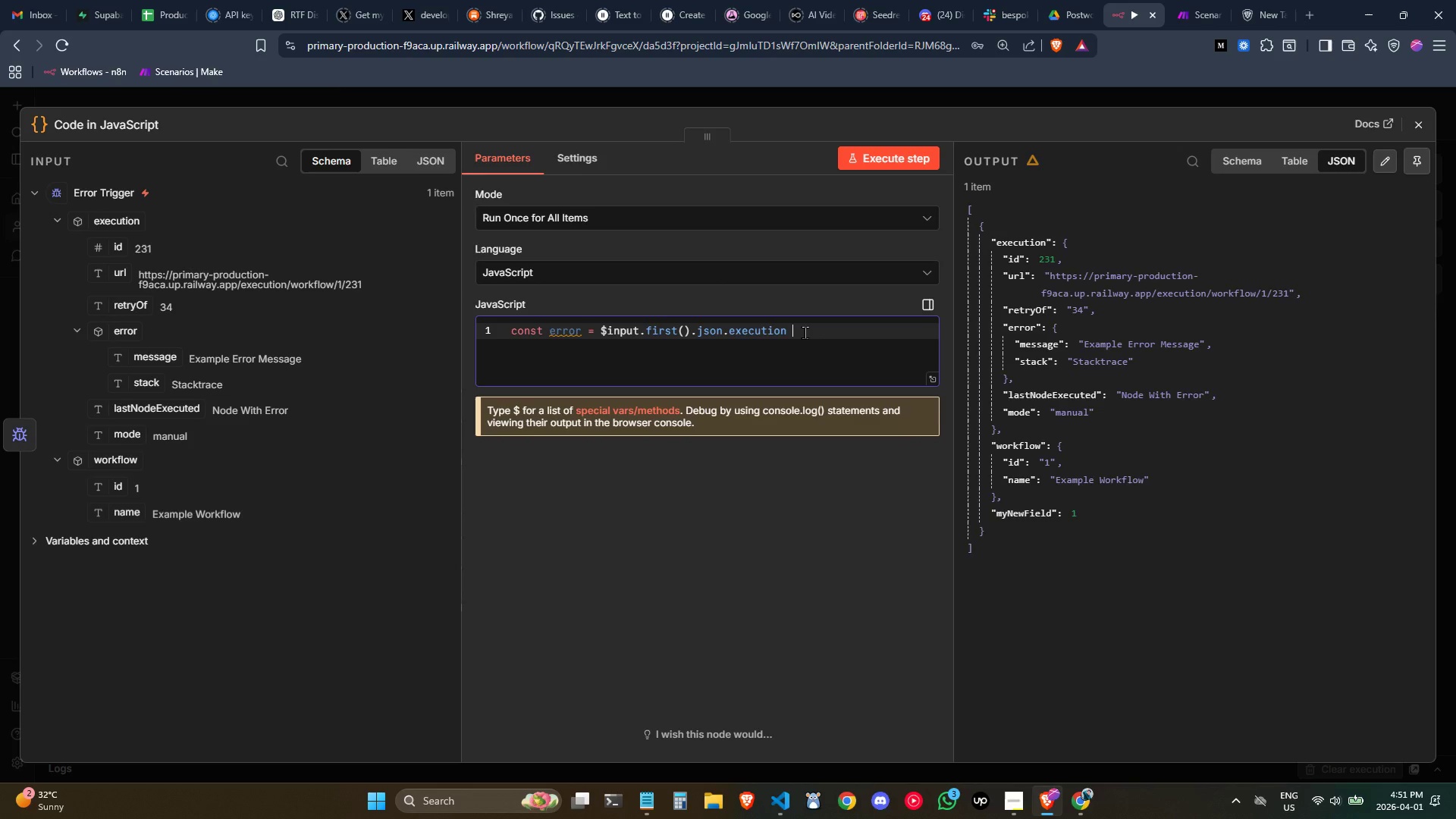 
key(Control+ControlLeft)
 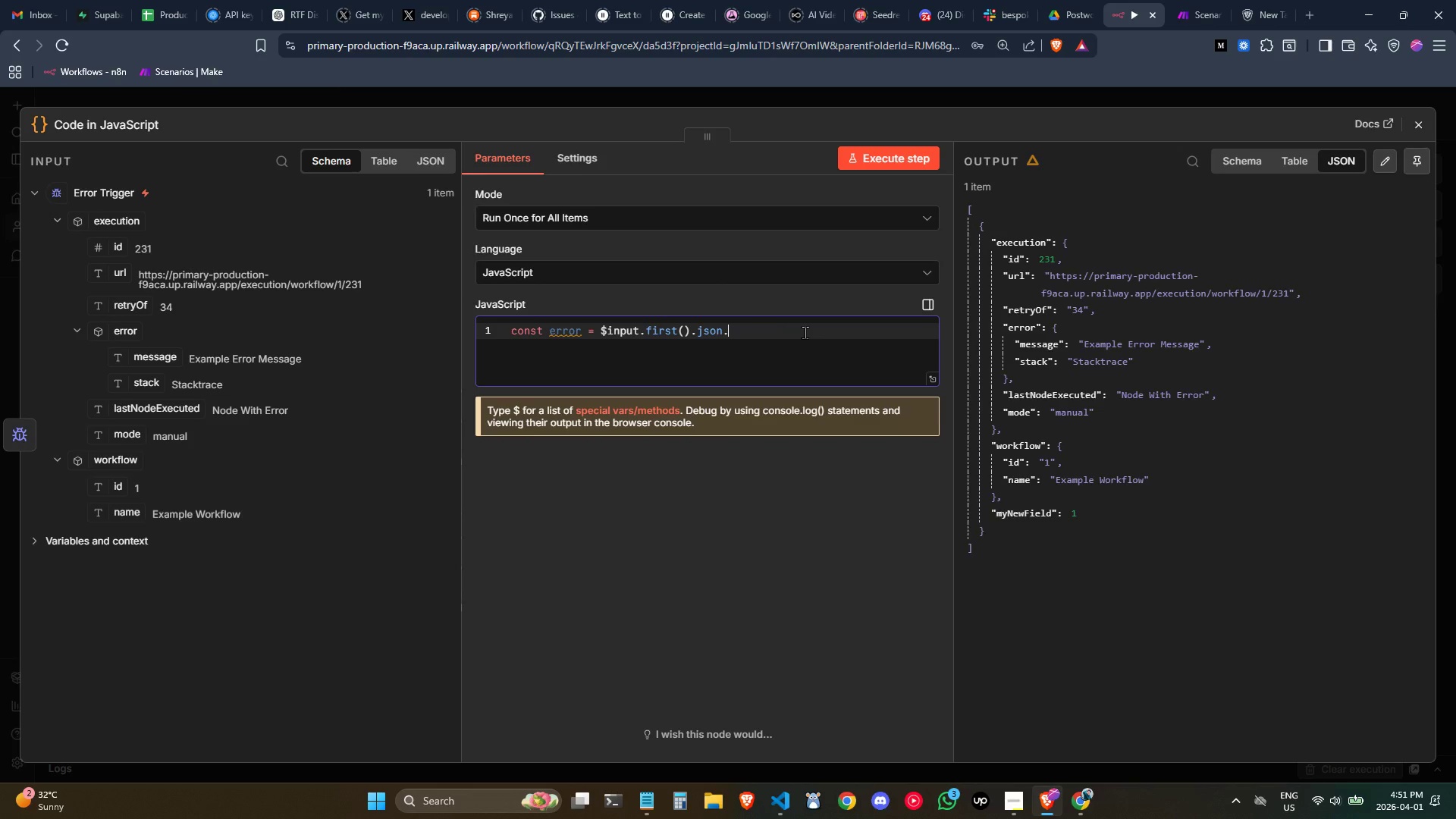 
key(Control+Backspace)
 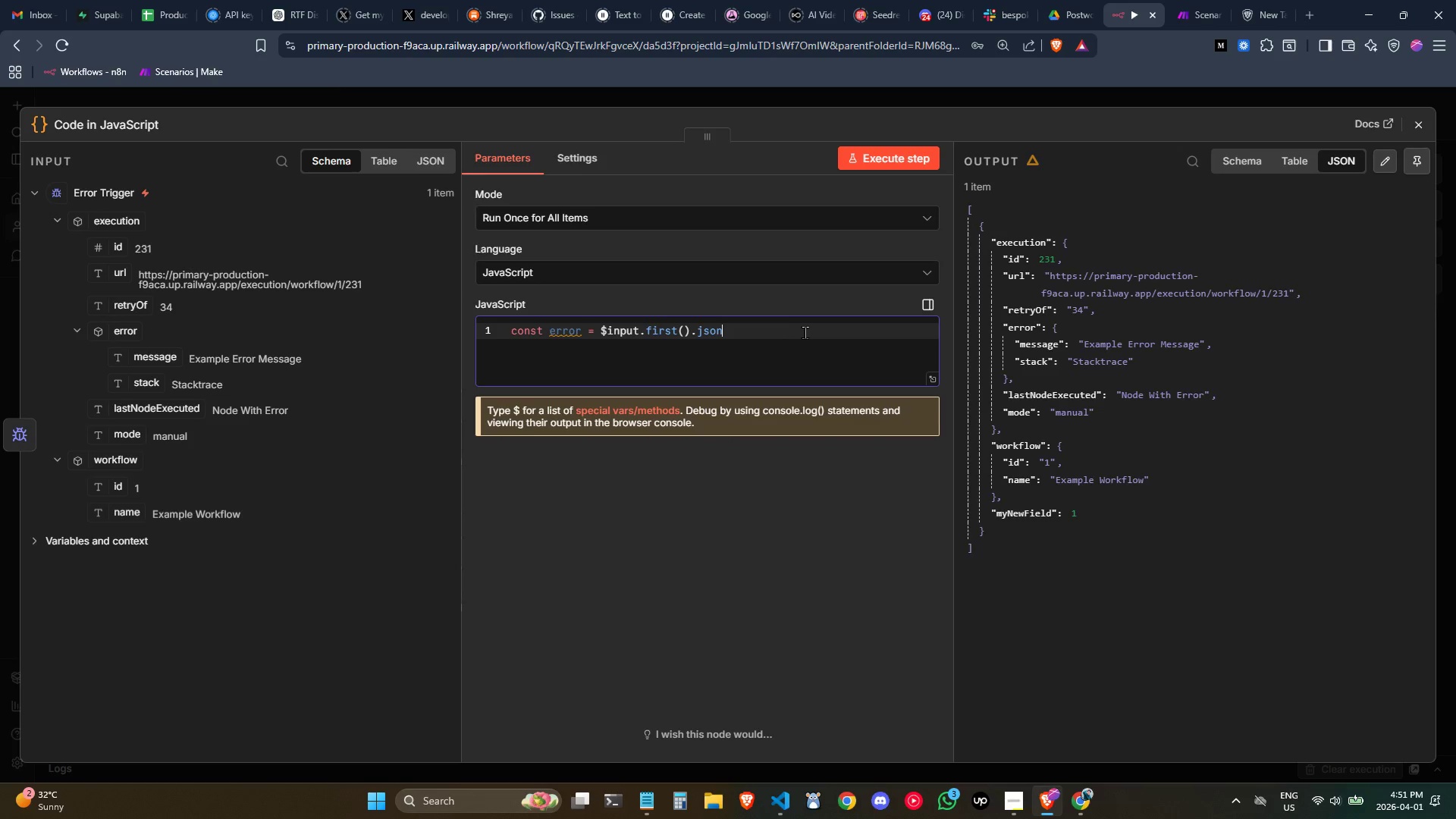 
key(Backspace)
 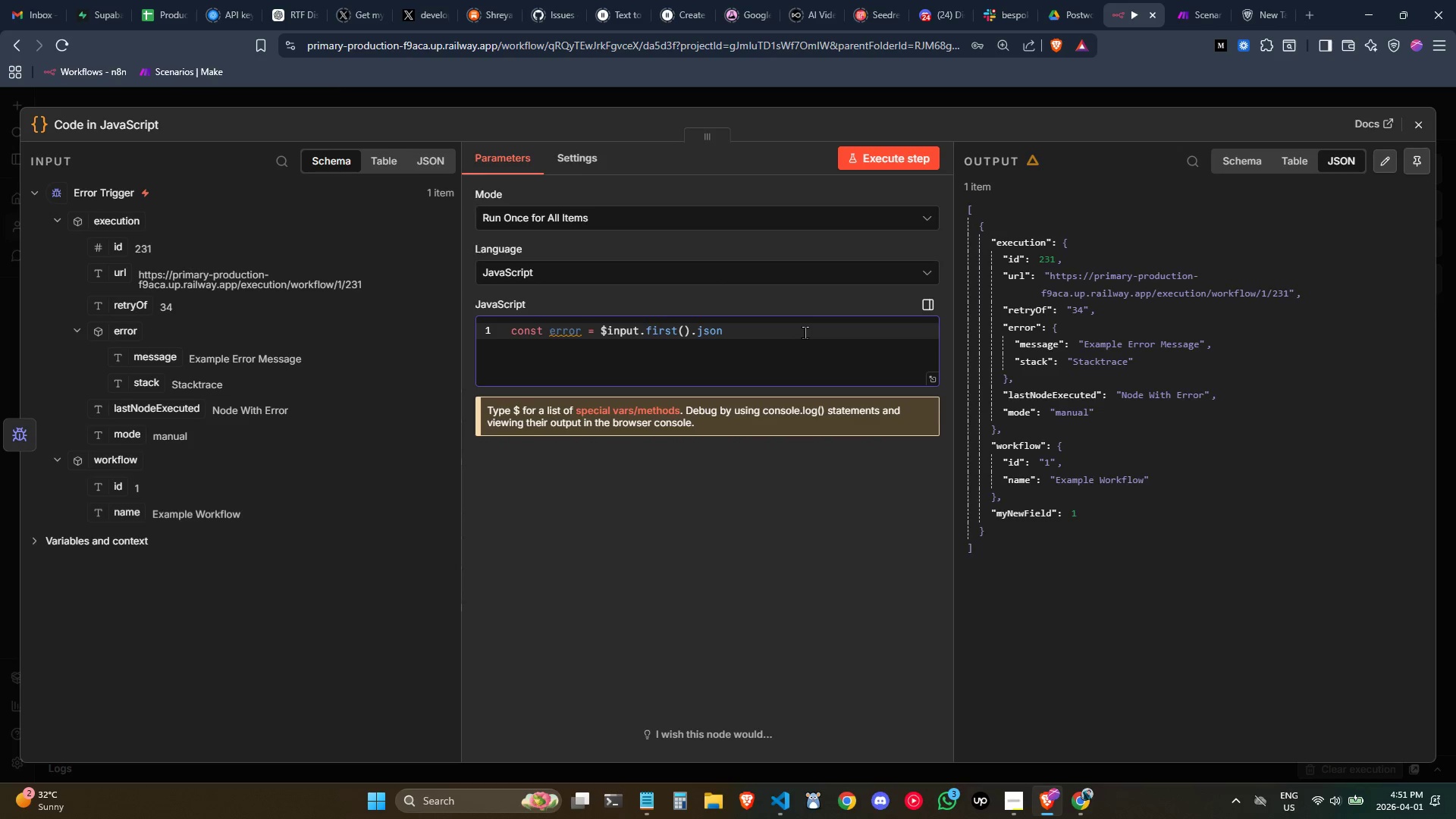 
key(Semicolon)
 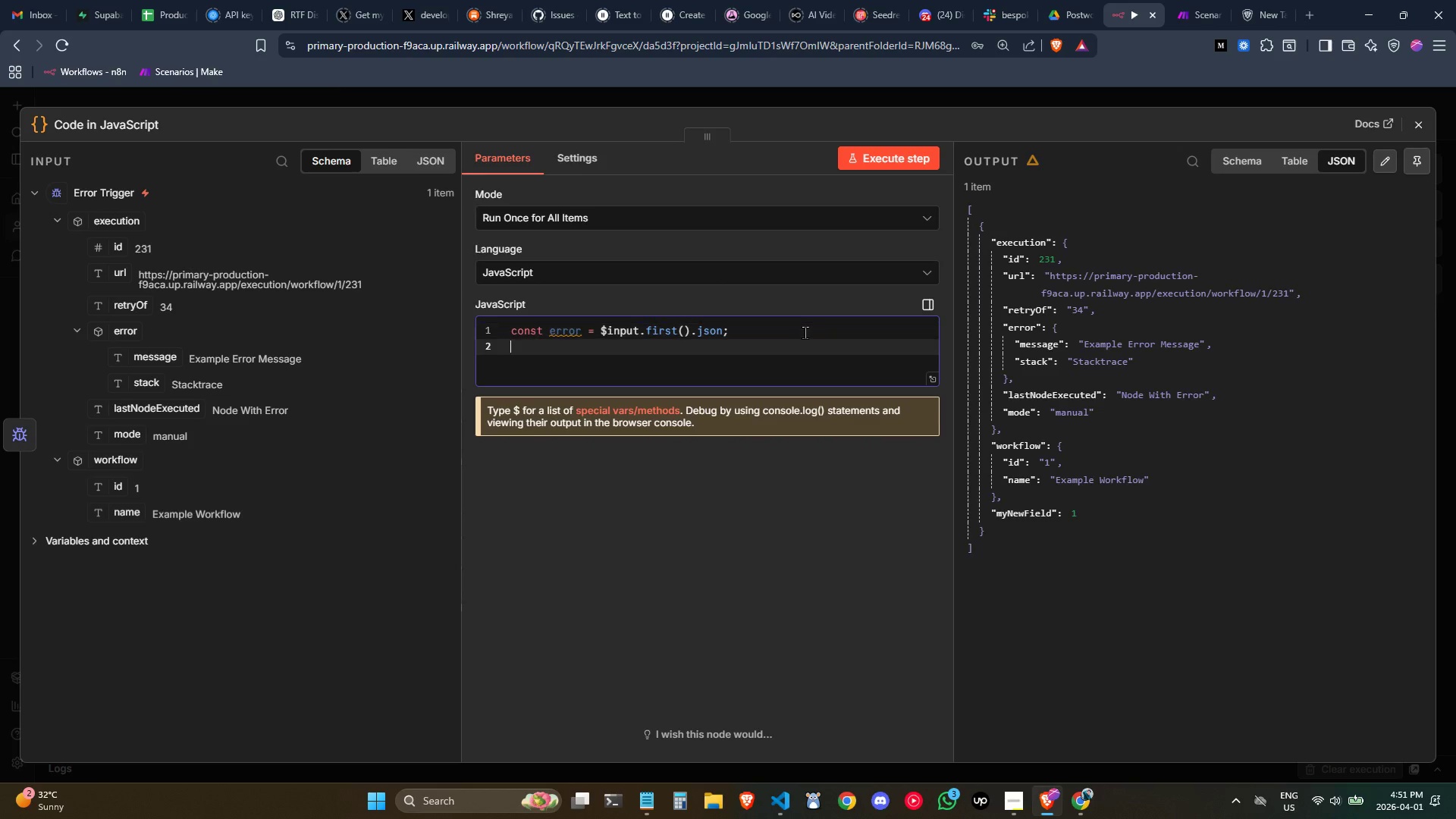 
key(Enter)
 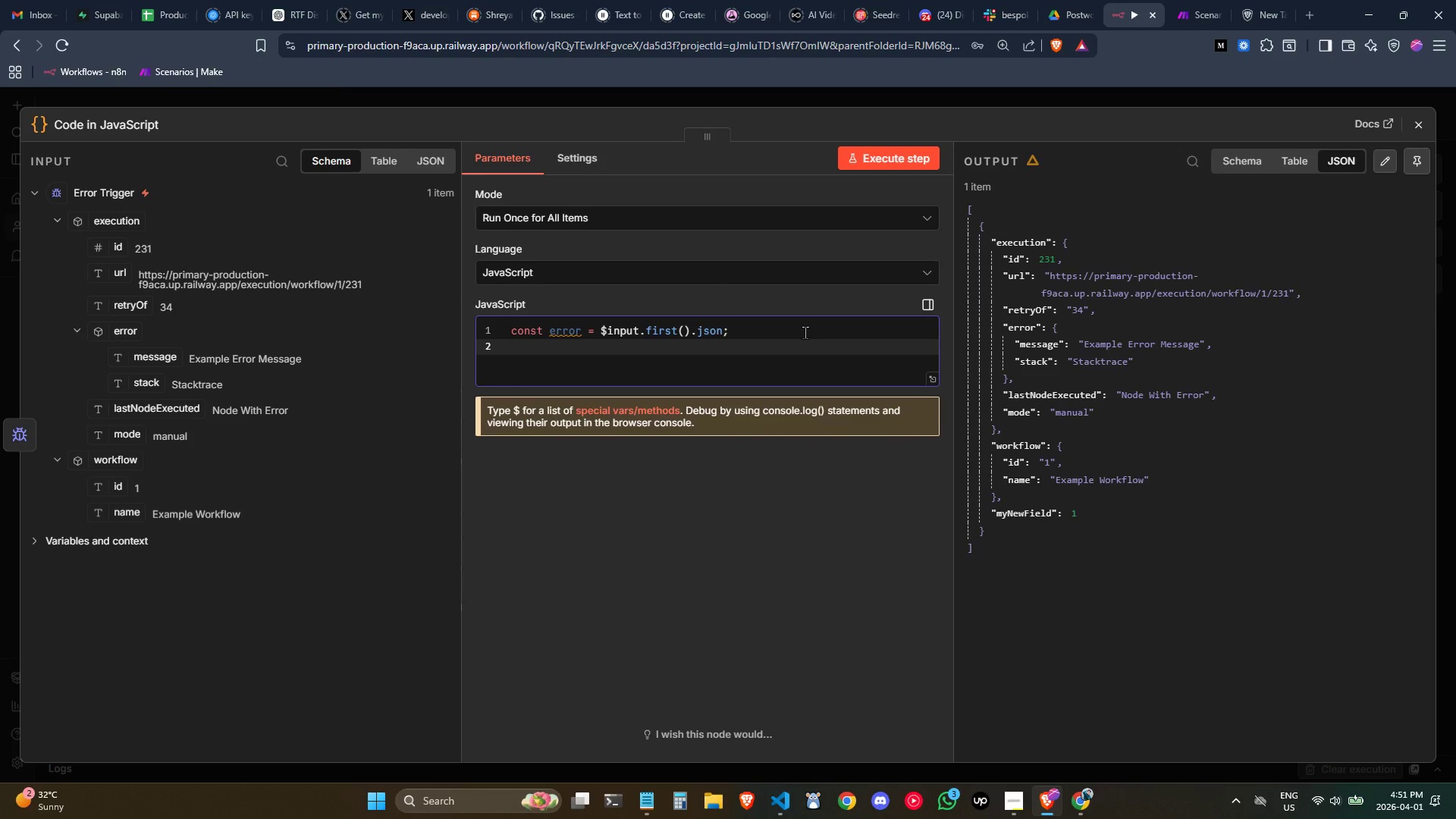 
type(const timestamp = new Date().tolo)
 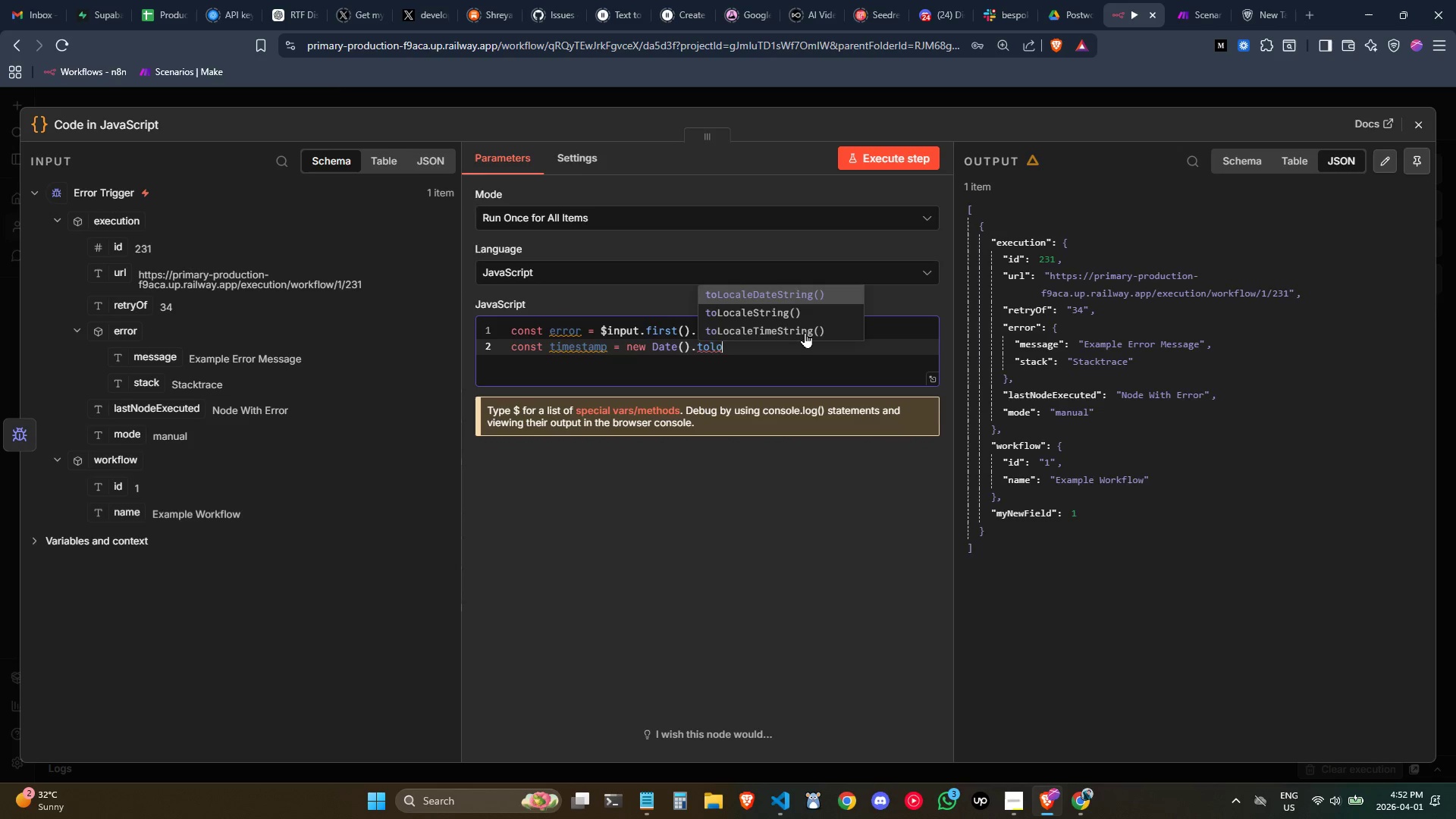 
key(ArrowDown)
 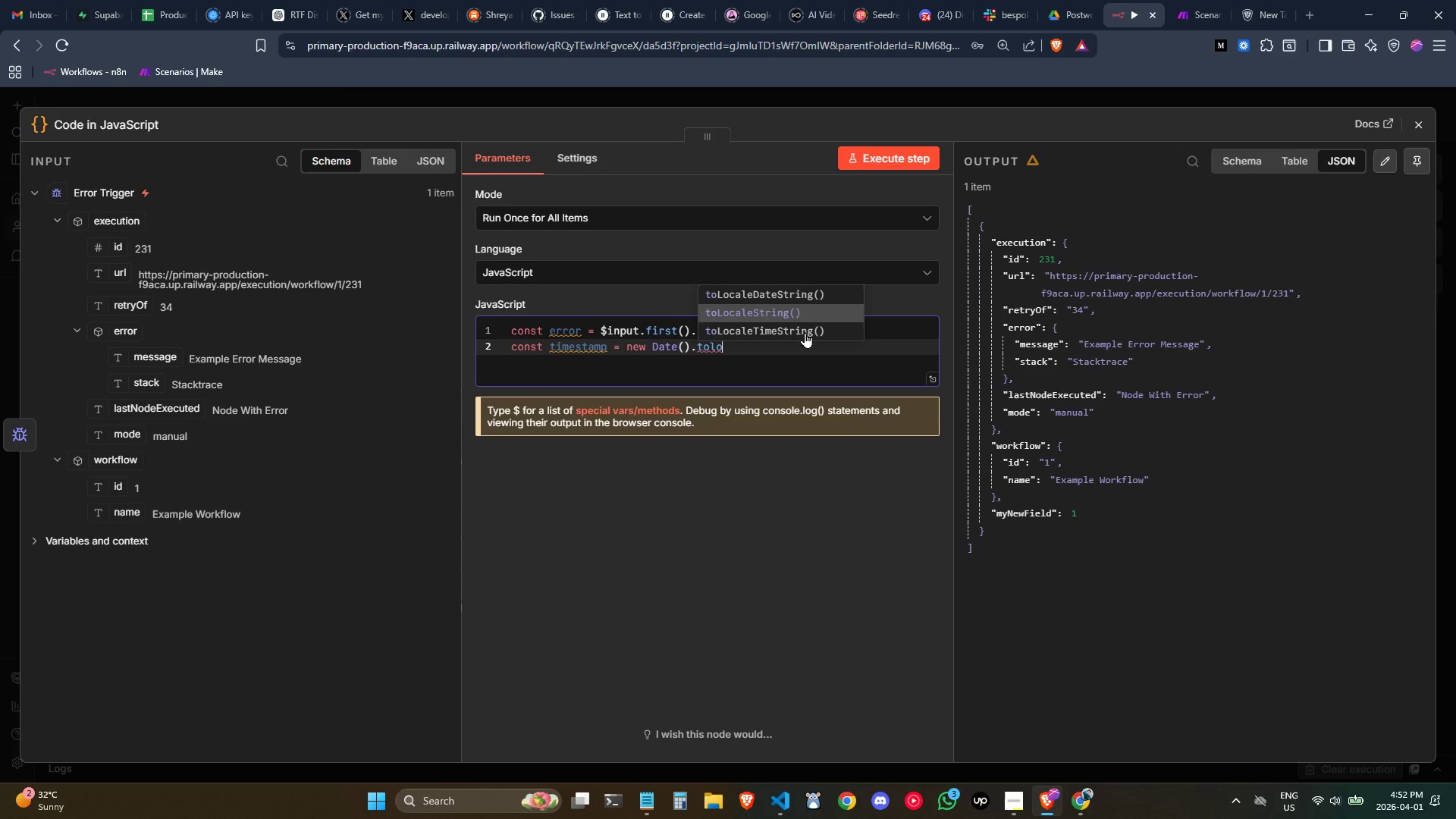 
key(Enter)
 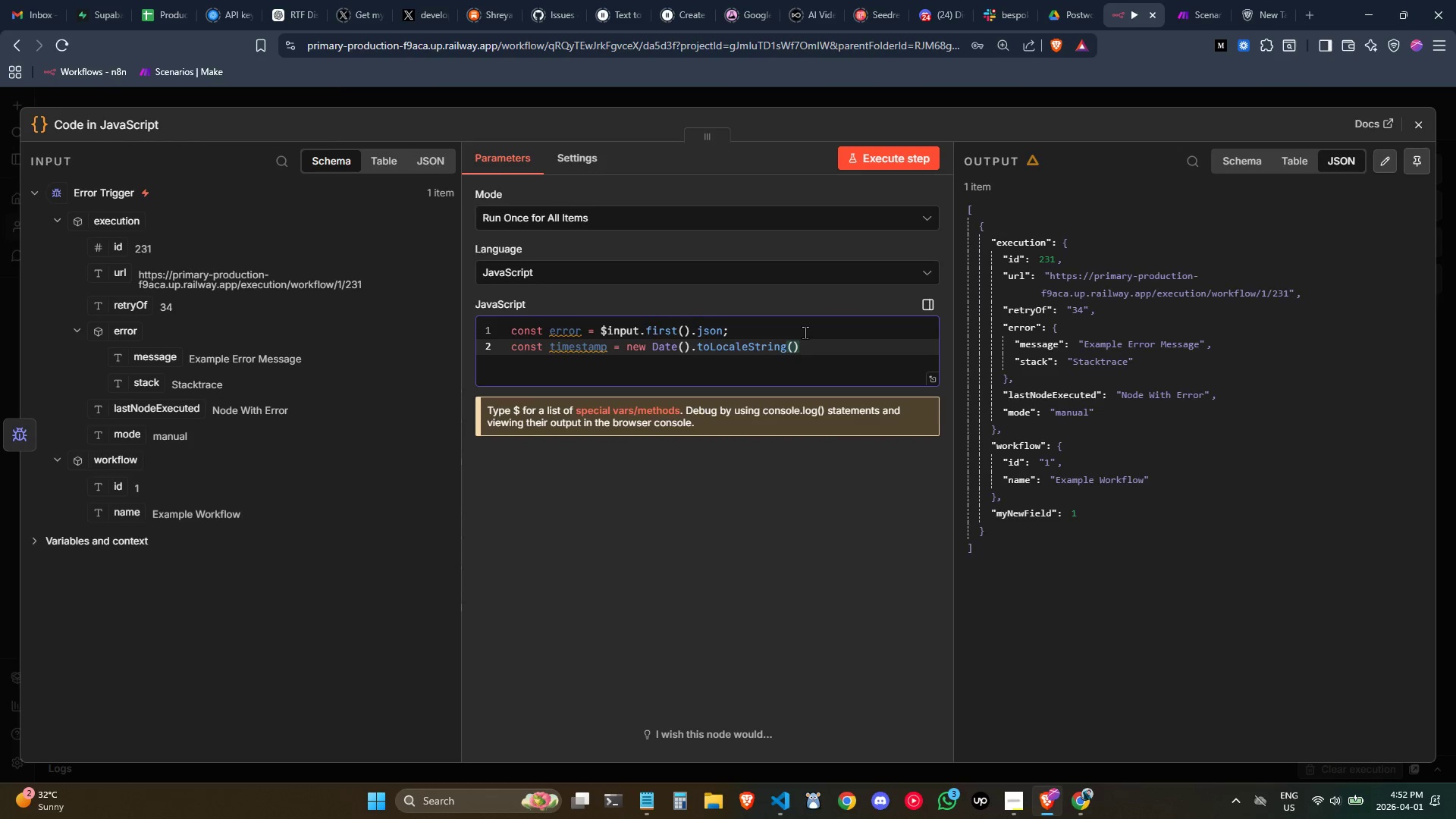 
type('en-US)
 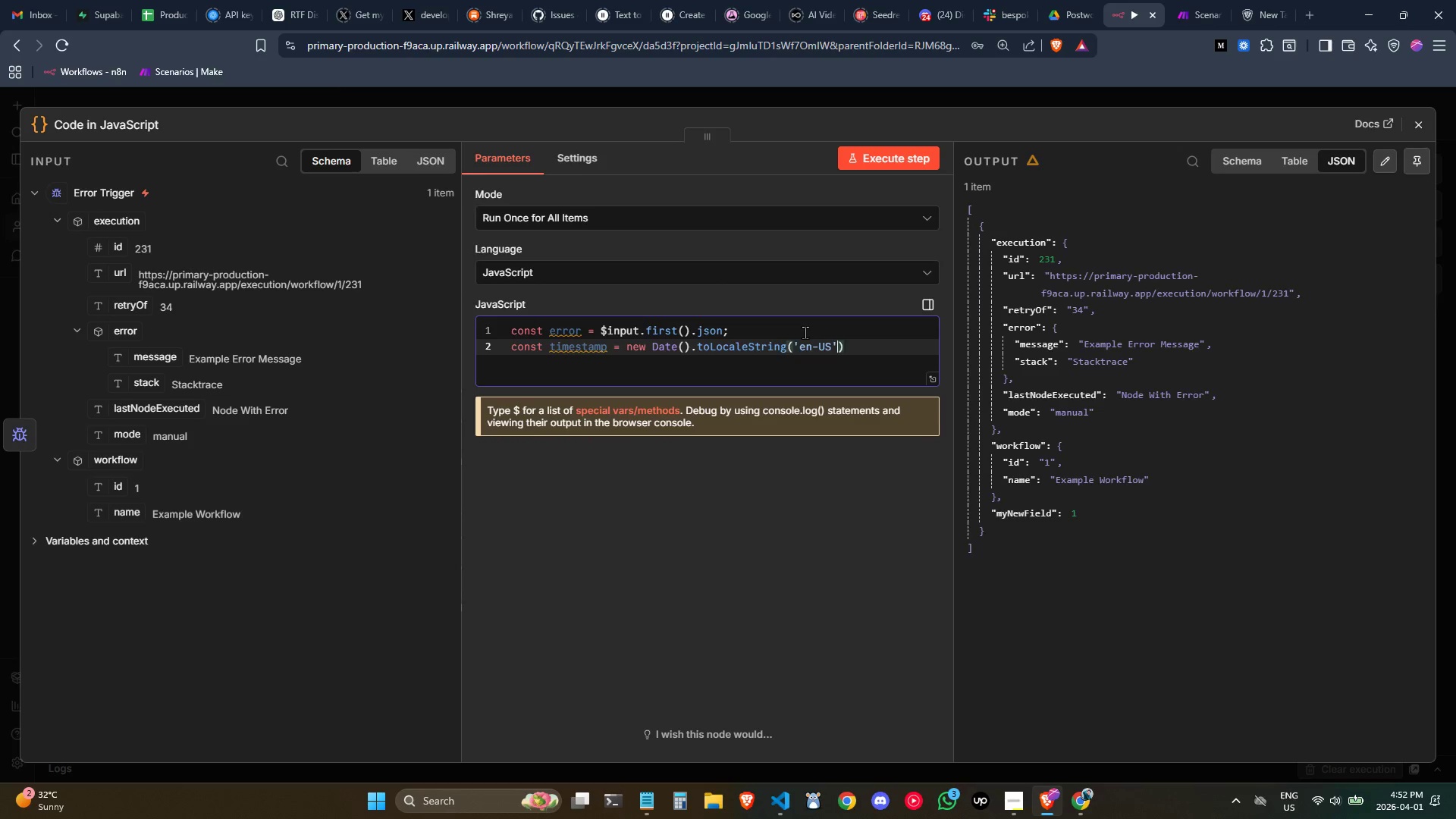 
 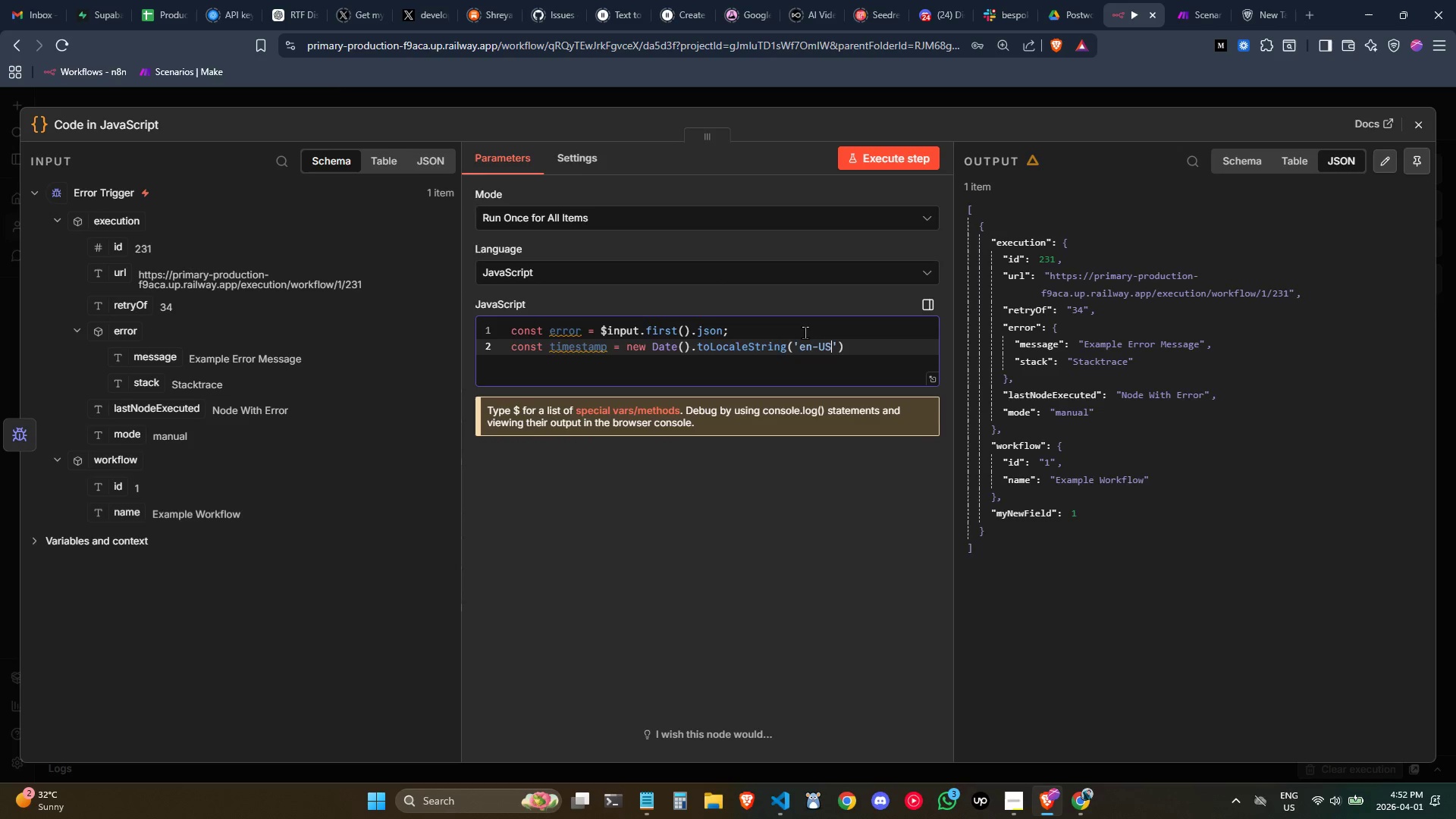 
key(ArrowRight)
 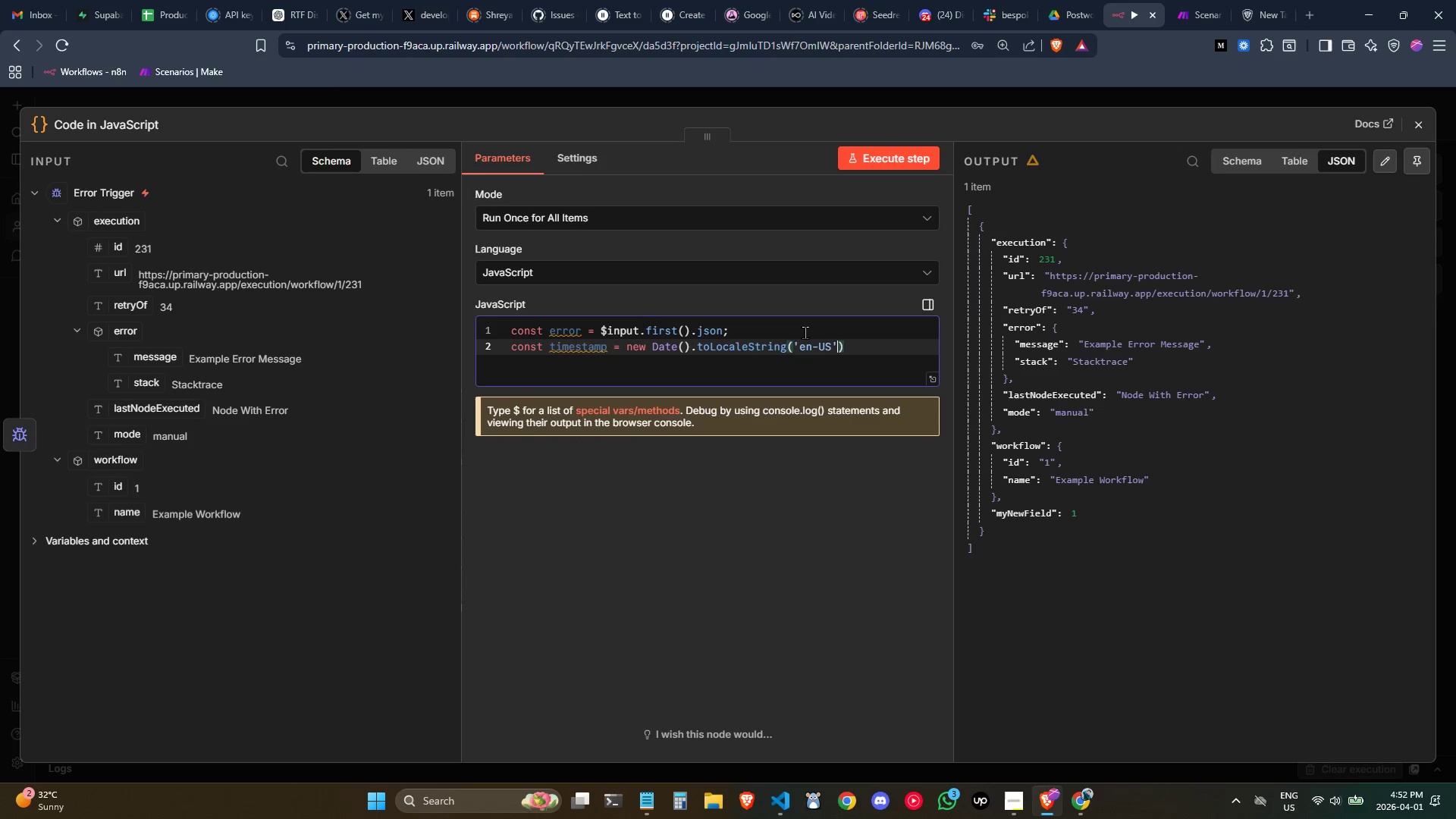 
type(, {time)
 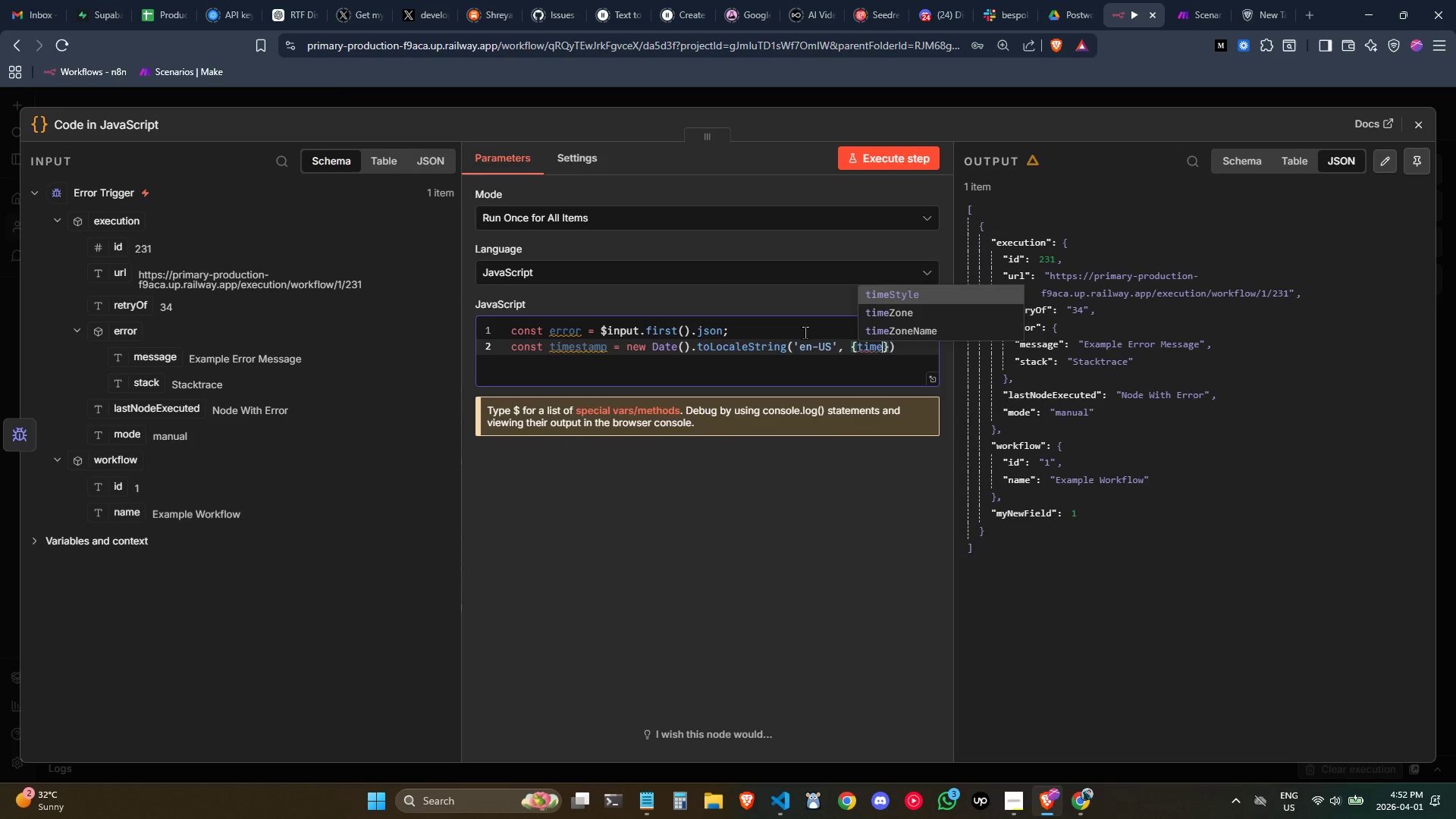 
key(ArrowDown)
 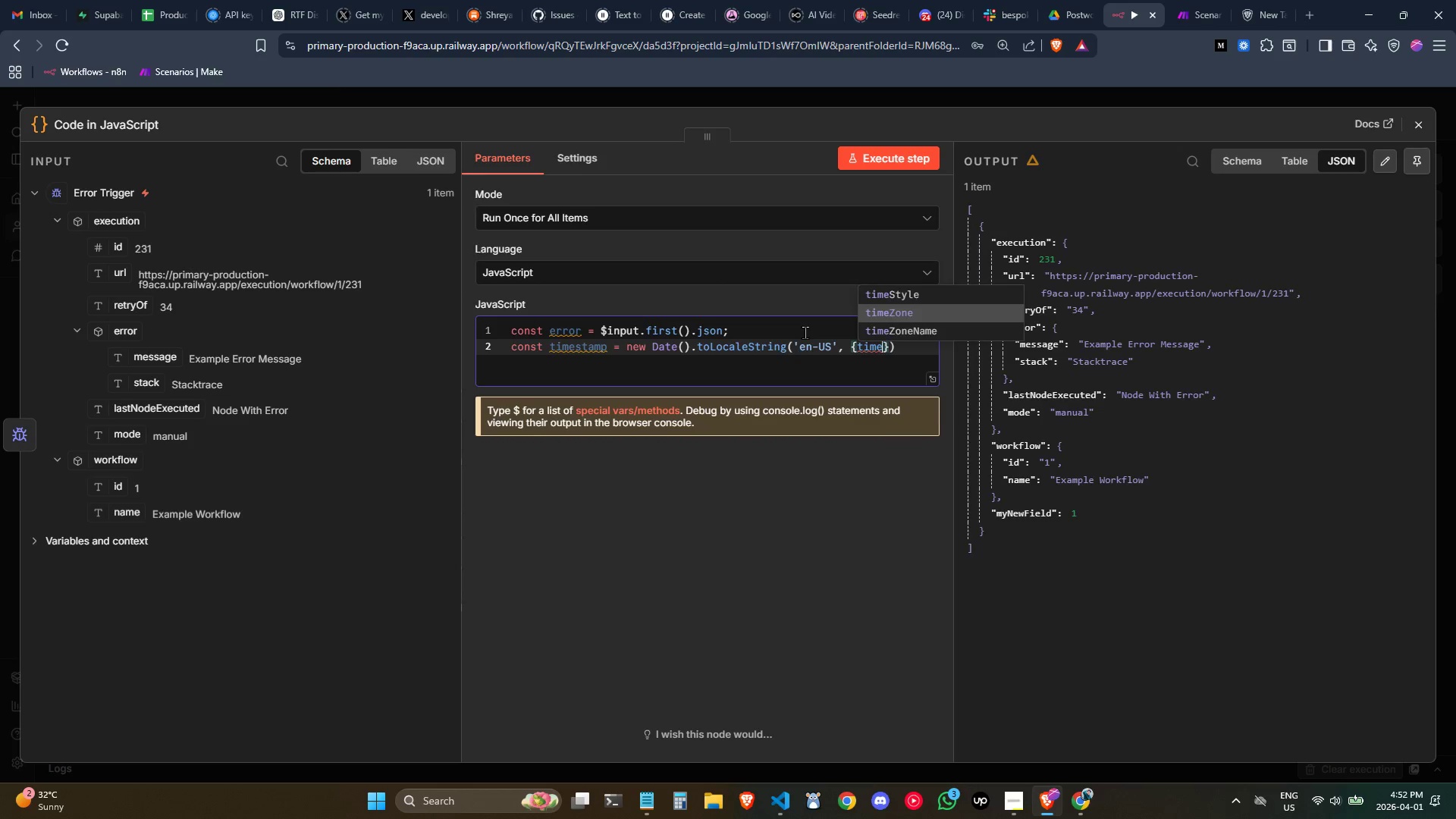 
key(Enter)
 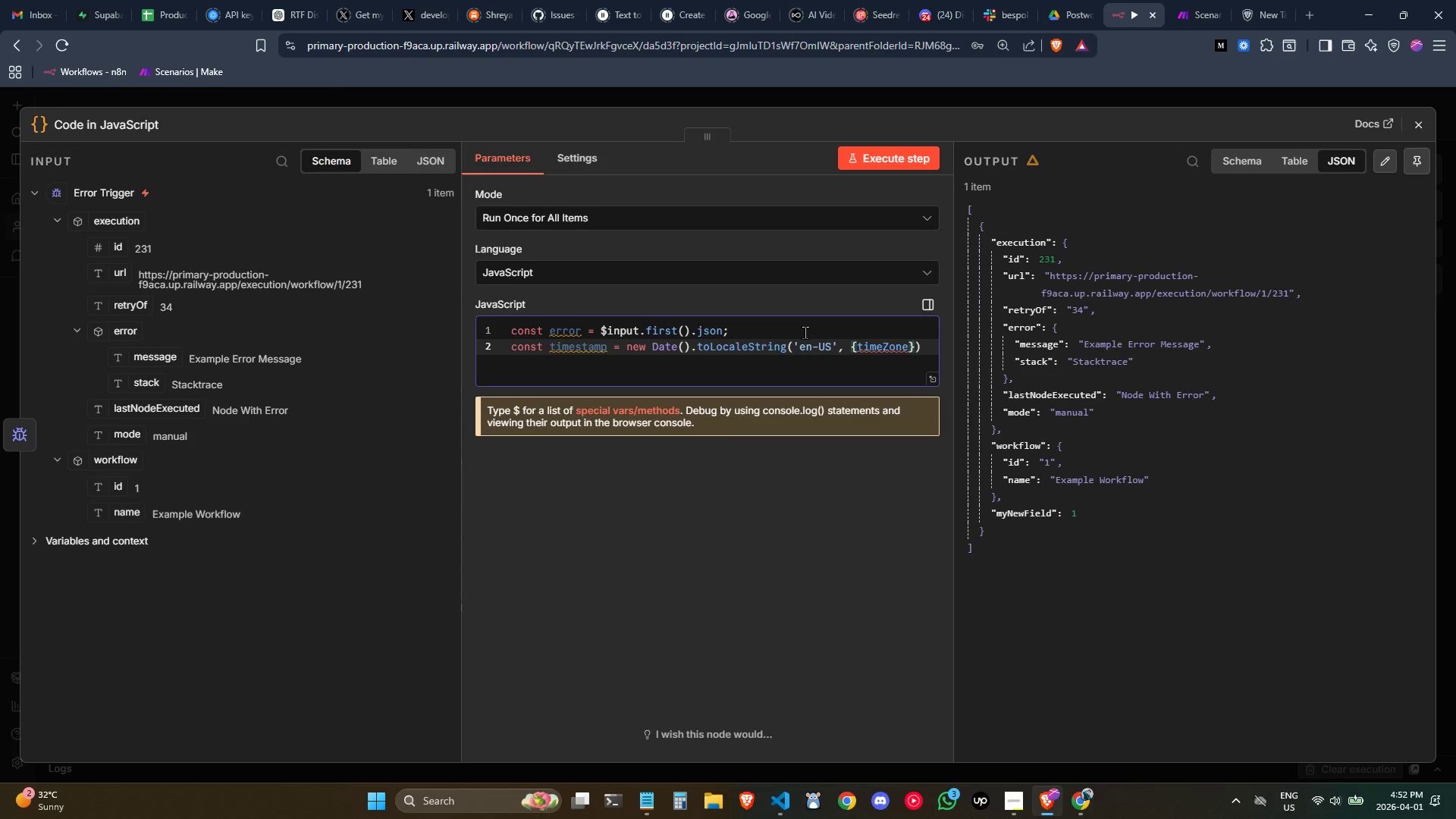 
type(,)
key(Backspace)
type(: 'America/Chicago)
 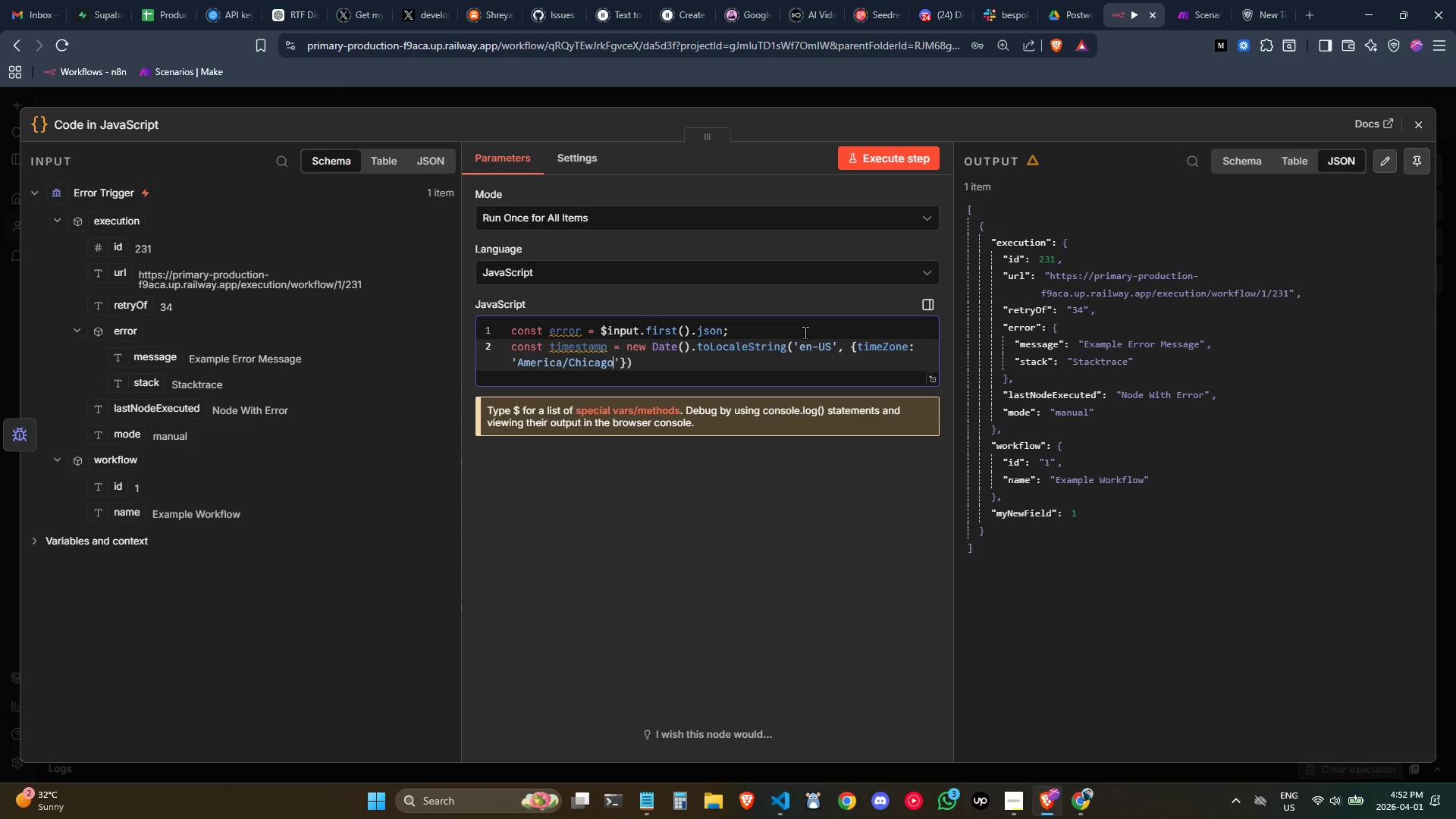 
key(ArrowRight)
 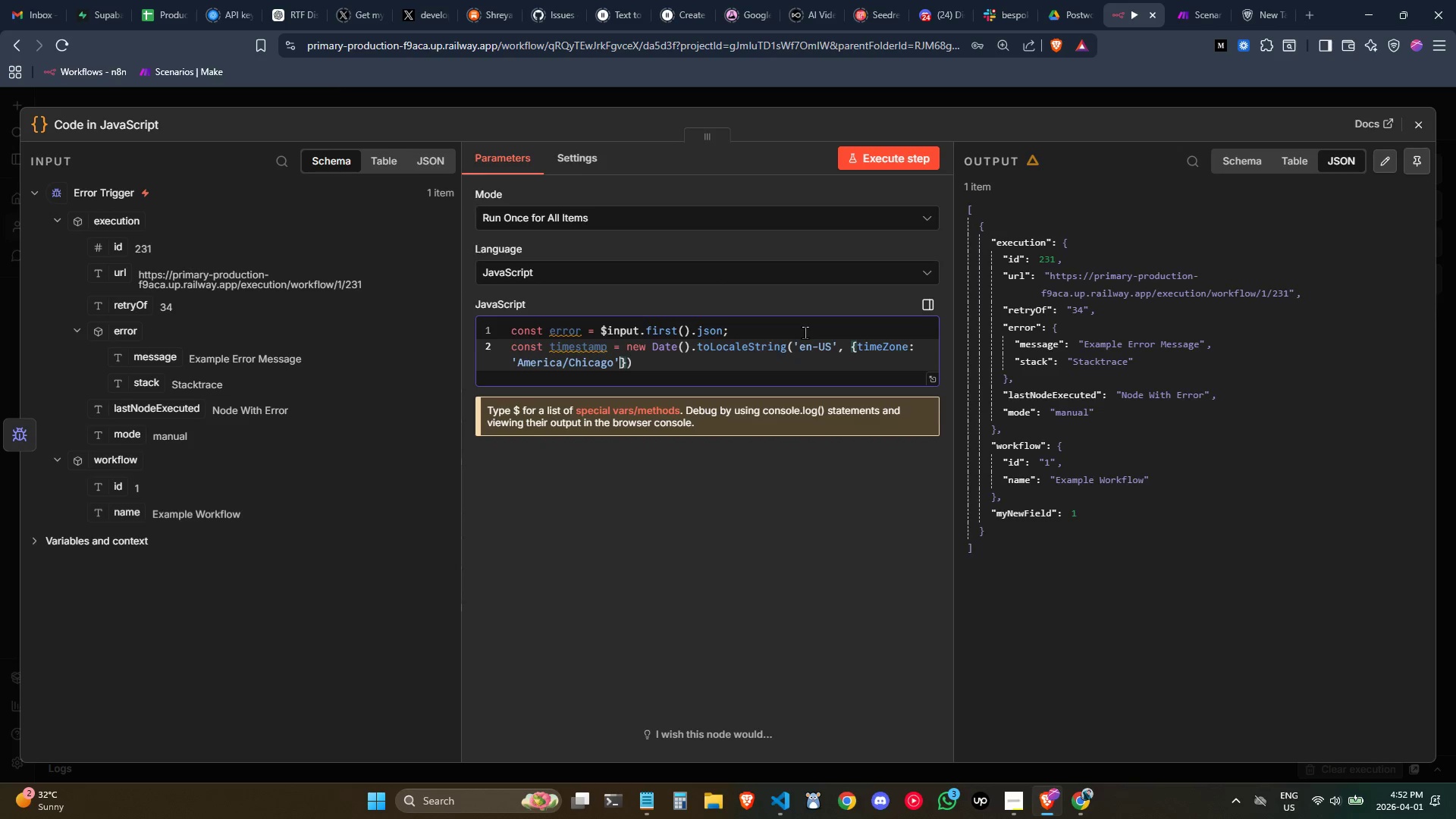 
key(ArrowRight)
 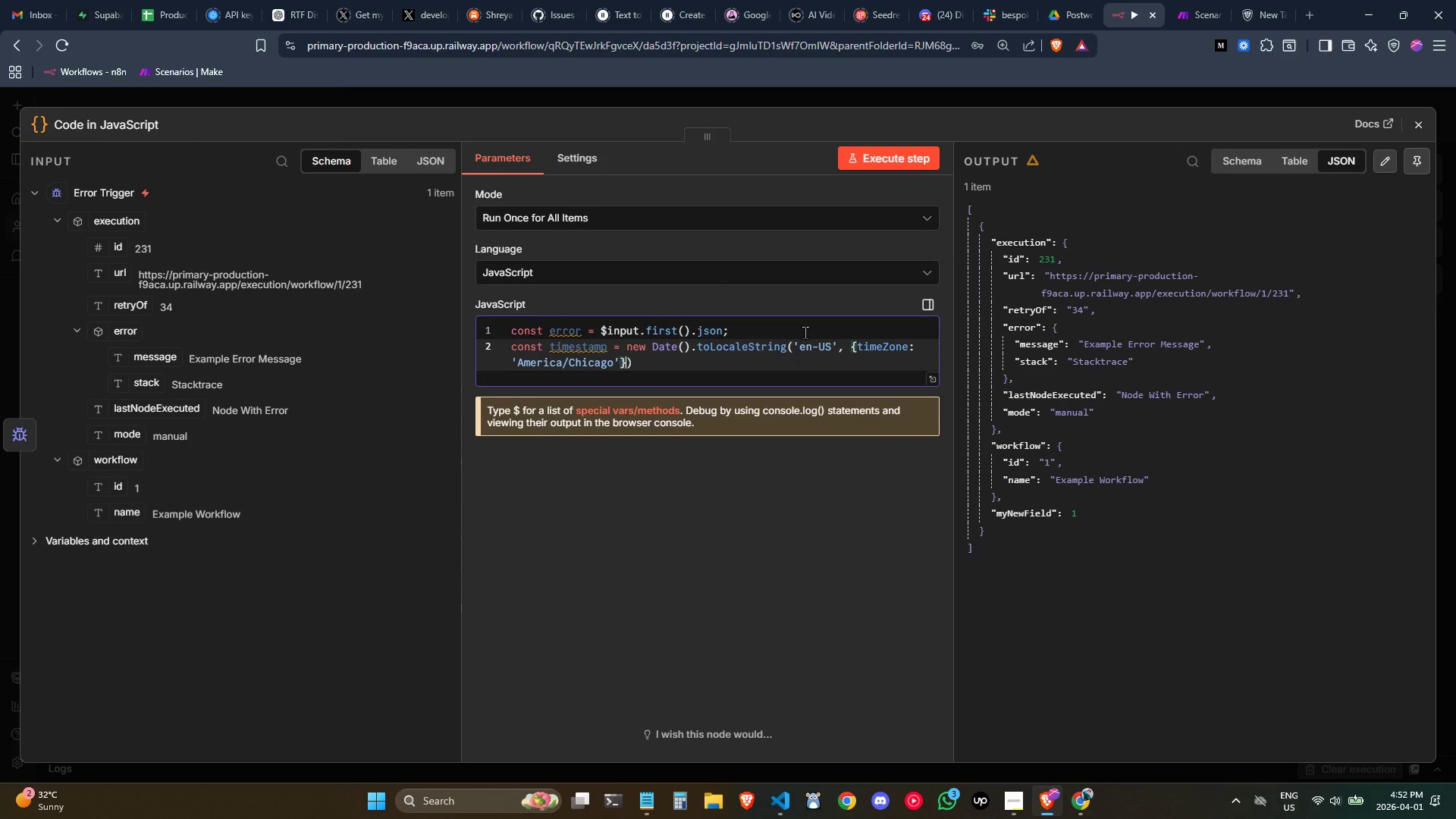 
key(ArrowRight)
 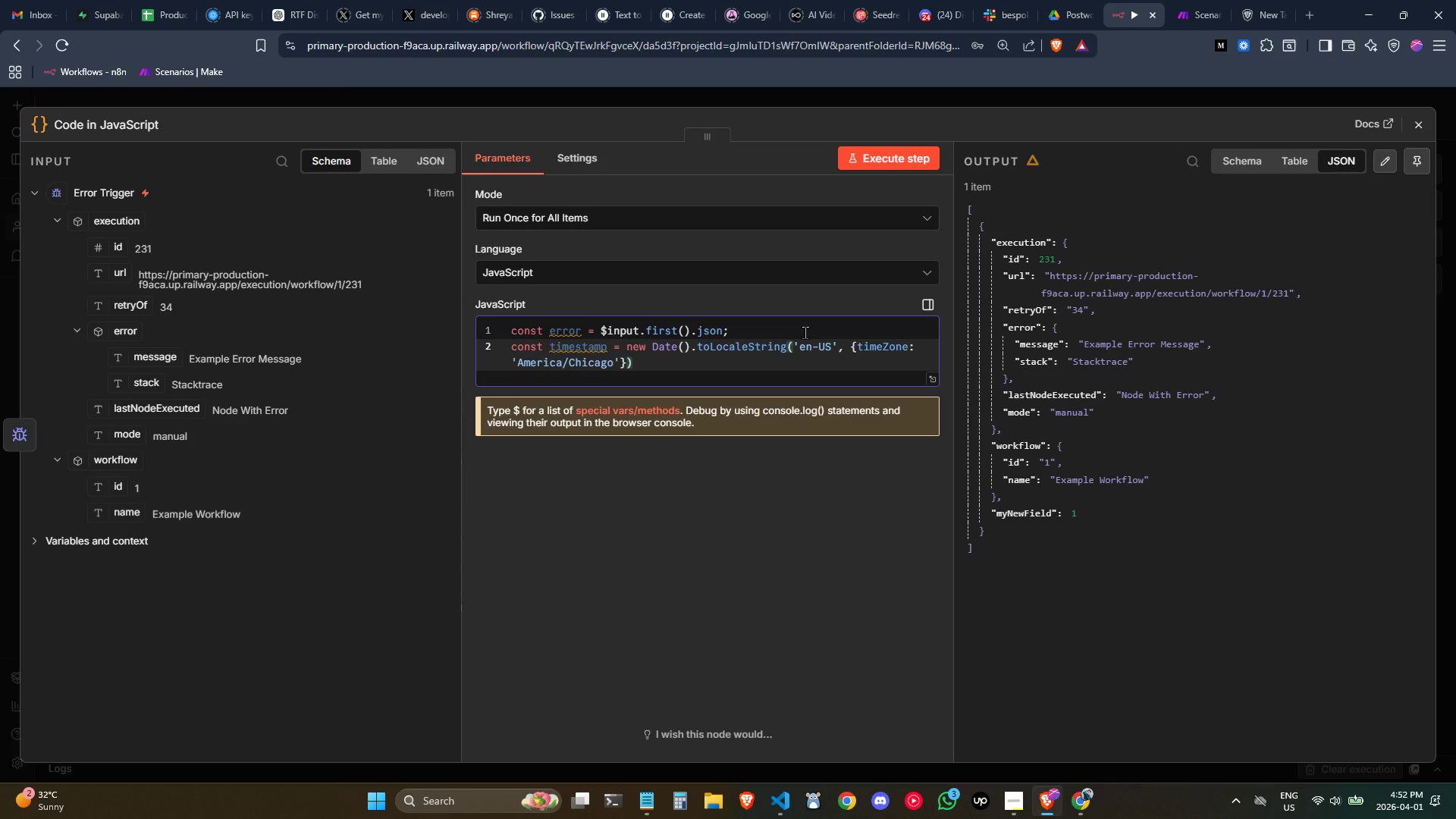 
key(Semicolon)
 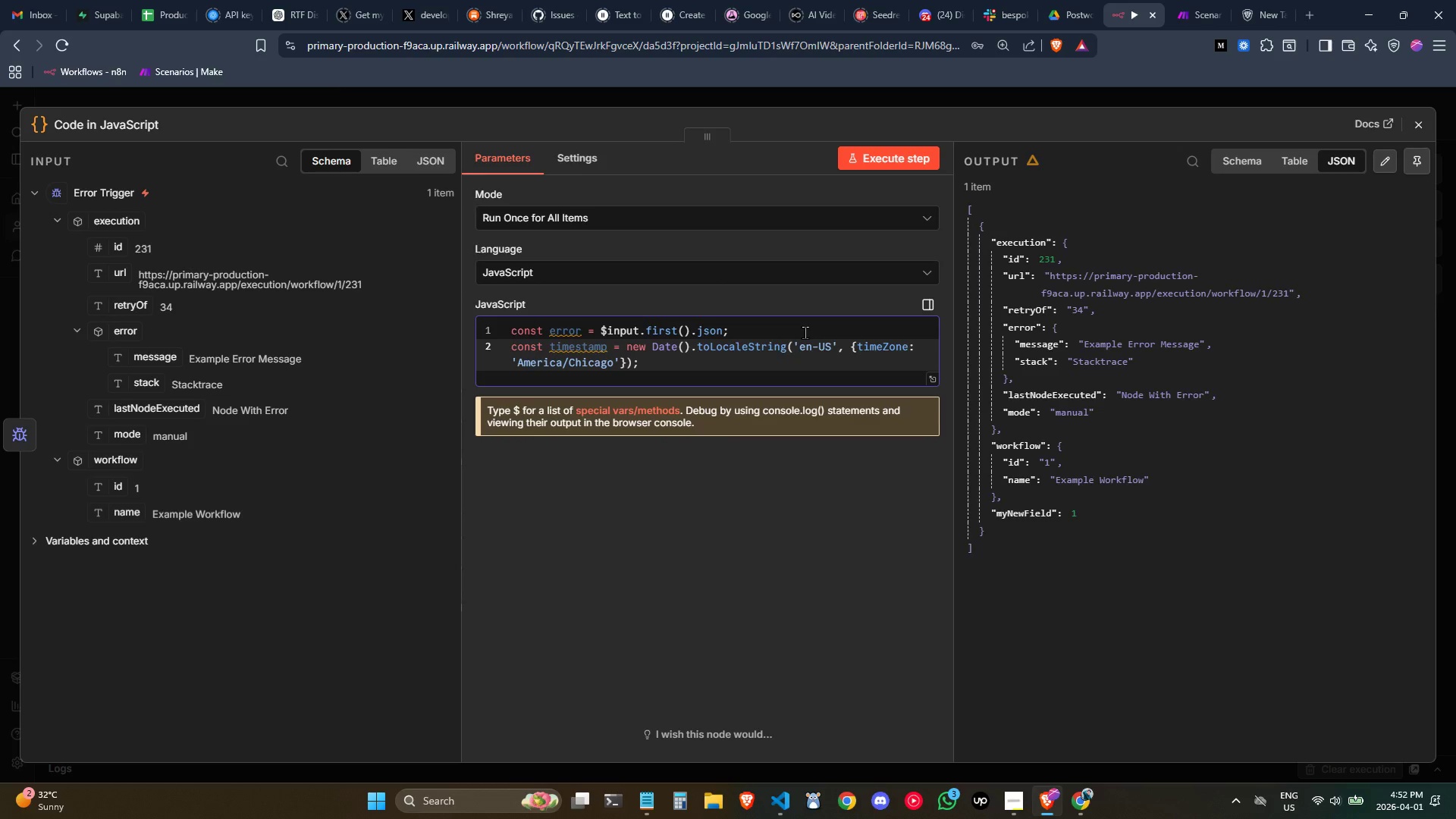 
key(Enter)
 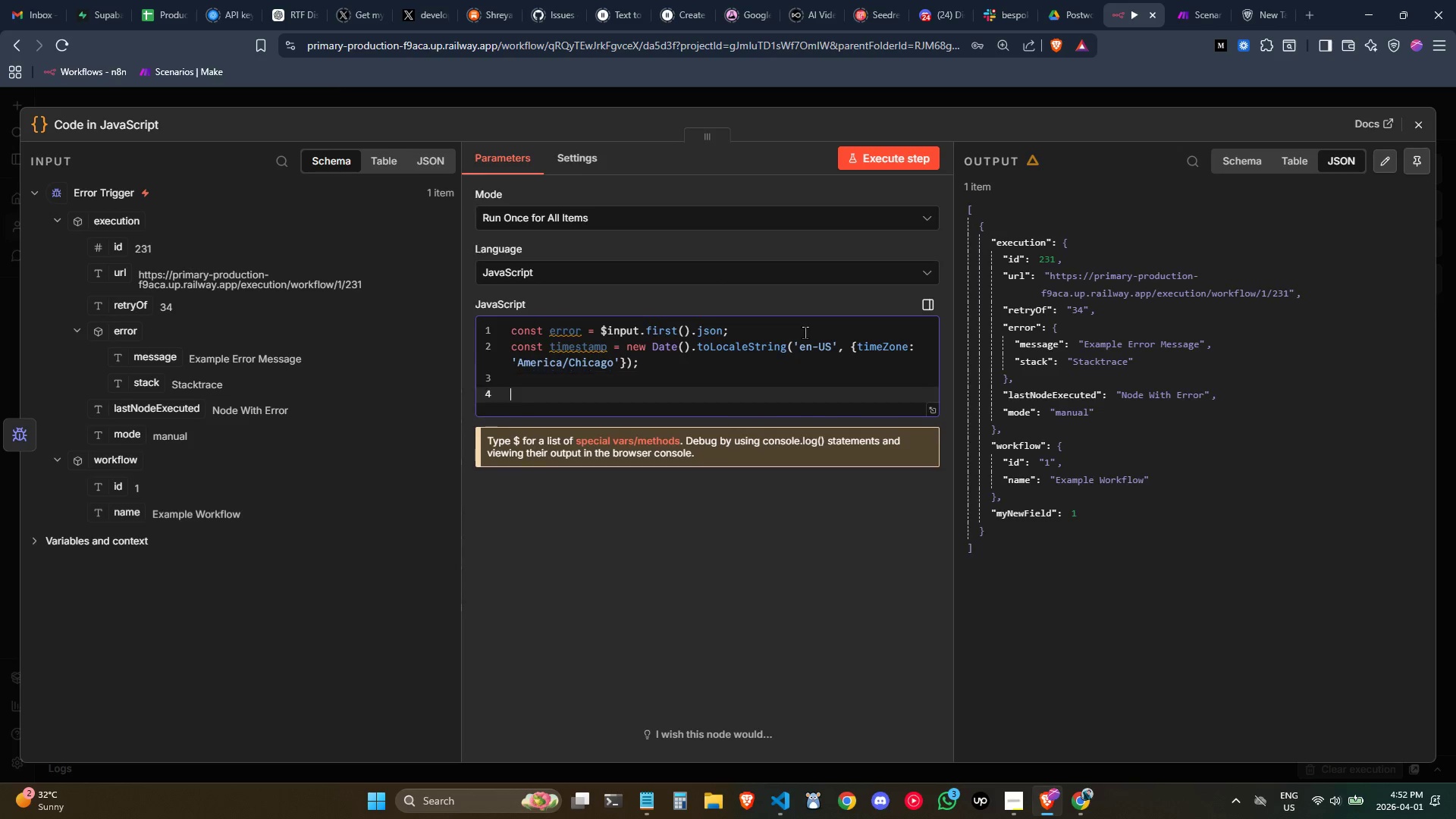 
key(Enter)
 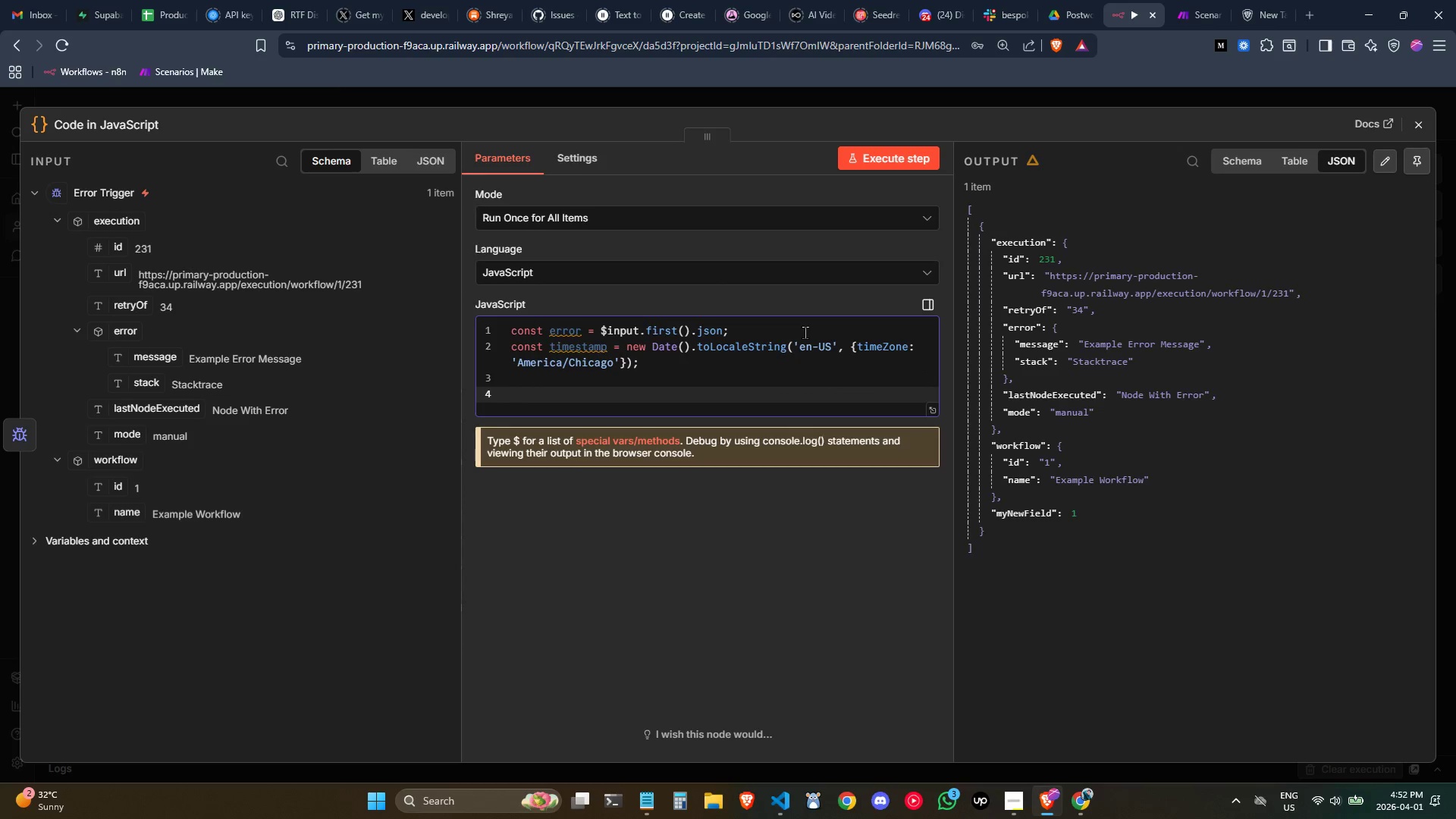 
type(// Log the error for review 0)
key(Backspace)
type(- in production y)
 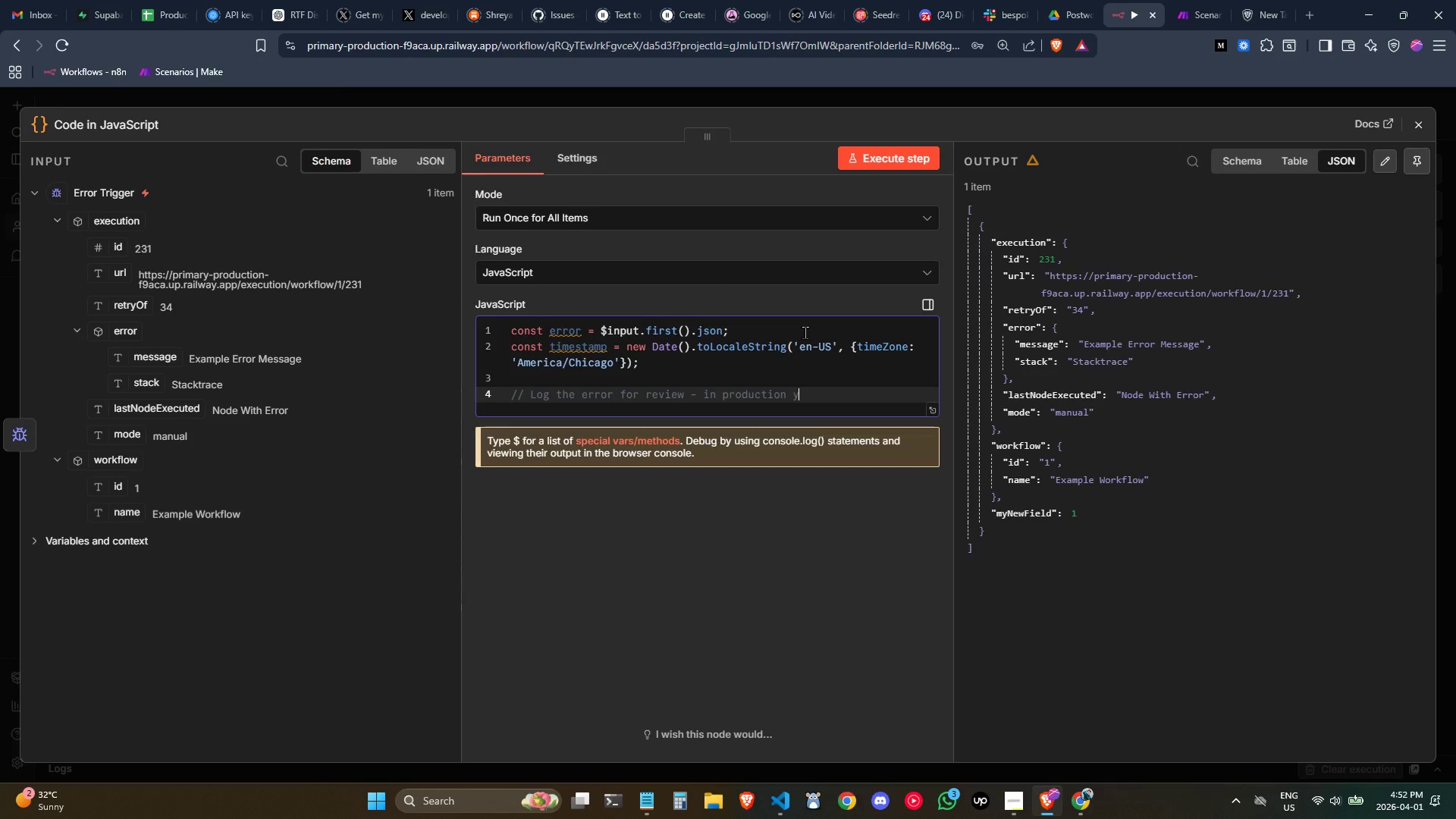 
key(Control+ControlLeft)
 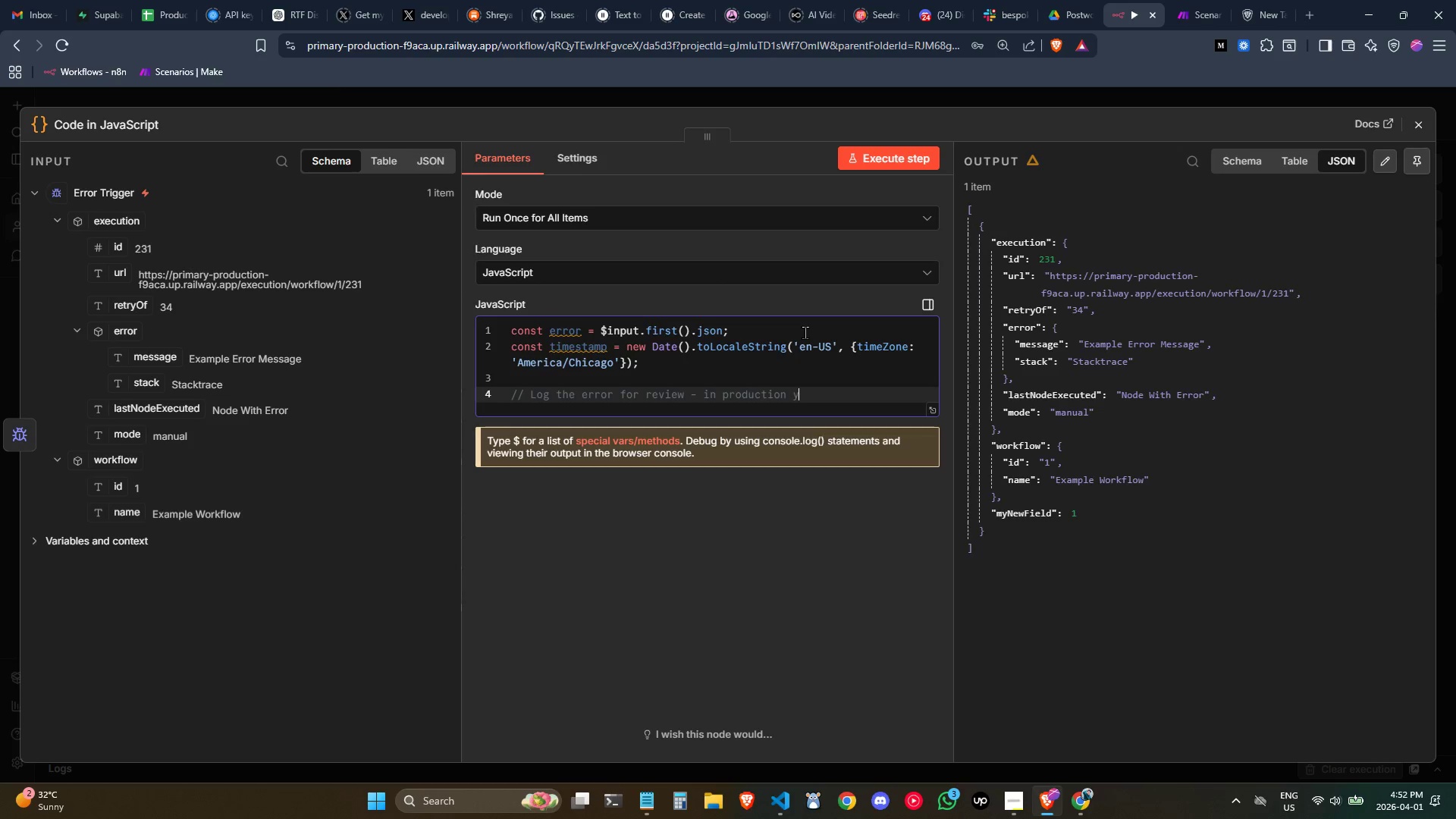 
key(Control+Backspace)
 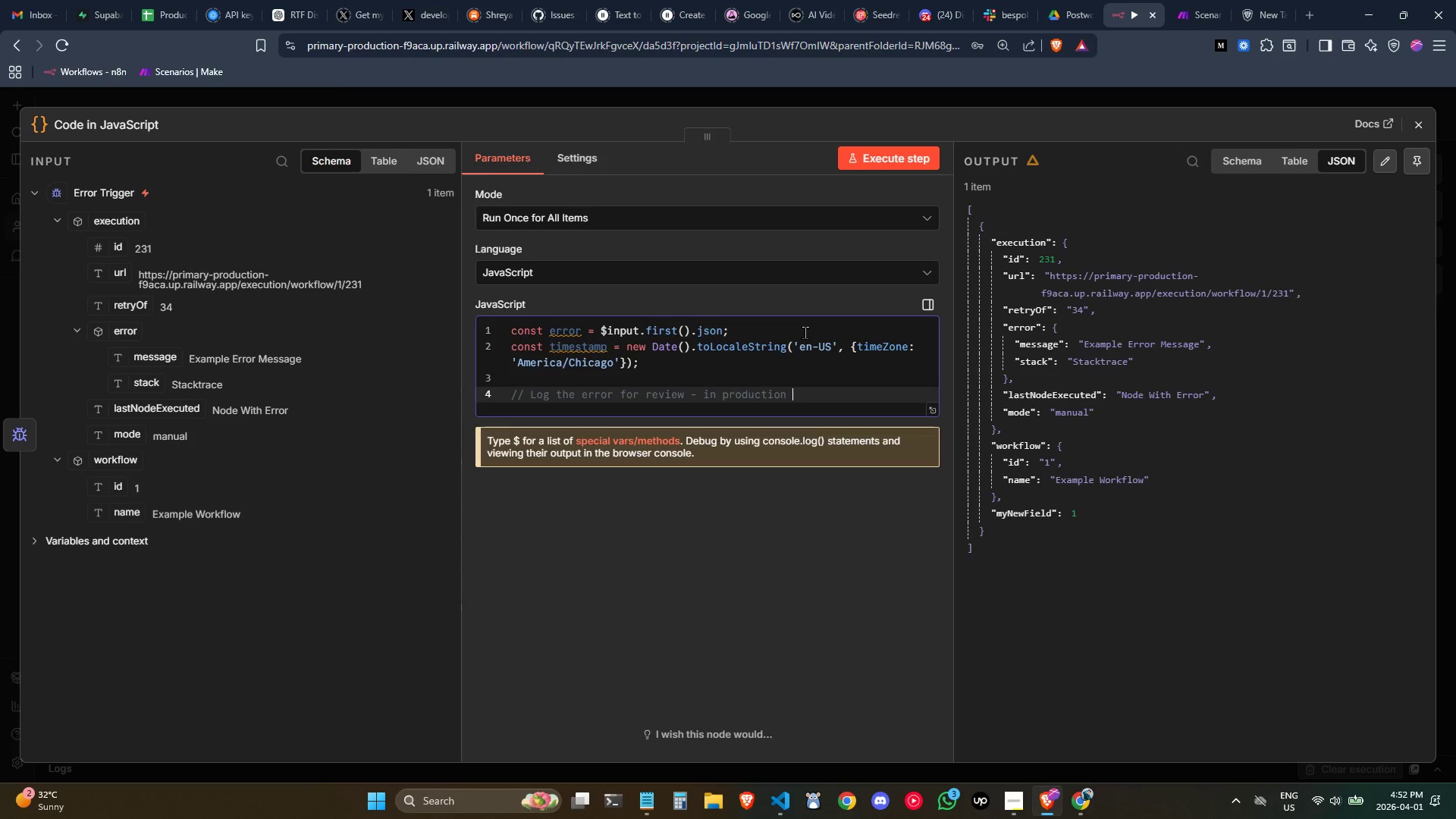 
key(Backspace)
 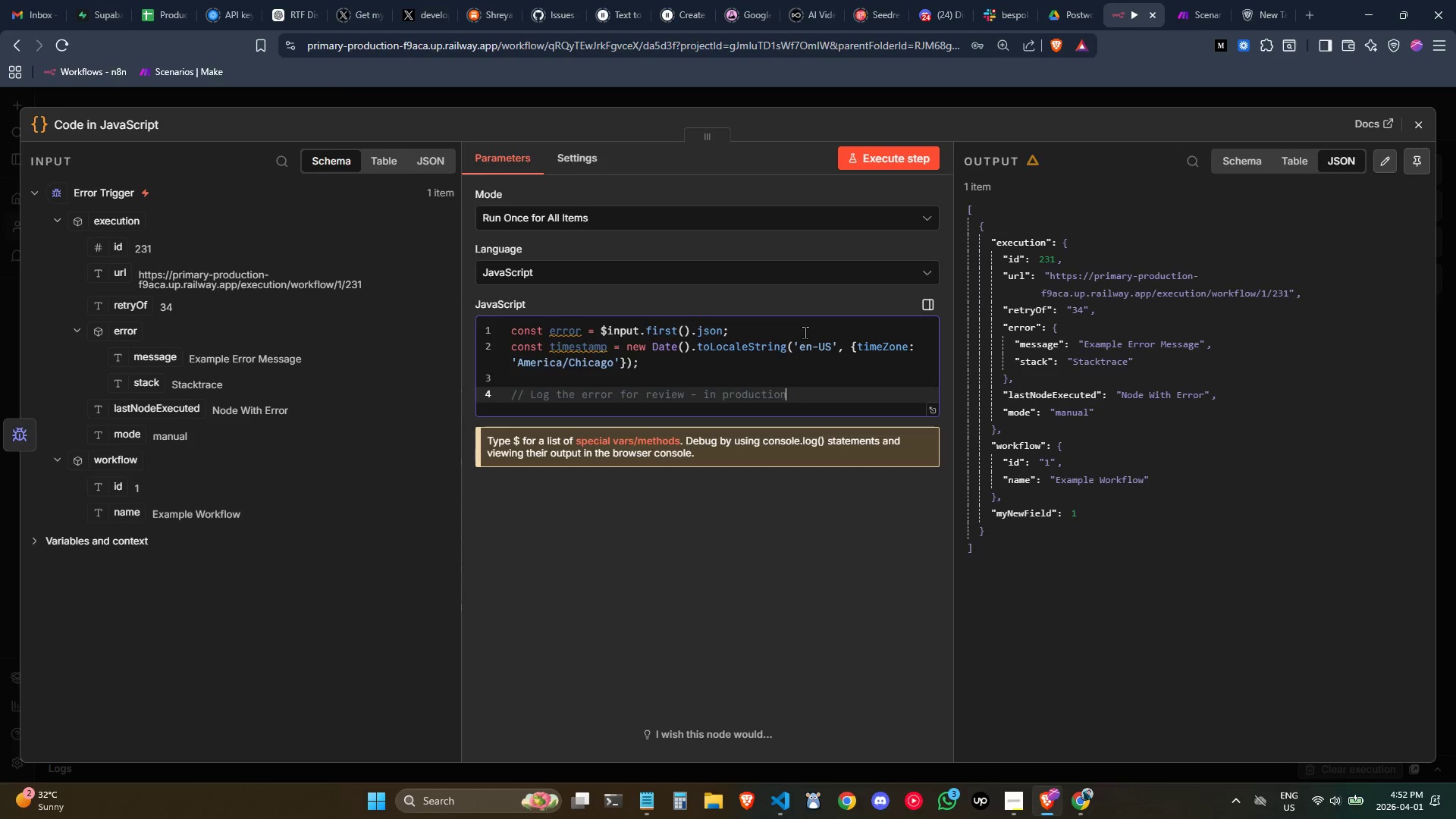 
key(Control+Backspace)
 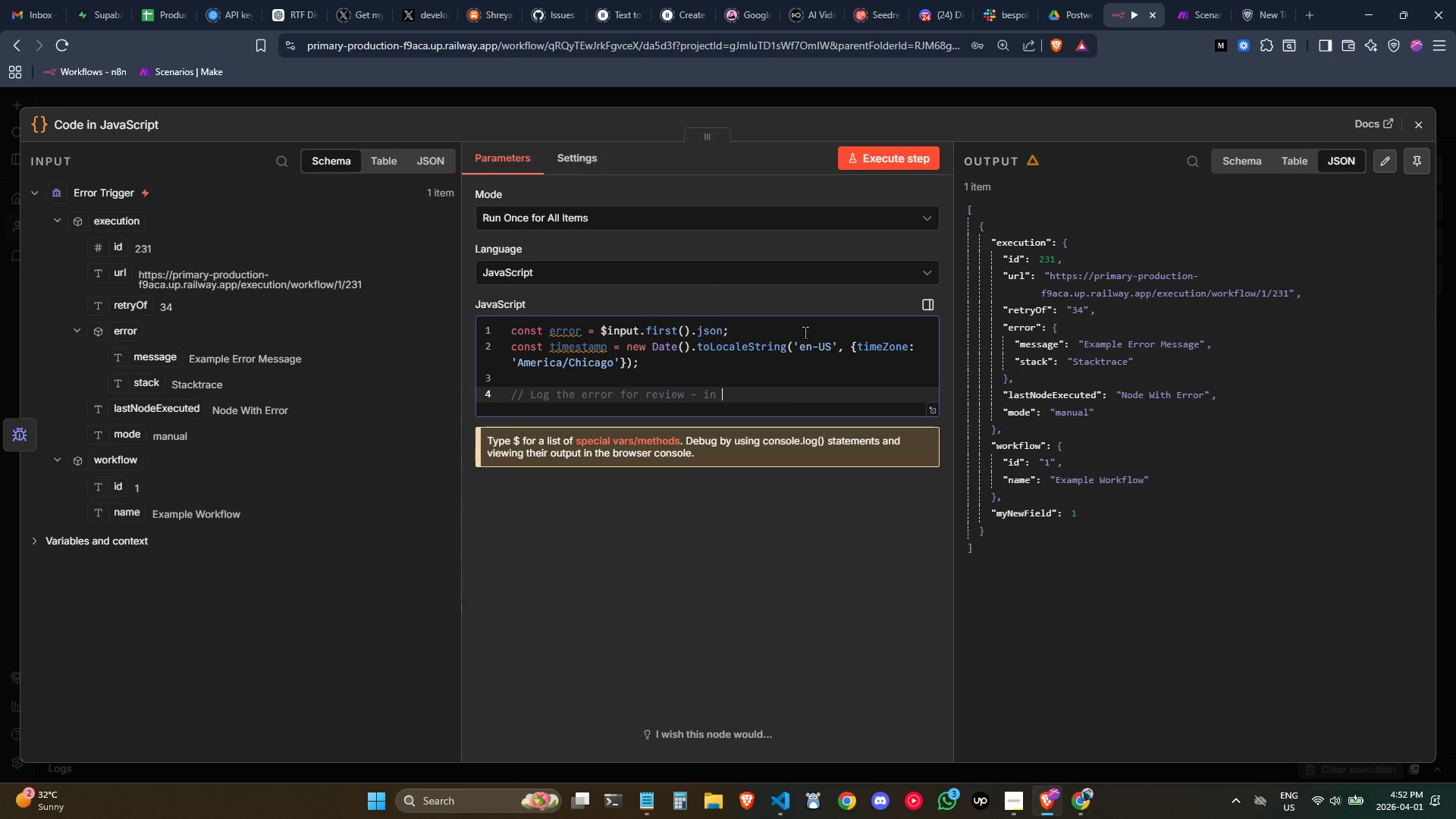 
key(Control+Backspace)
 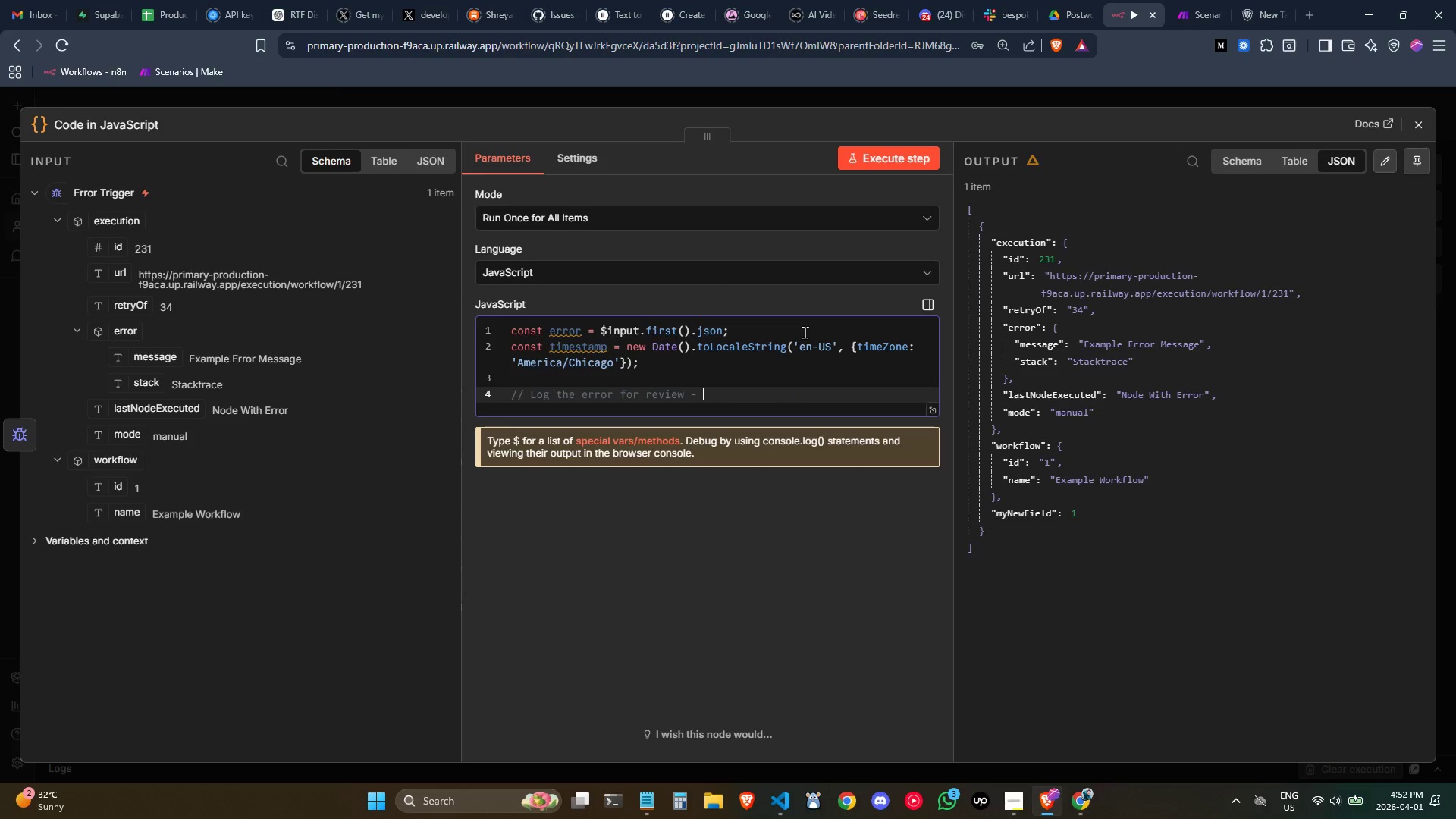 
key(Backspace)
 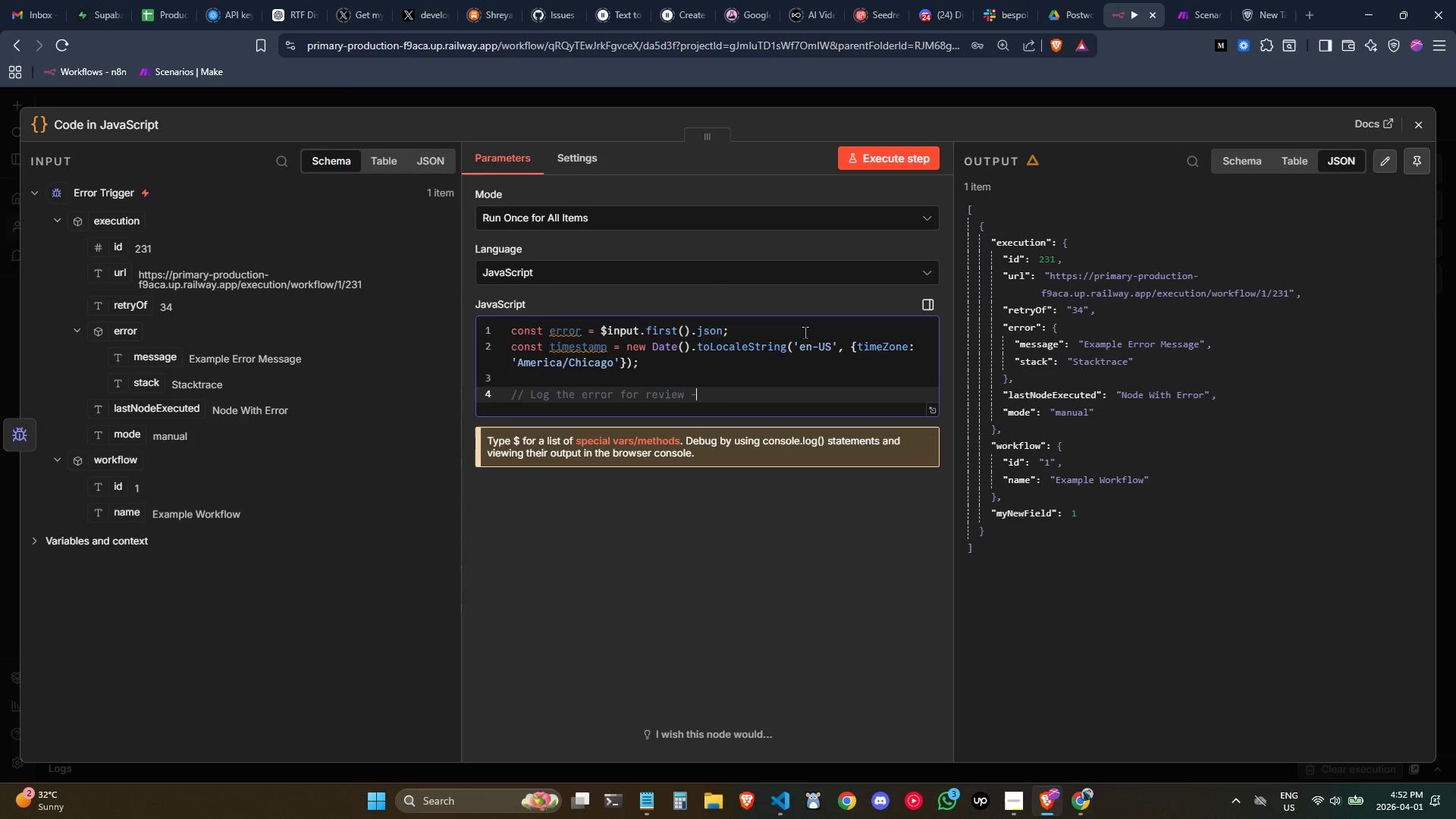 
key(Backspace)
 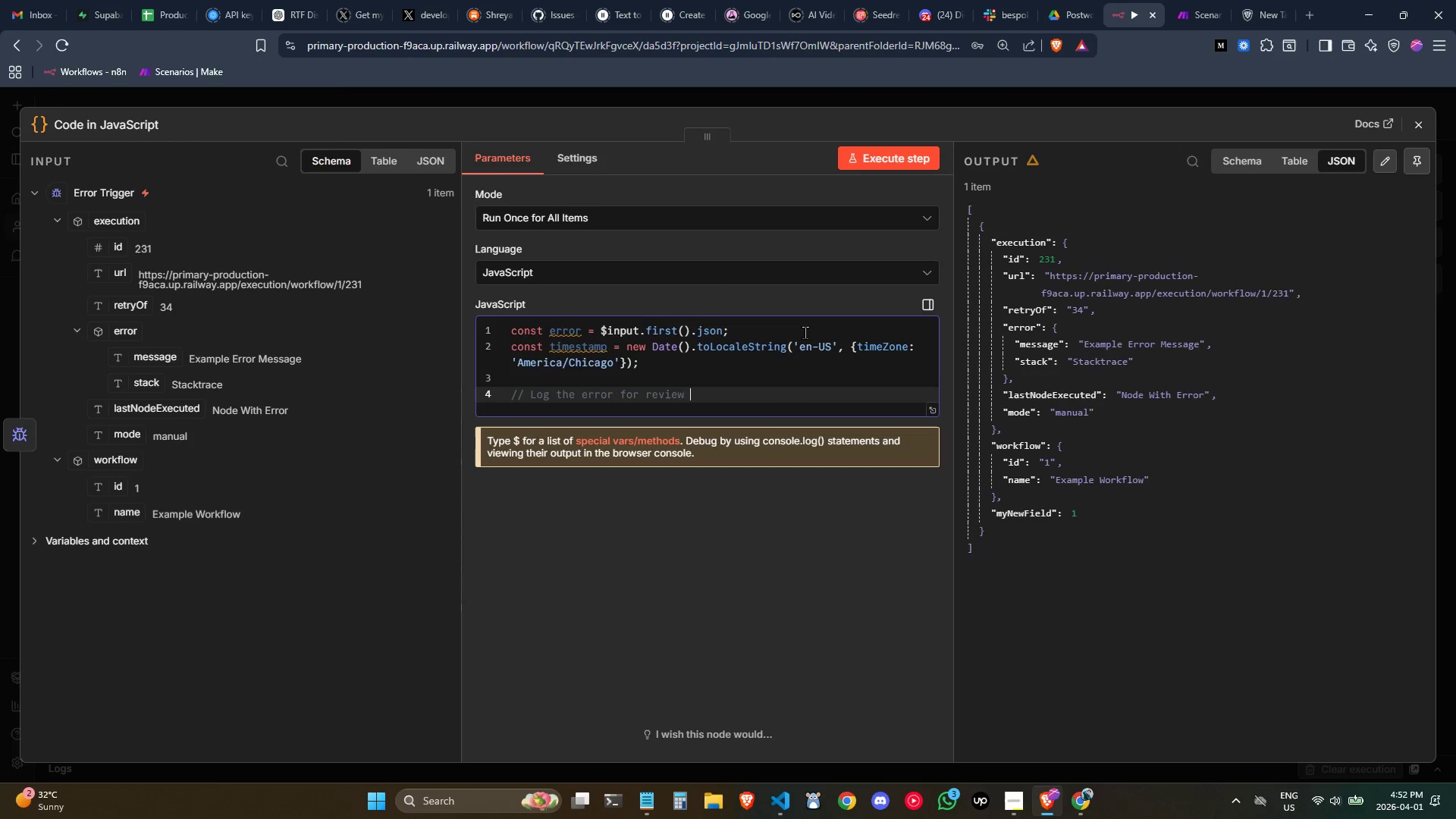 
key(Backspace)
 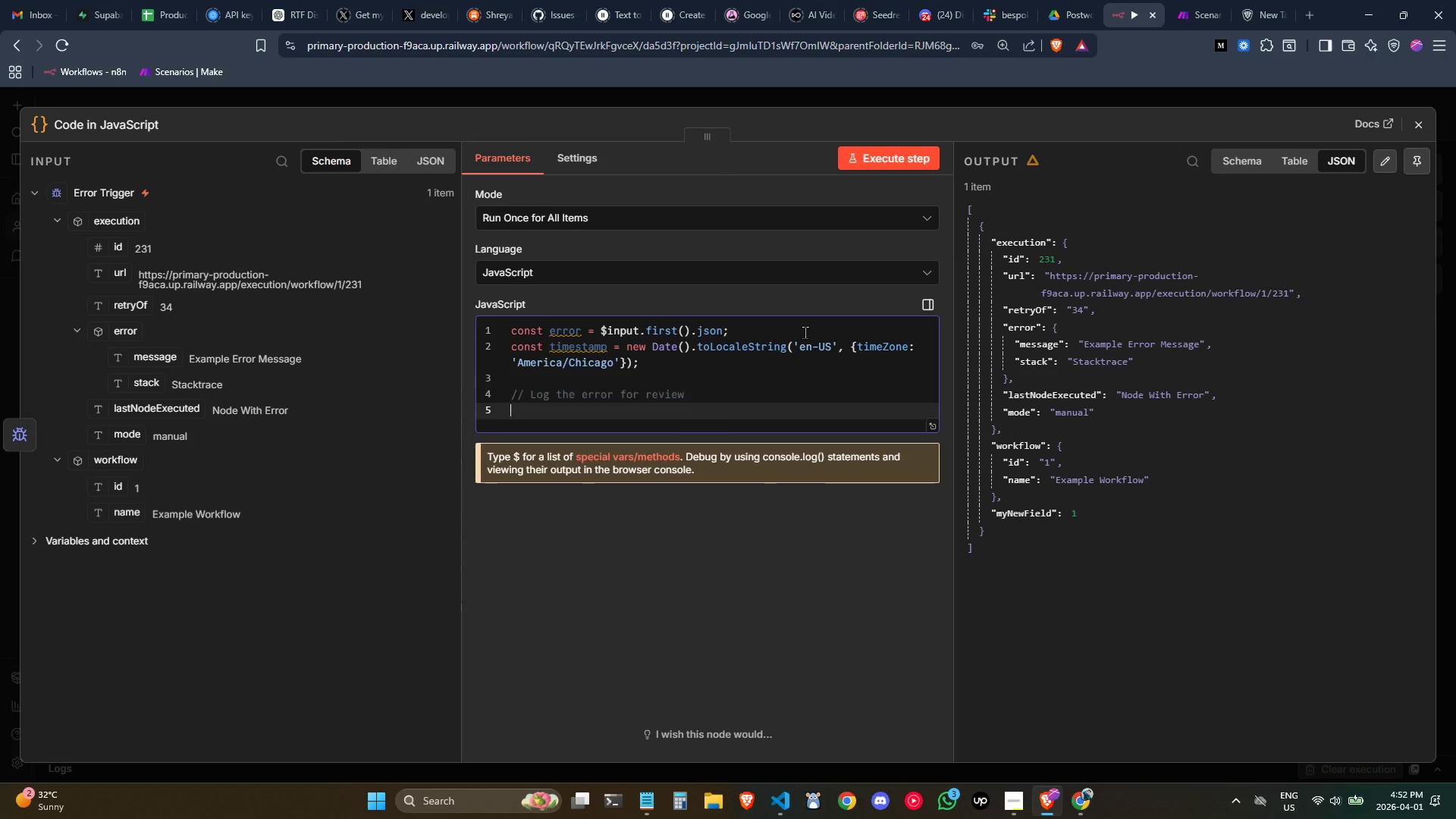 
key(Enter)
 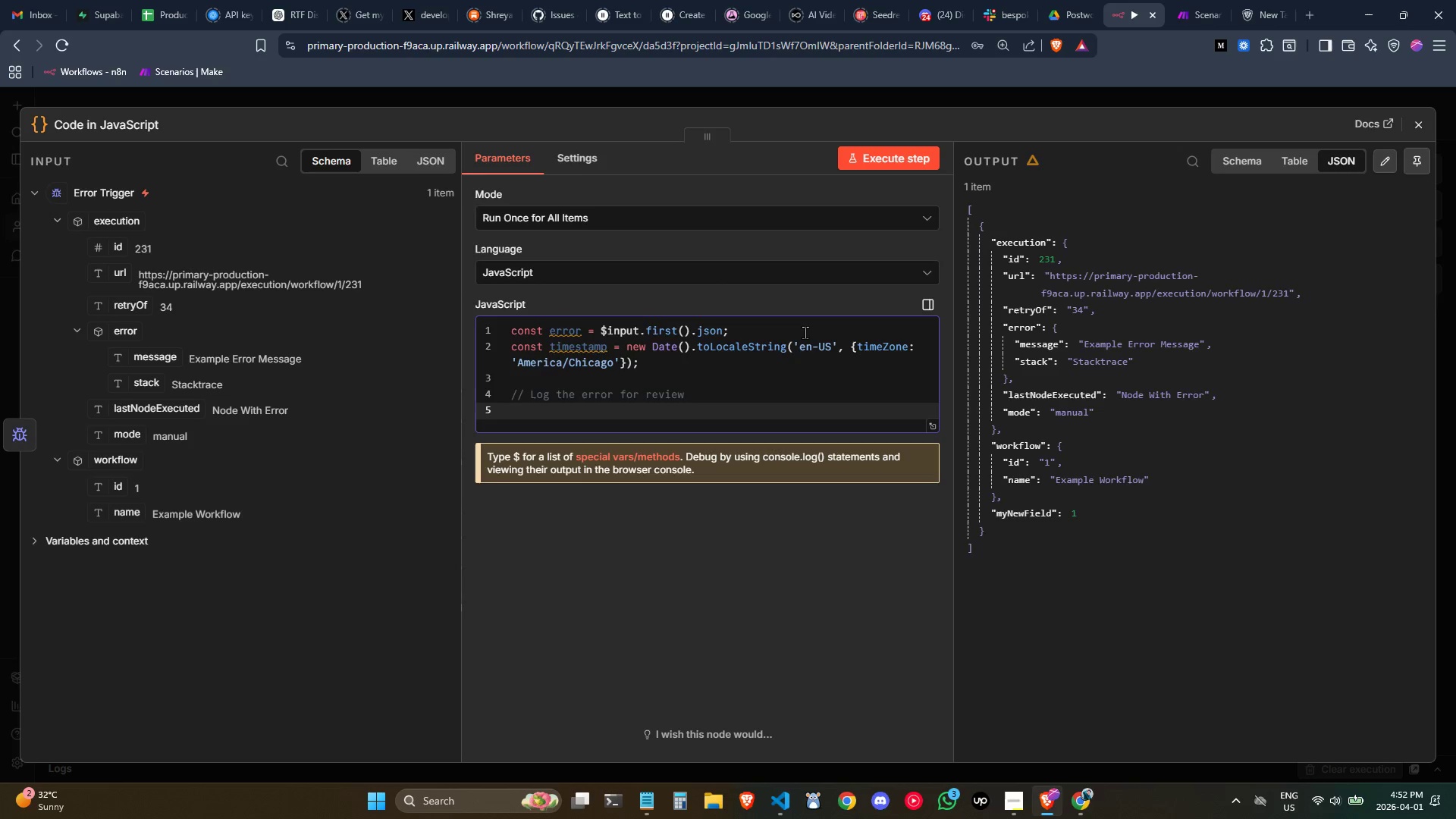 
type(console.log(`)
 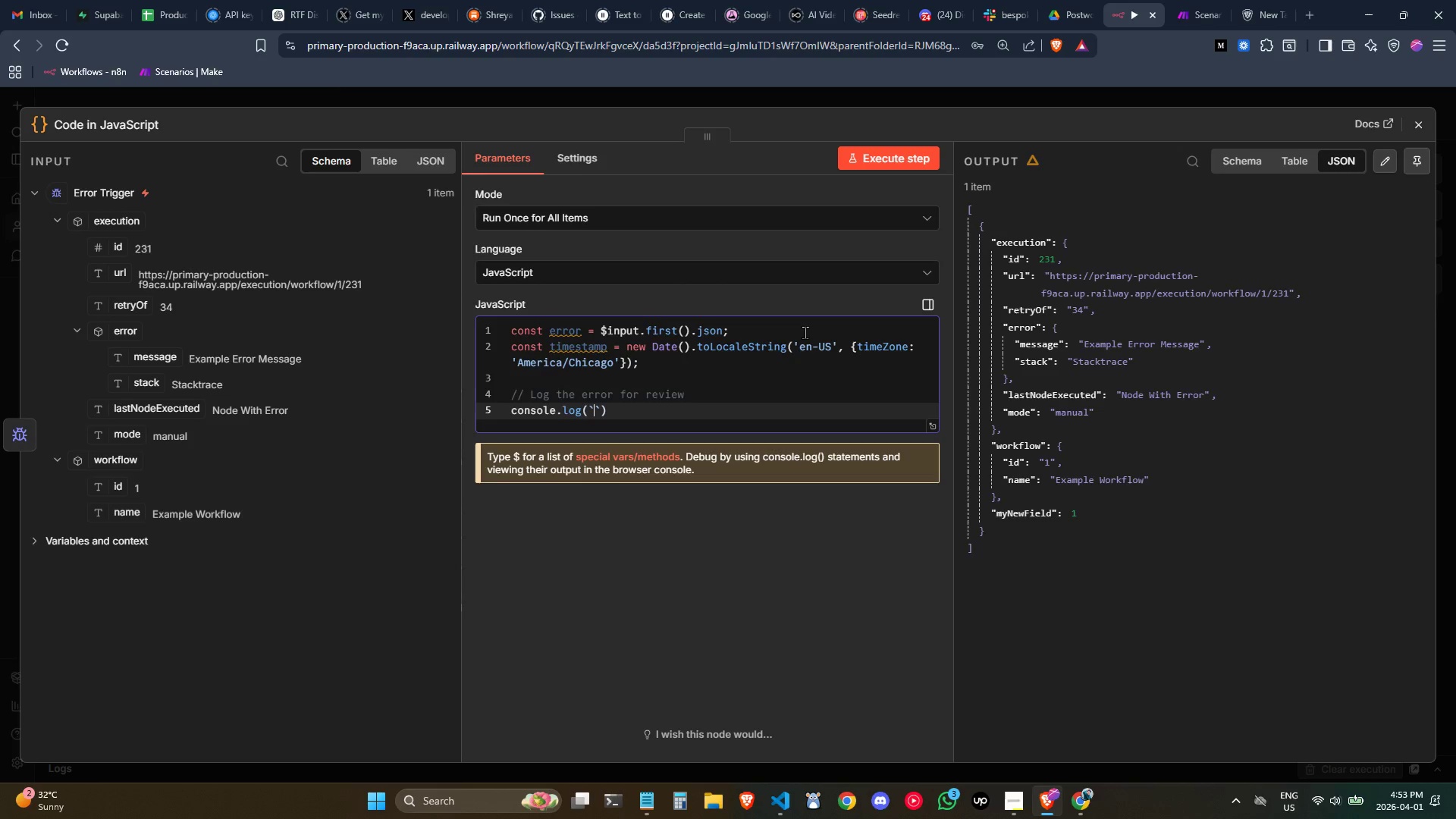 
key(BracketLeft)
 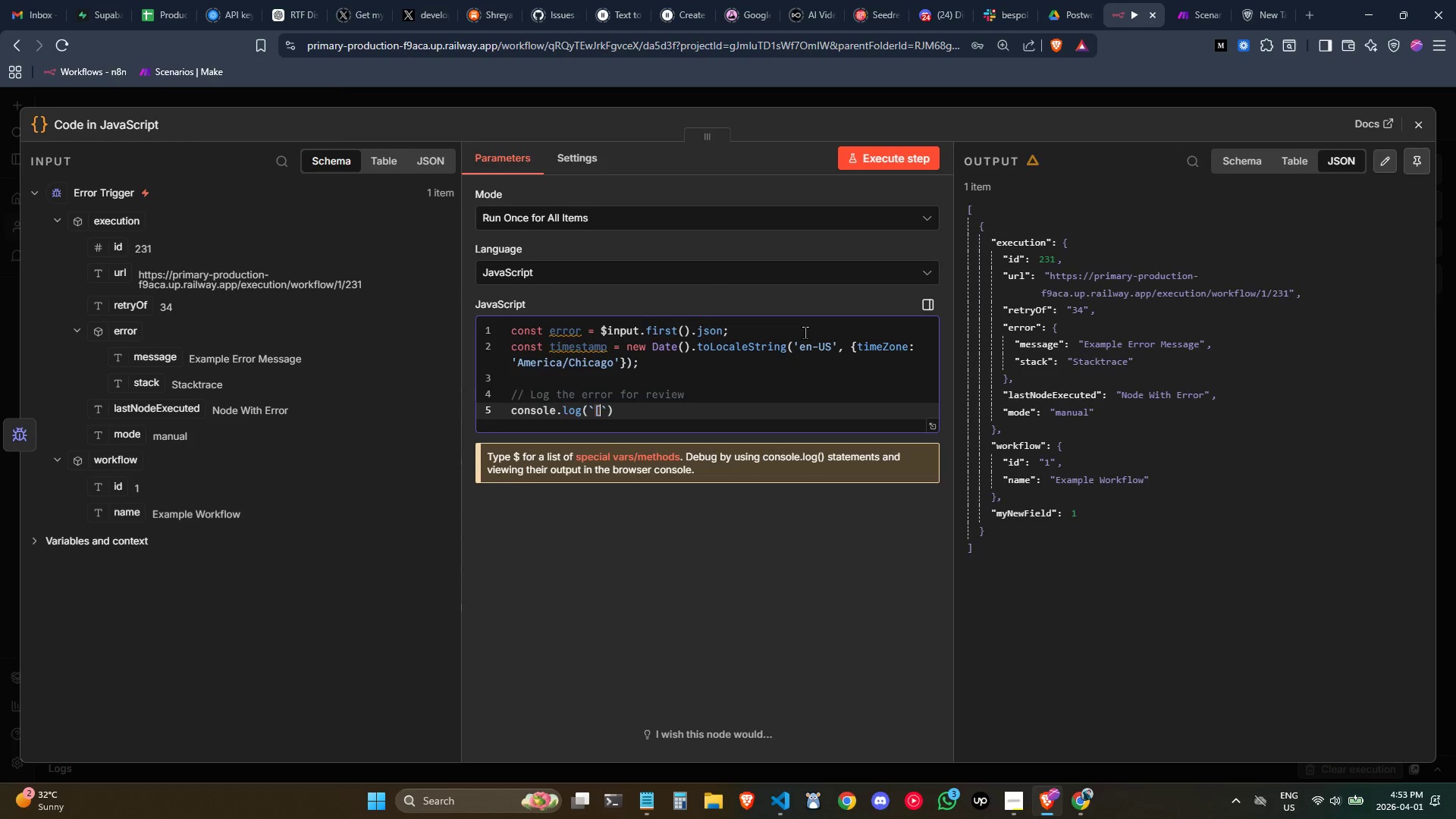 
key(BracketRight)
 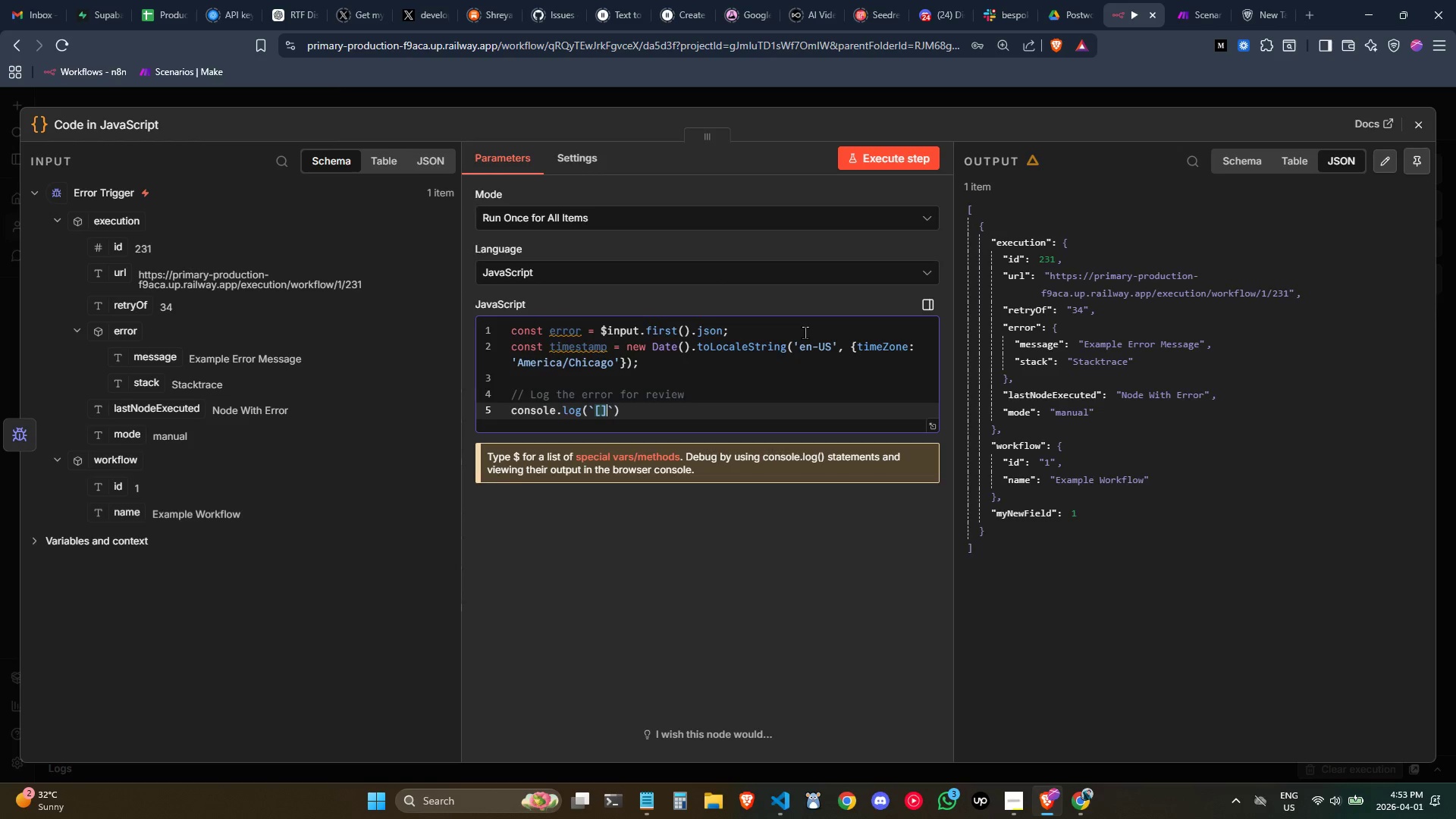 
key(ArrowLeft)
 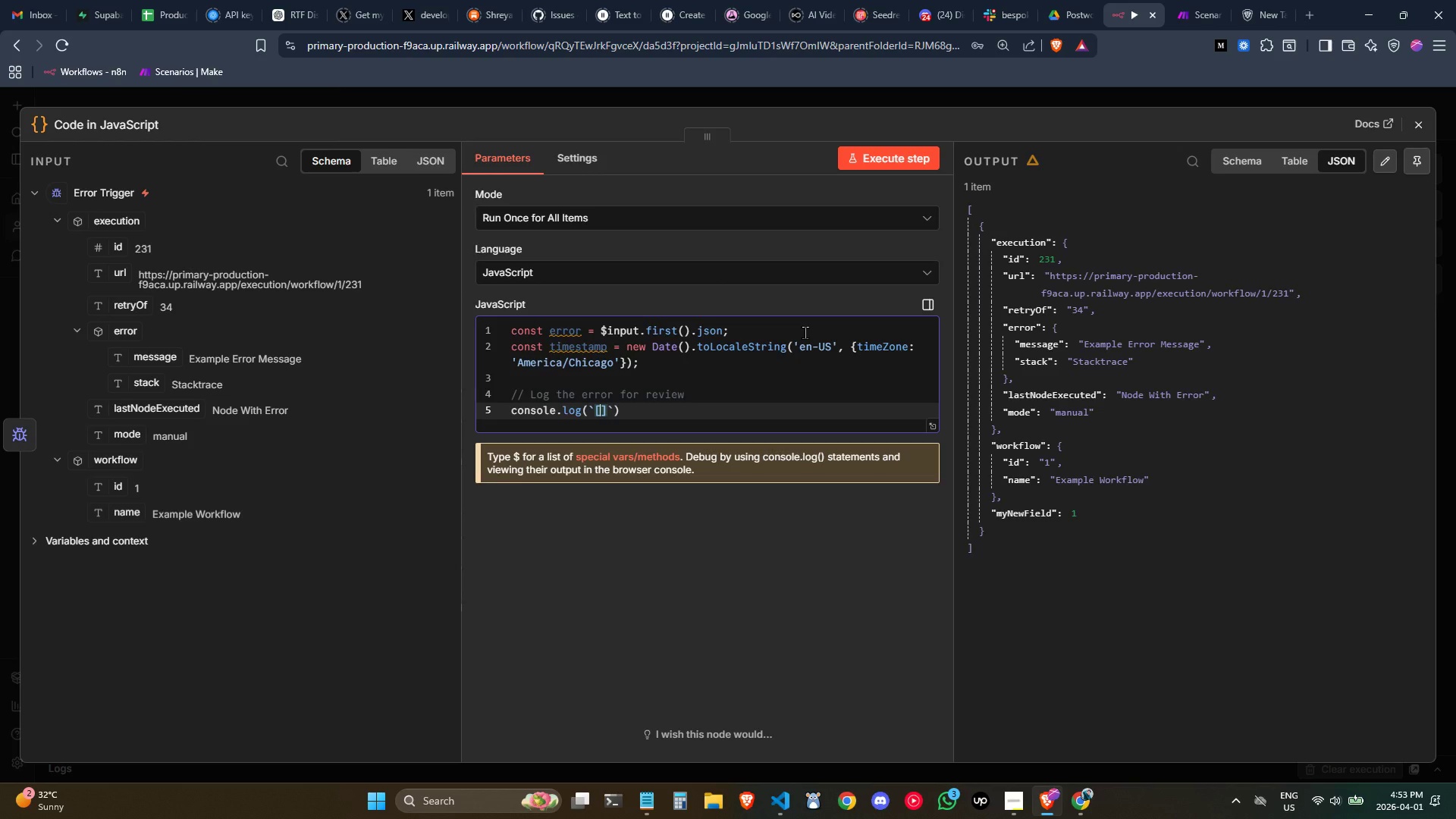 
type(Ethere)
key(Backspace)
type(eal Echo Ero)
key(Backspace)
type(ror)
 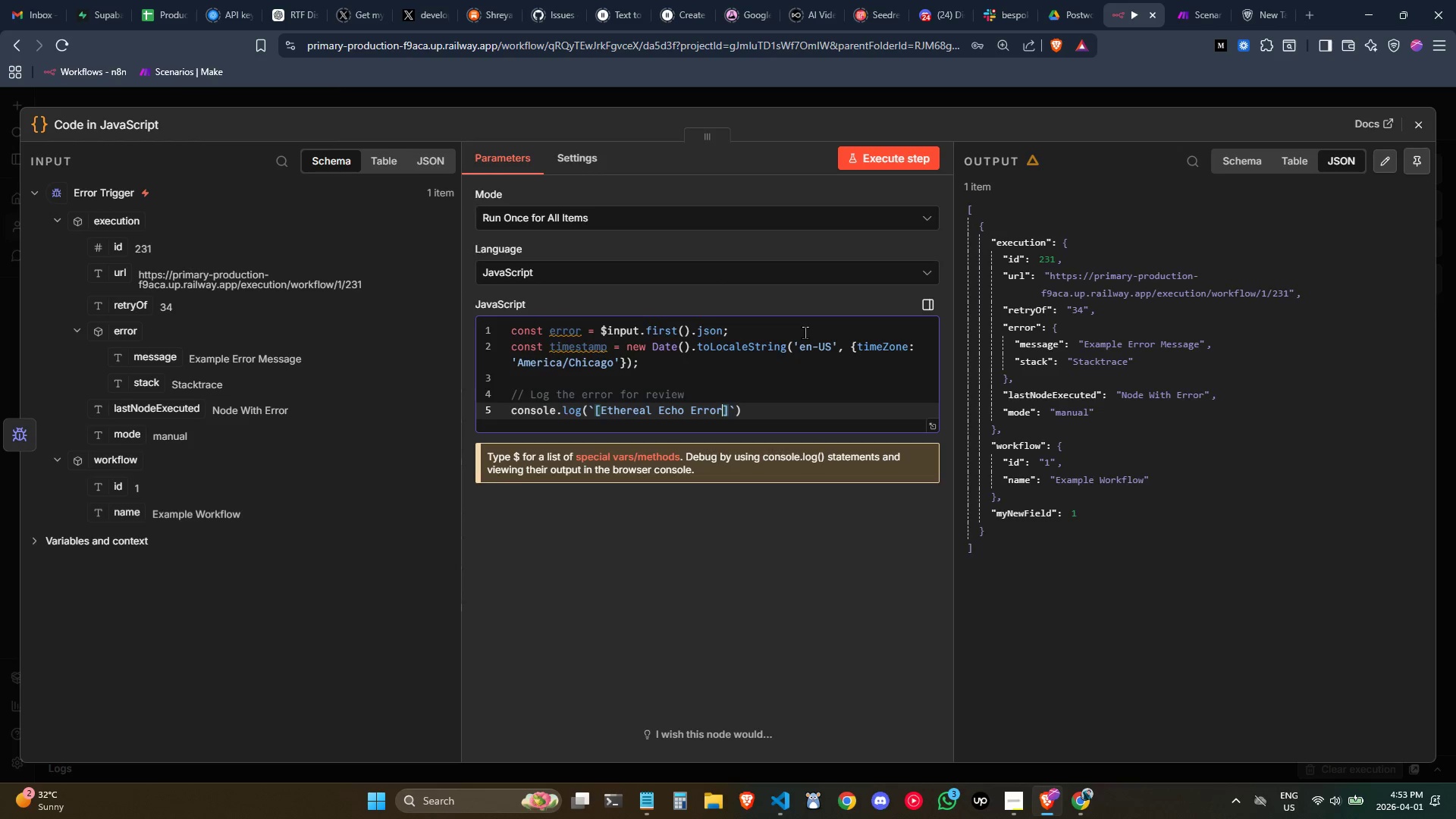 
key(ArrowRight)
 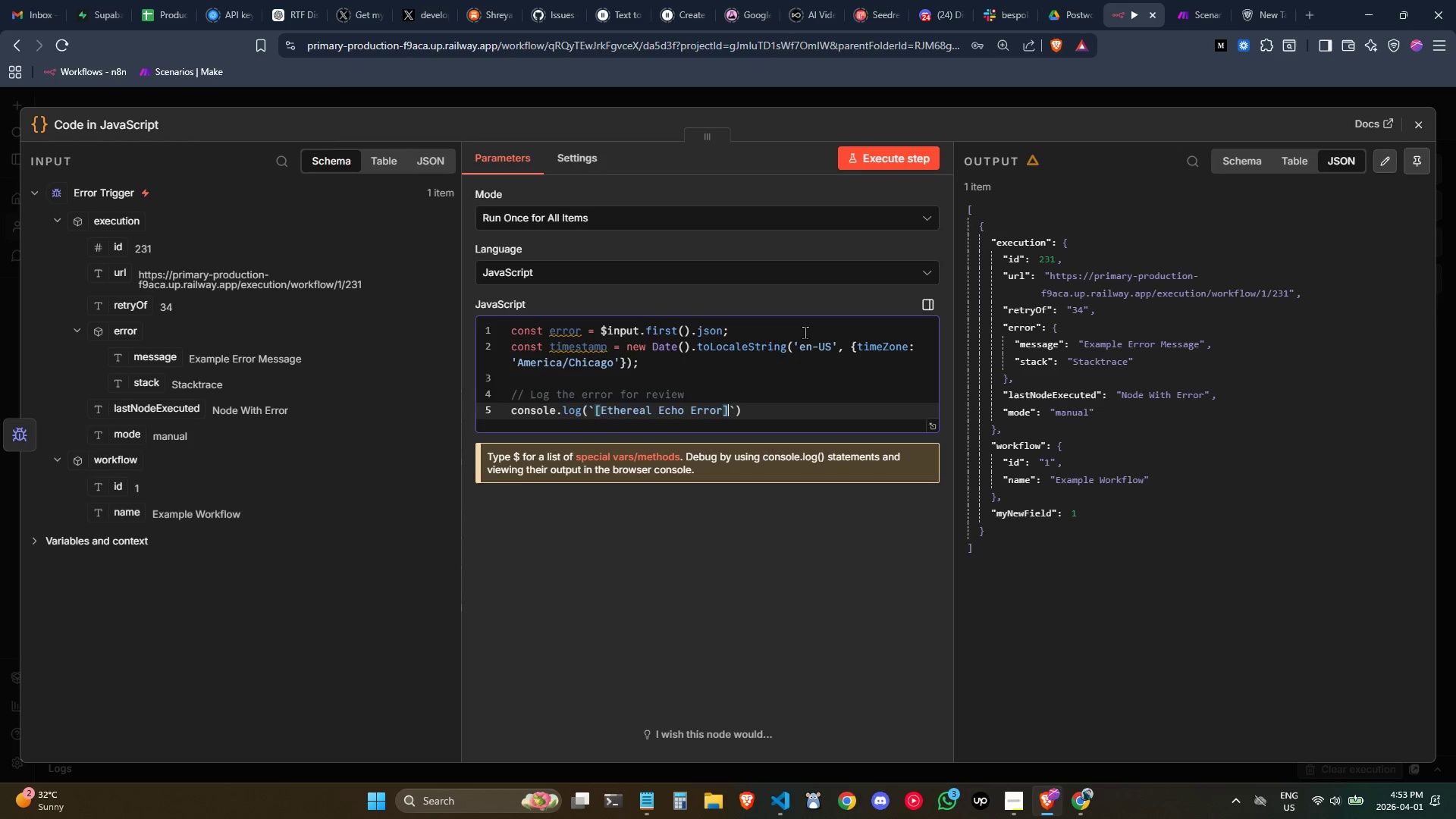 
key(ArrowRight)
 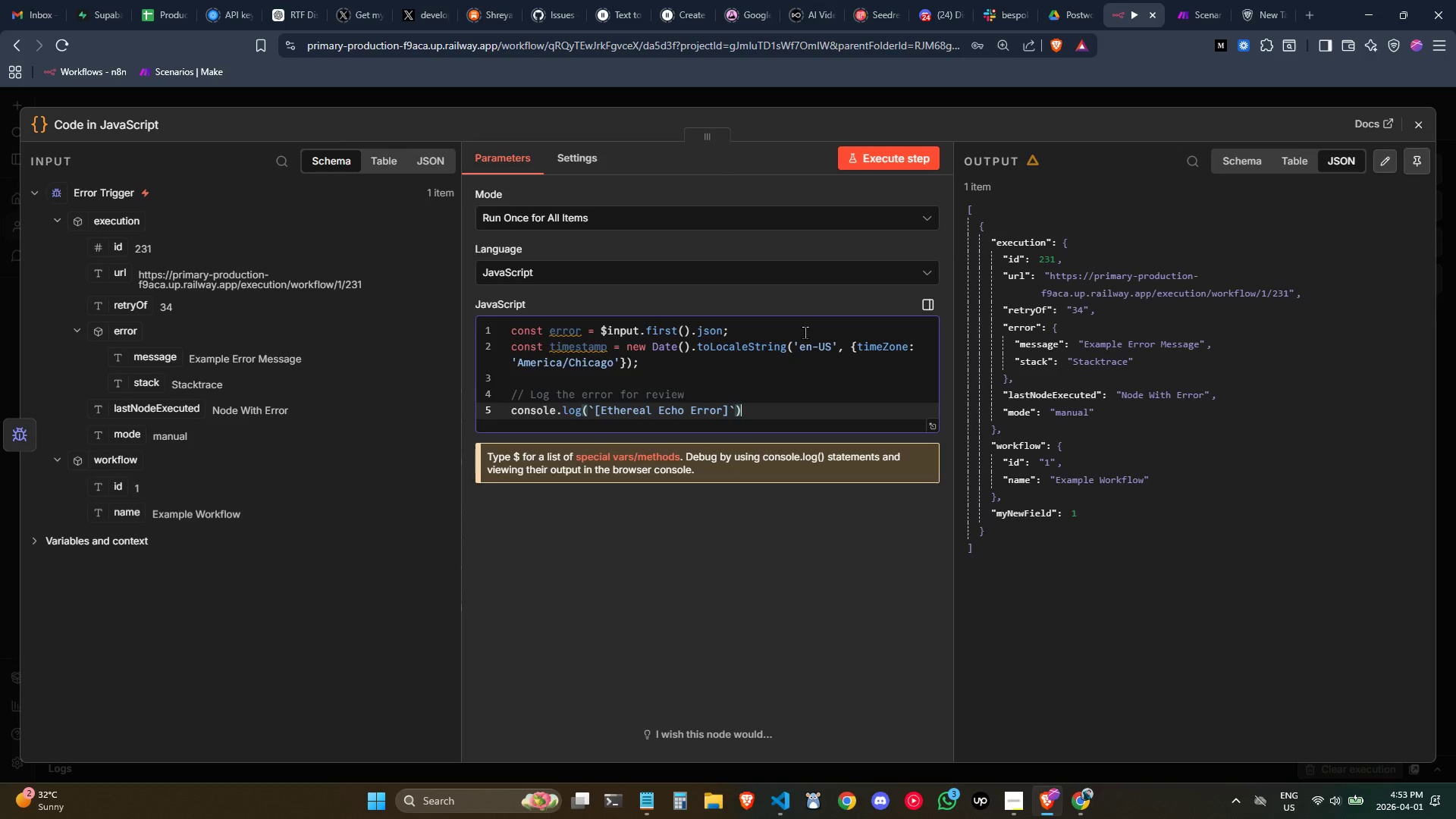 
key(ArrowRight)
 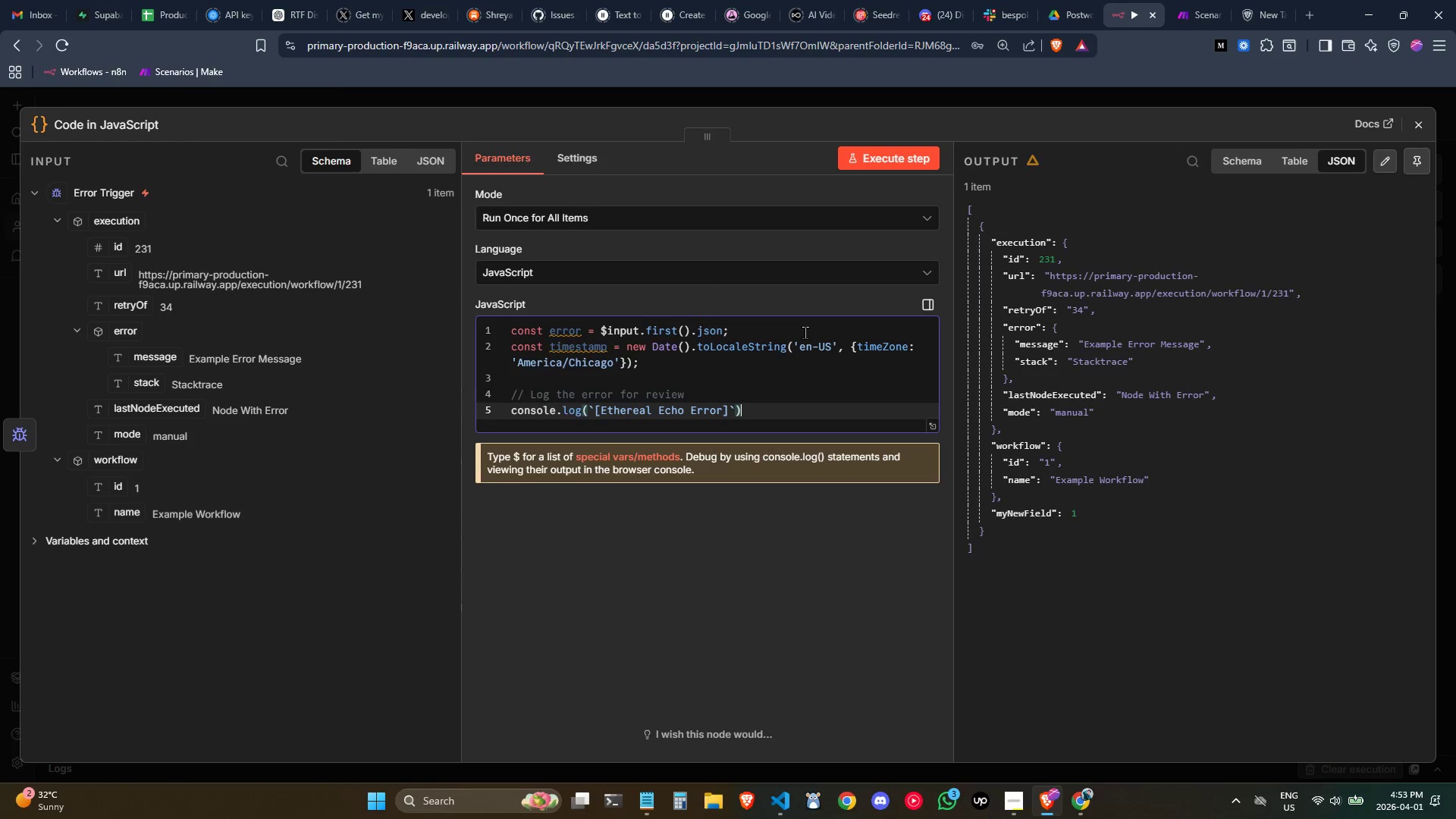 
key(ArrowLeft)
 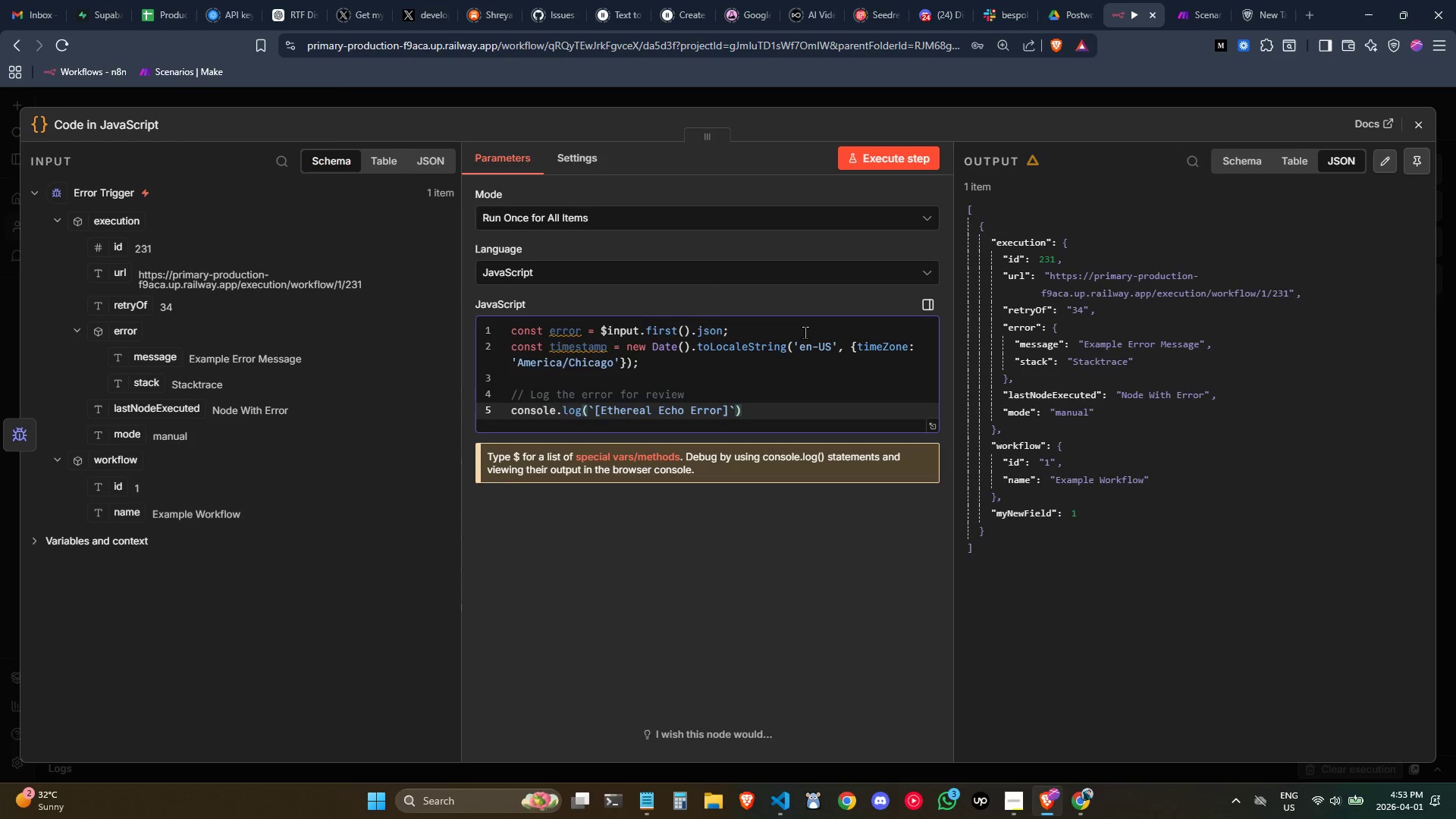 
key(Space)
 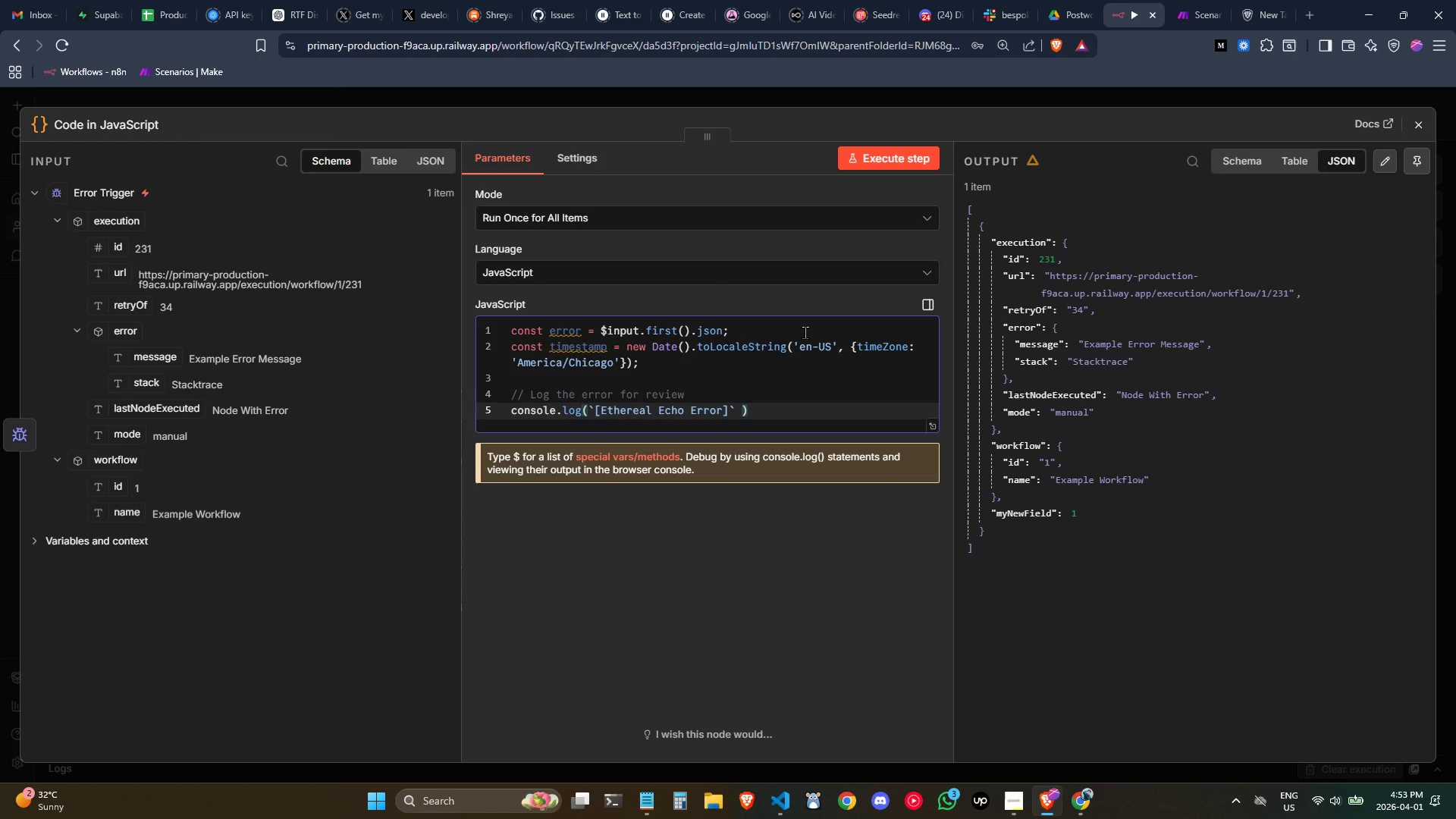 
key(Shift+4)
 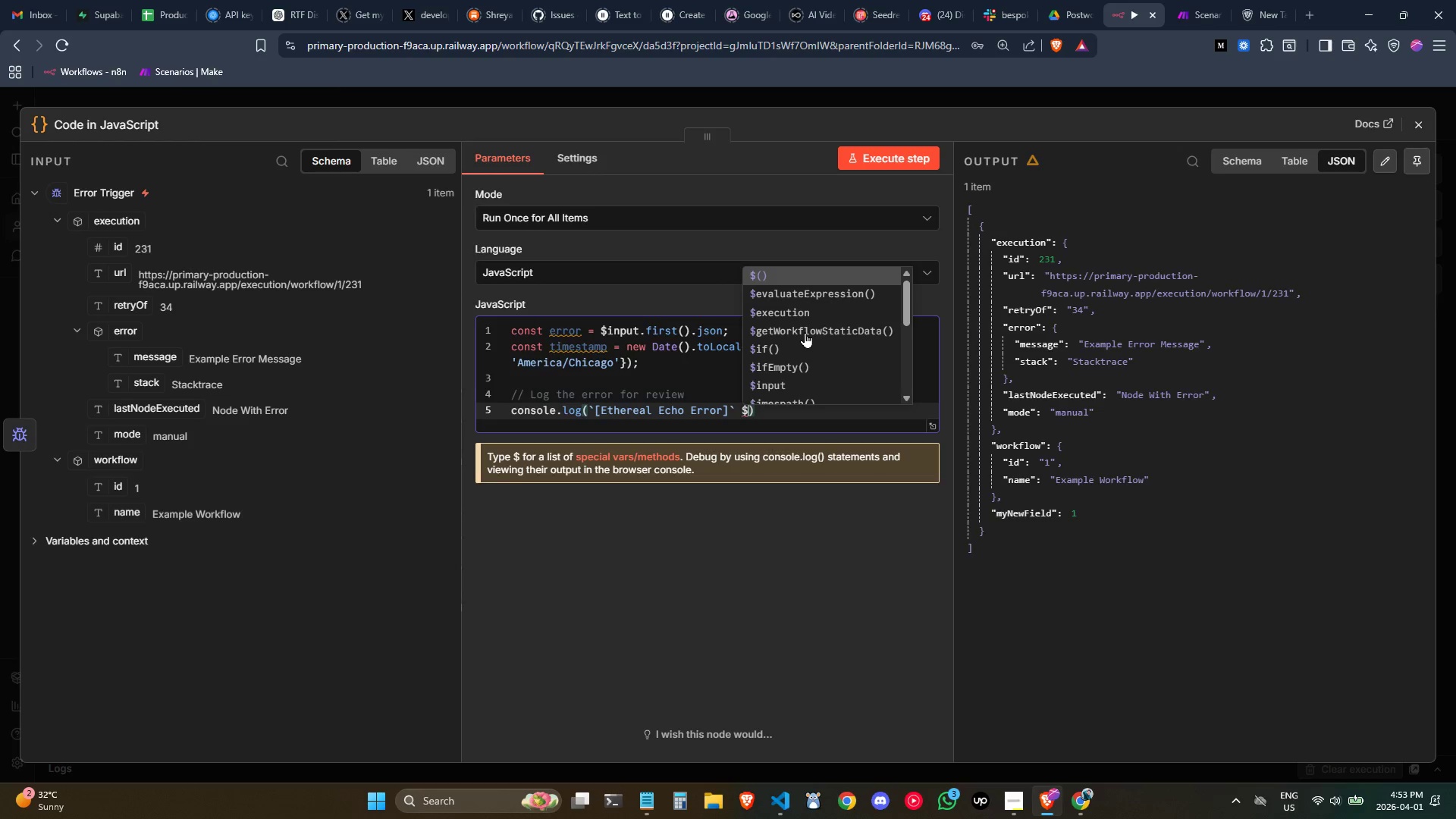 
key(Enter)
 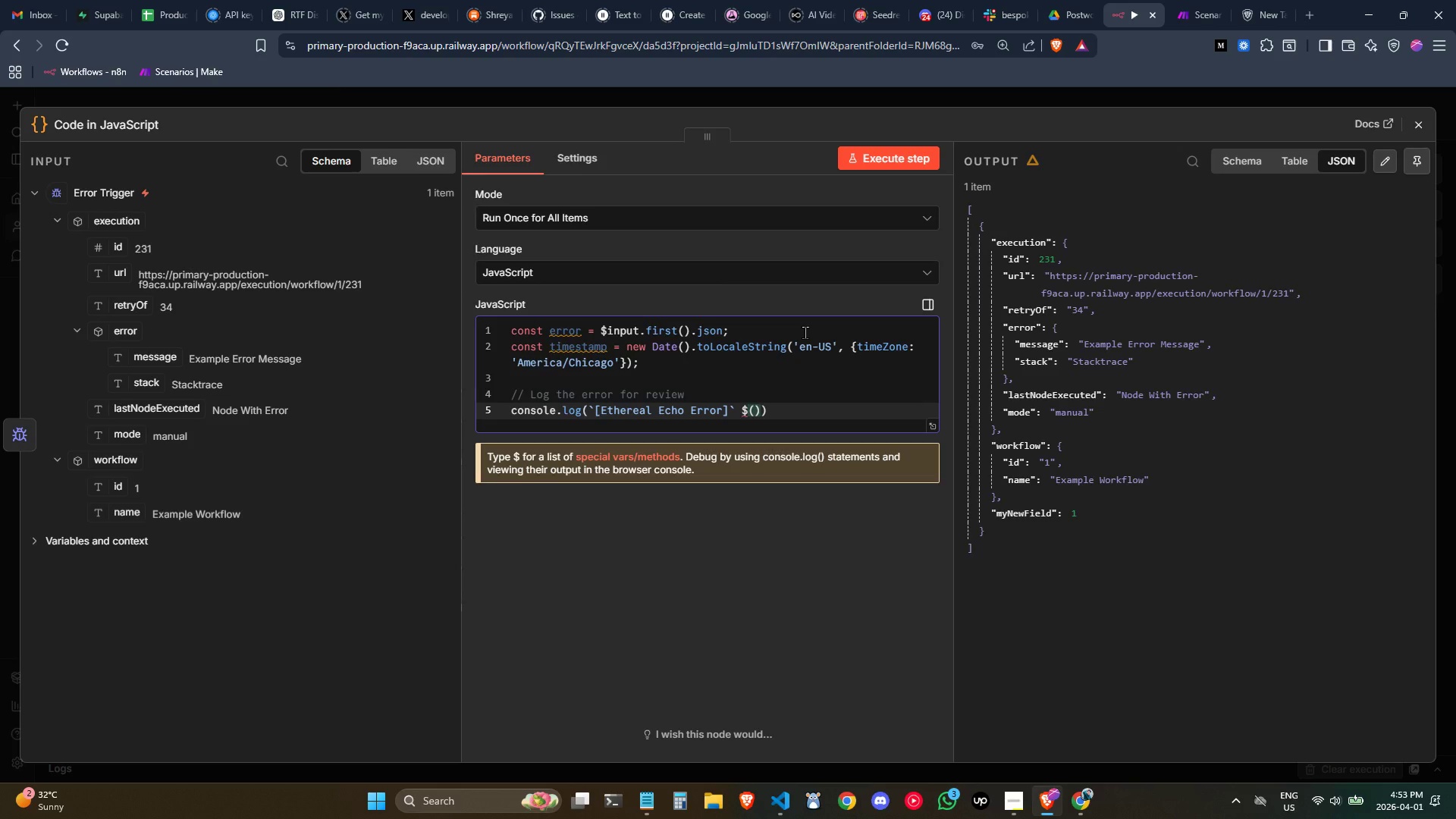 
type(time)
 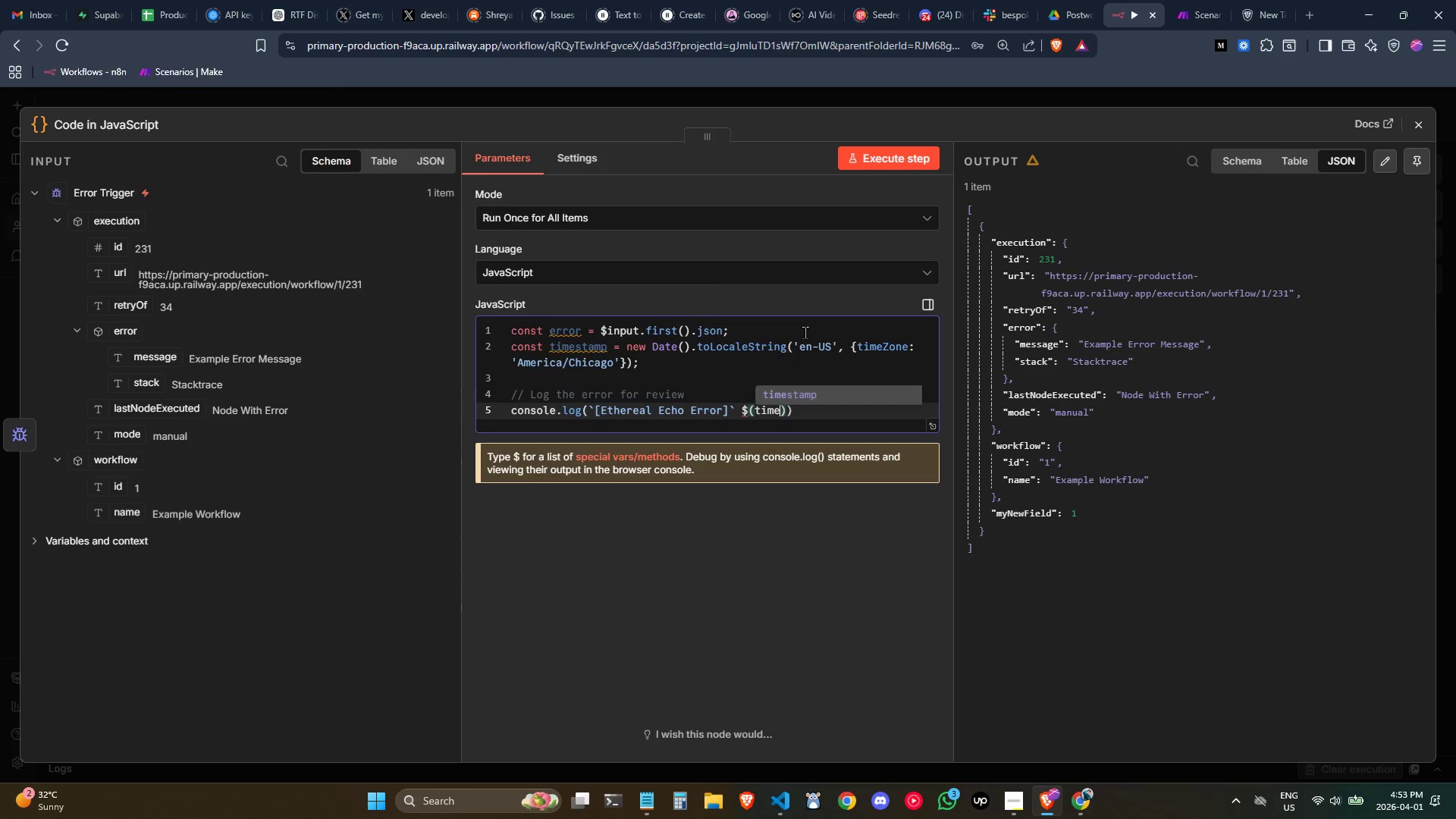 
key(Enter)
 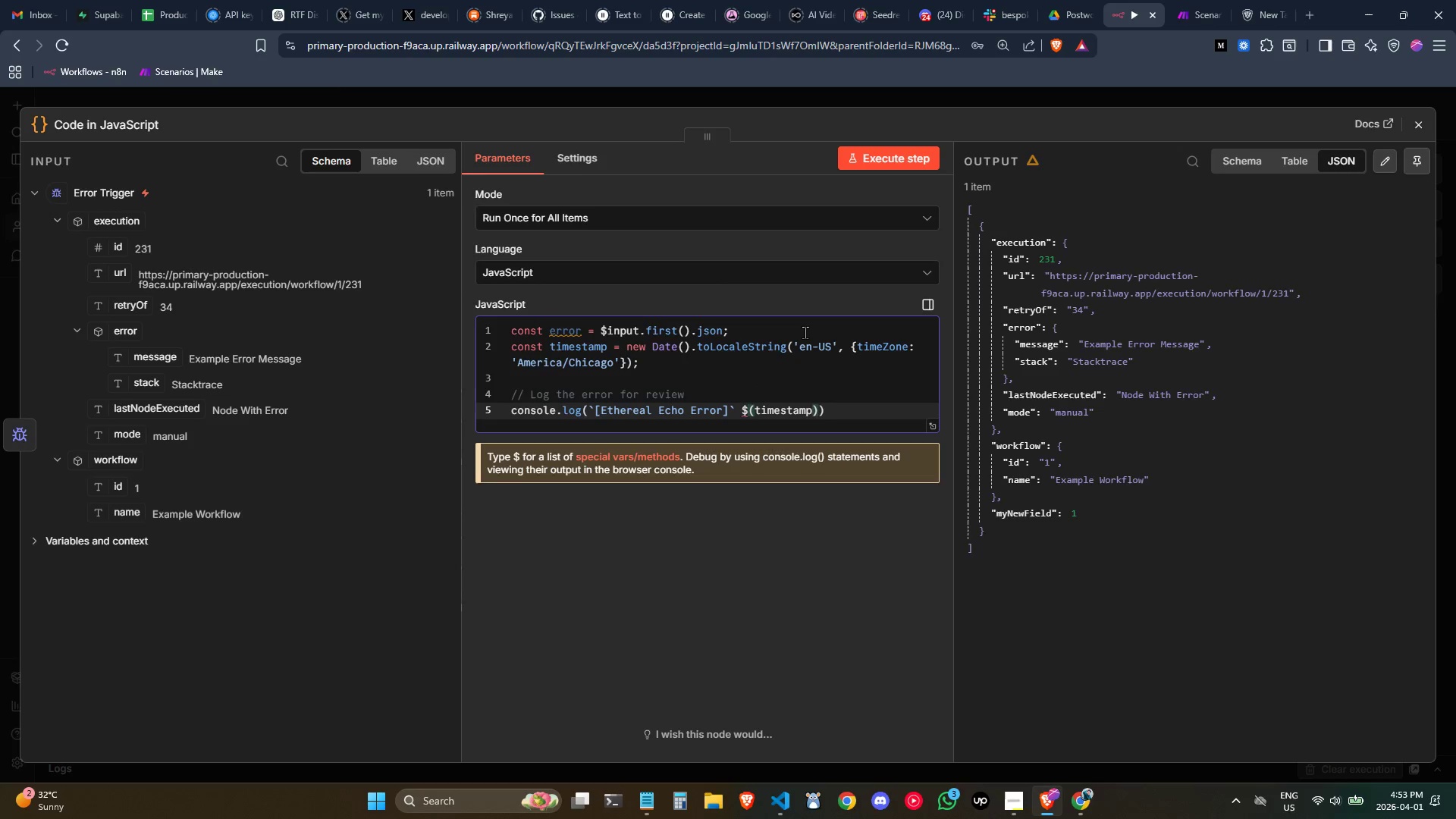 
key(ArrowRight)
 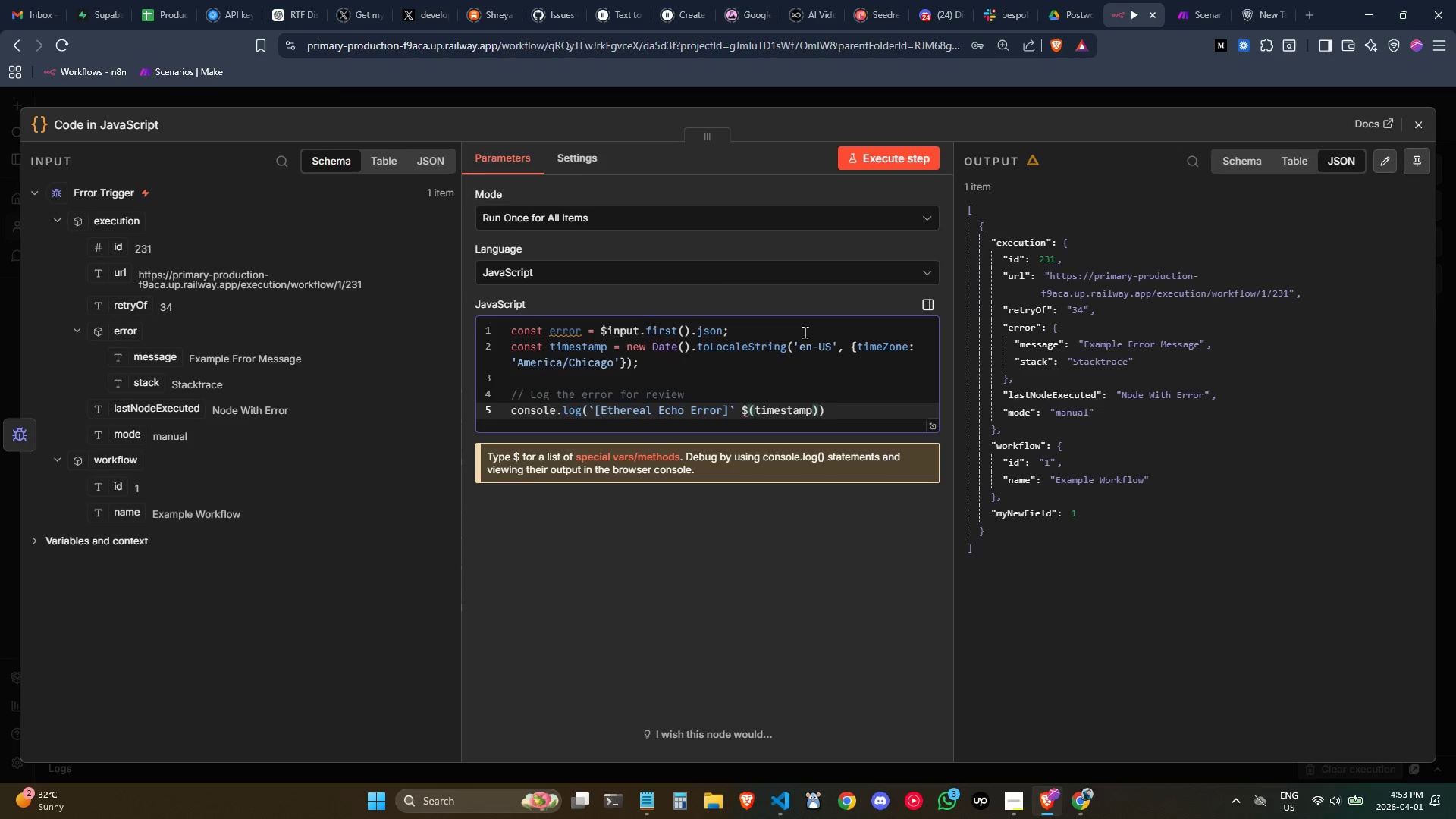 
key(ArrowLeft)
 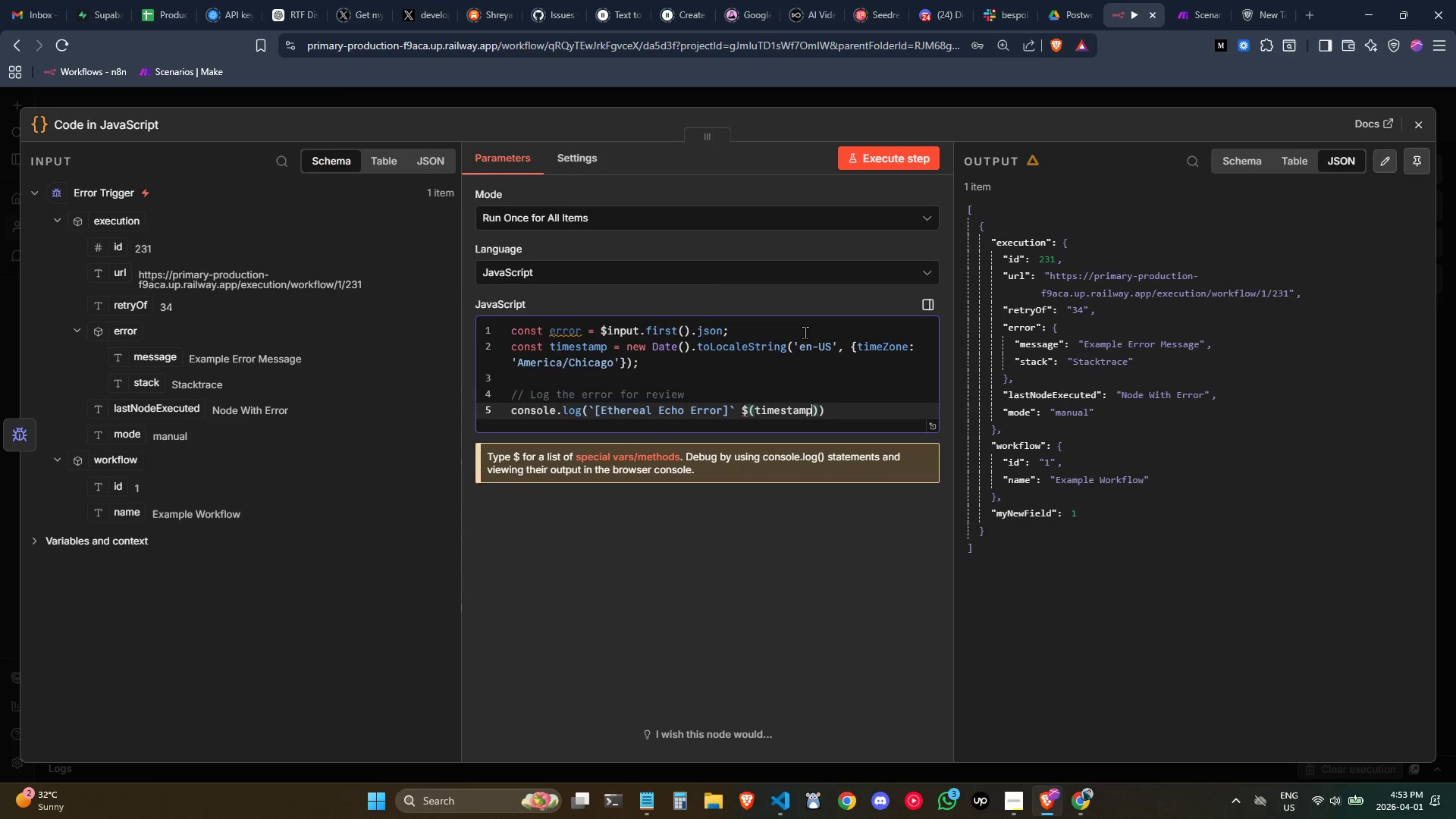 
key(ArrowLeft)
 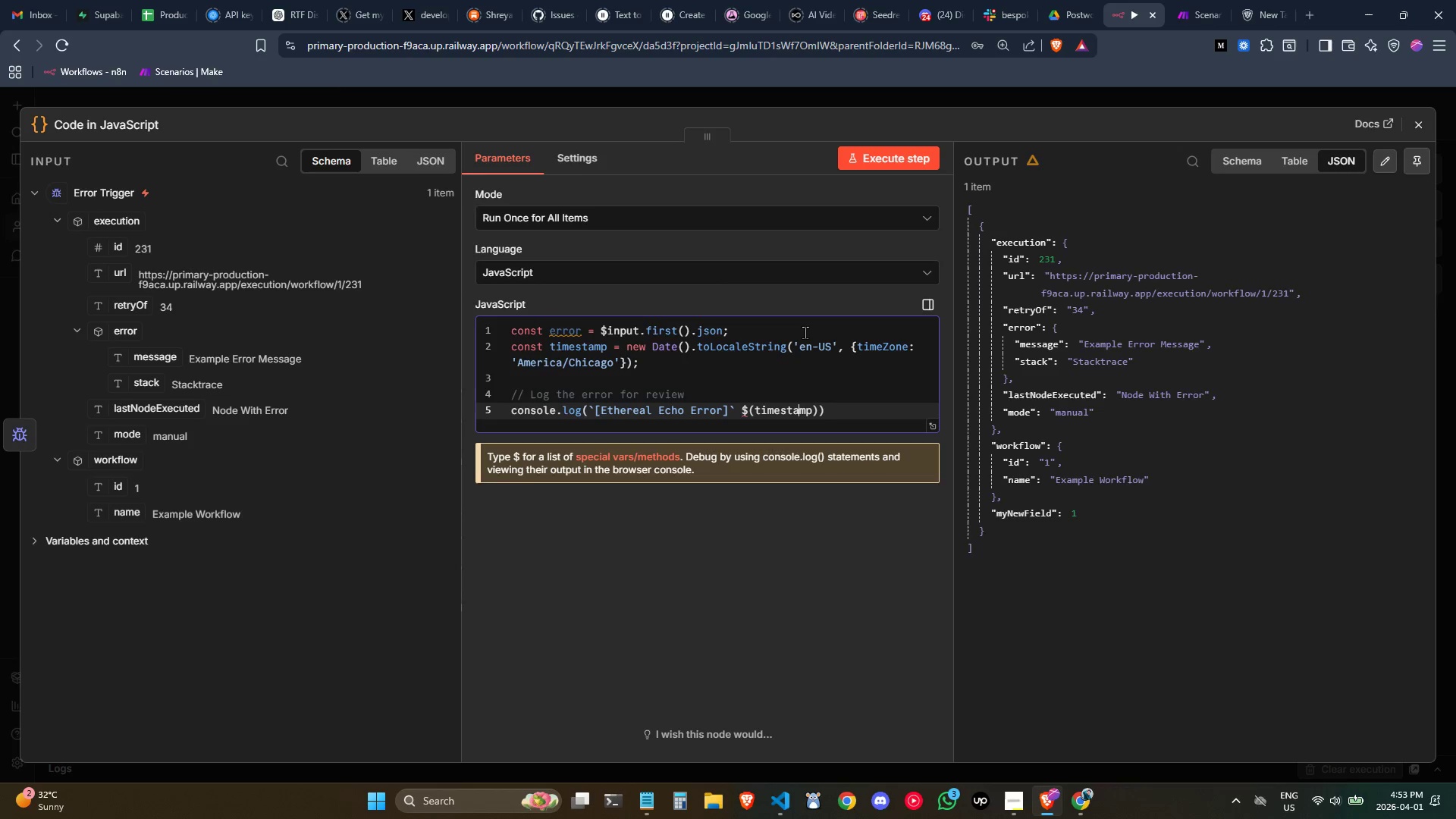 
key(ArrowLeft)
 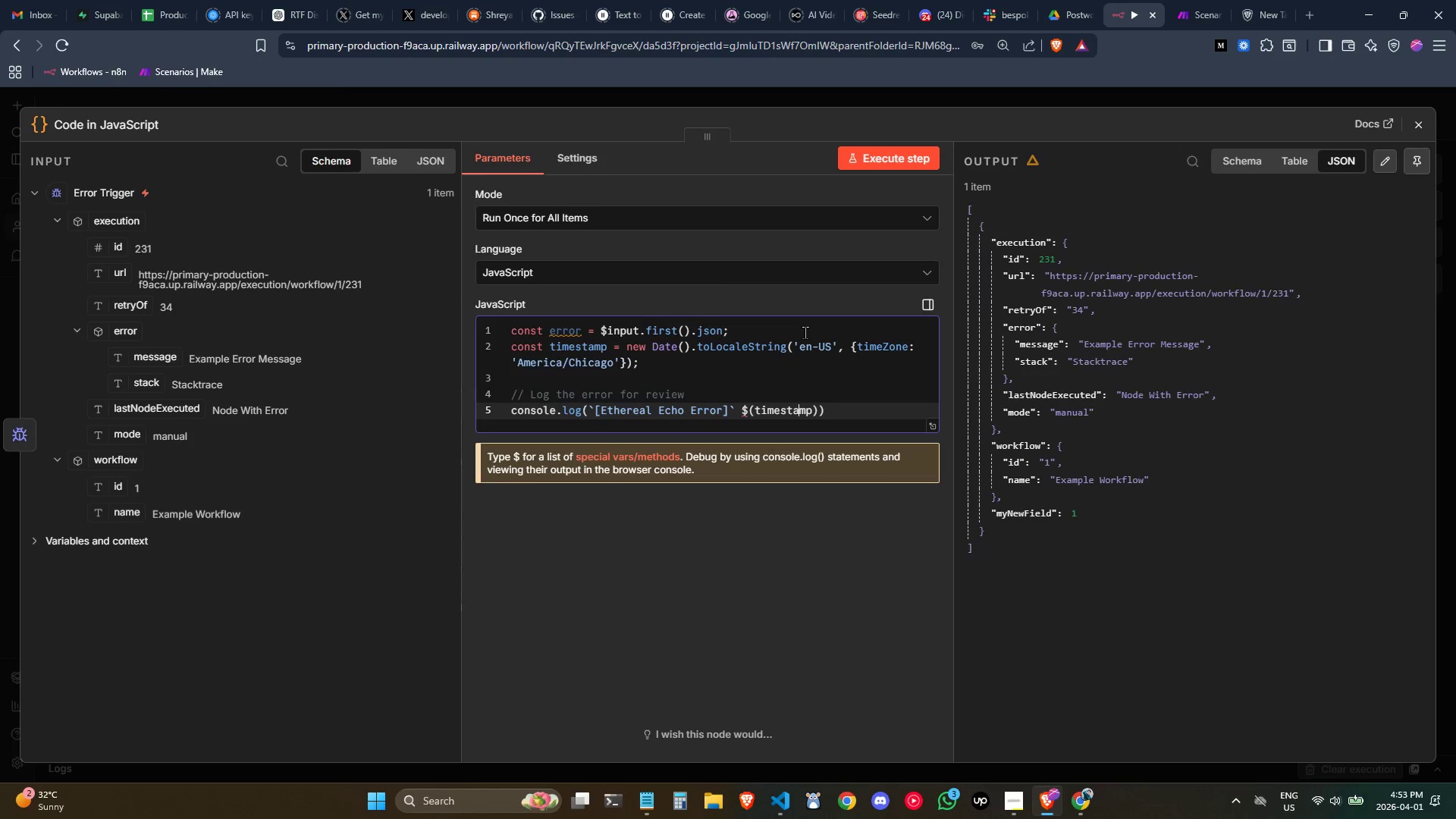 
key(ArrowLeft)
 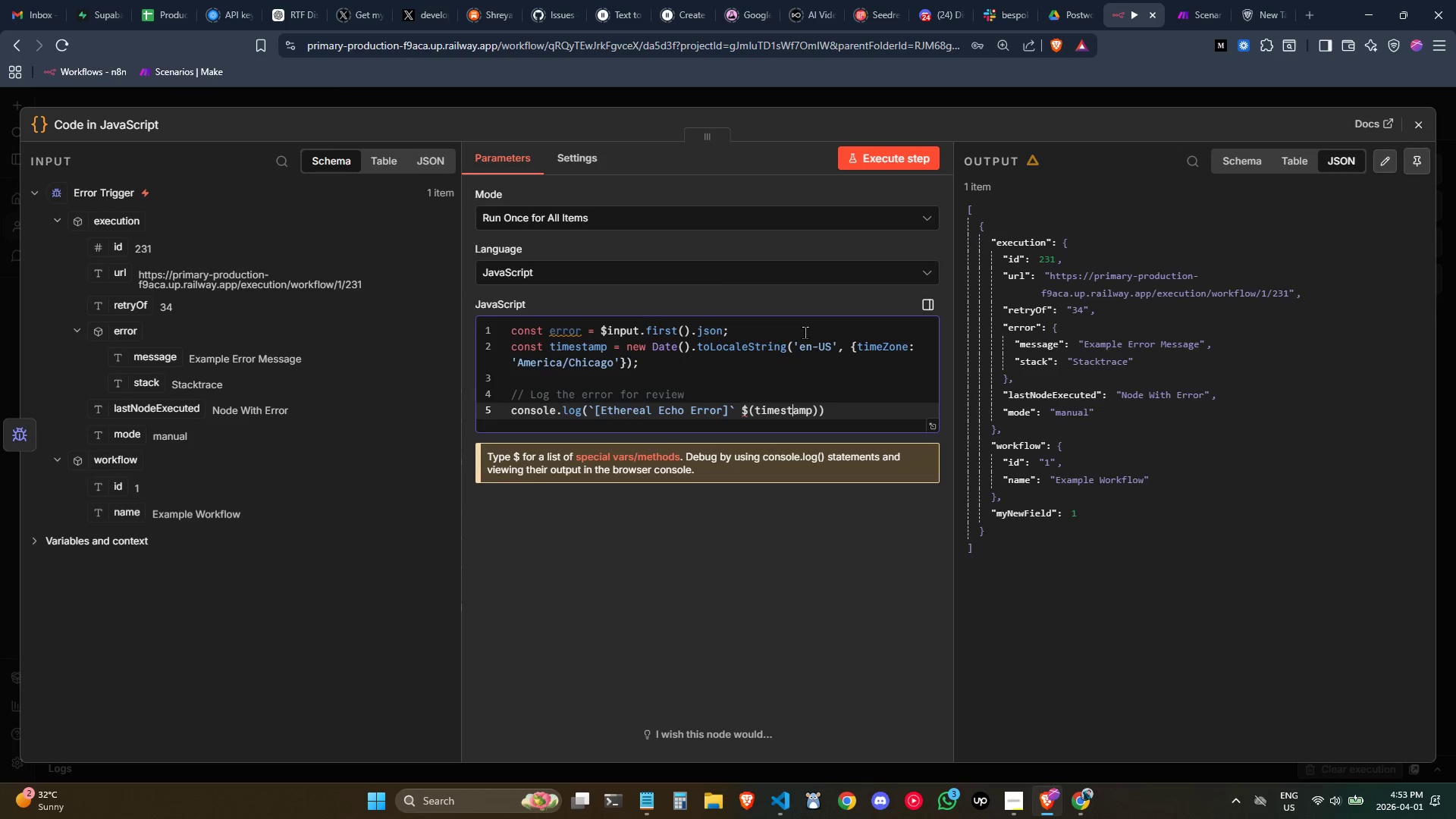 
key(ArrowLeft)
 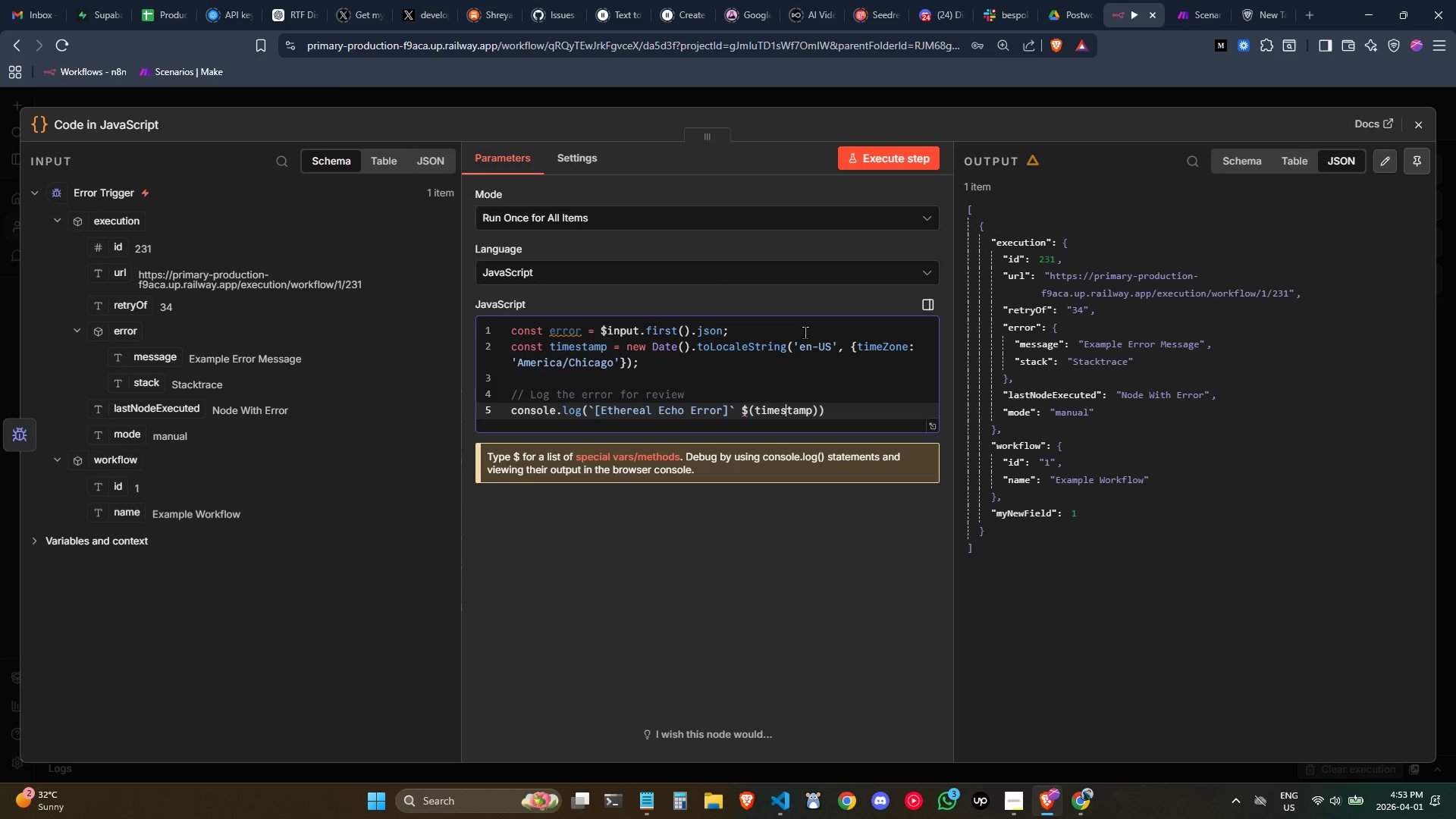 
key(ArrowLeft)
 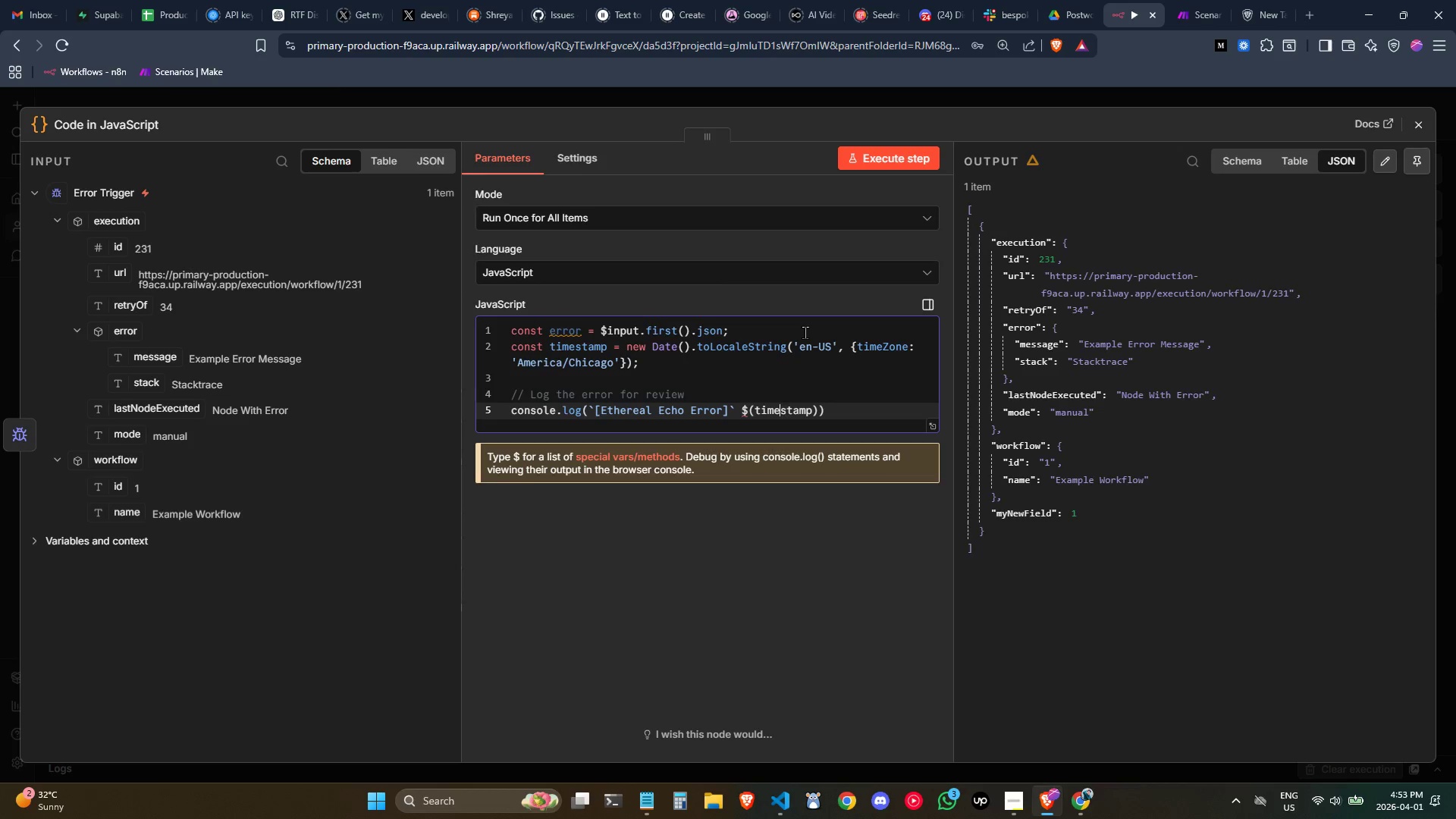 
key(ArrowLeft)
 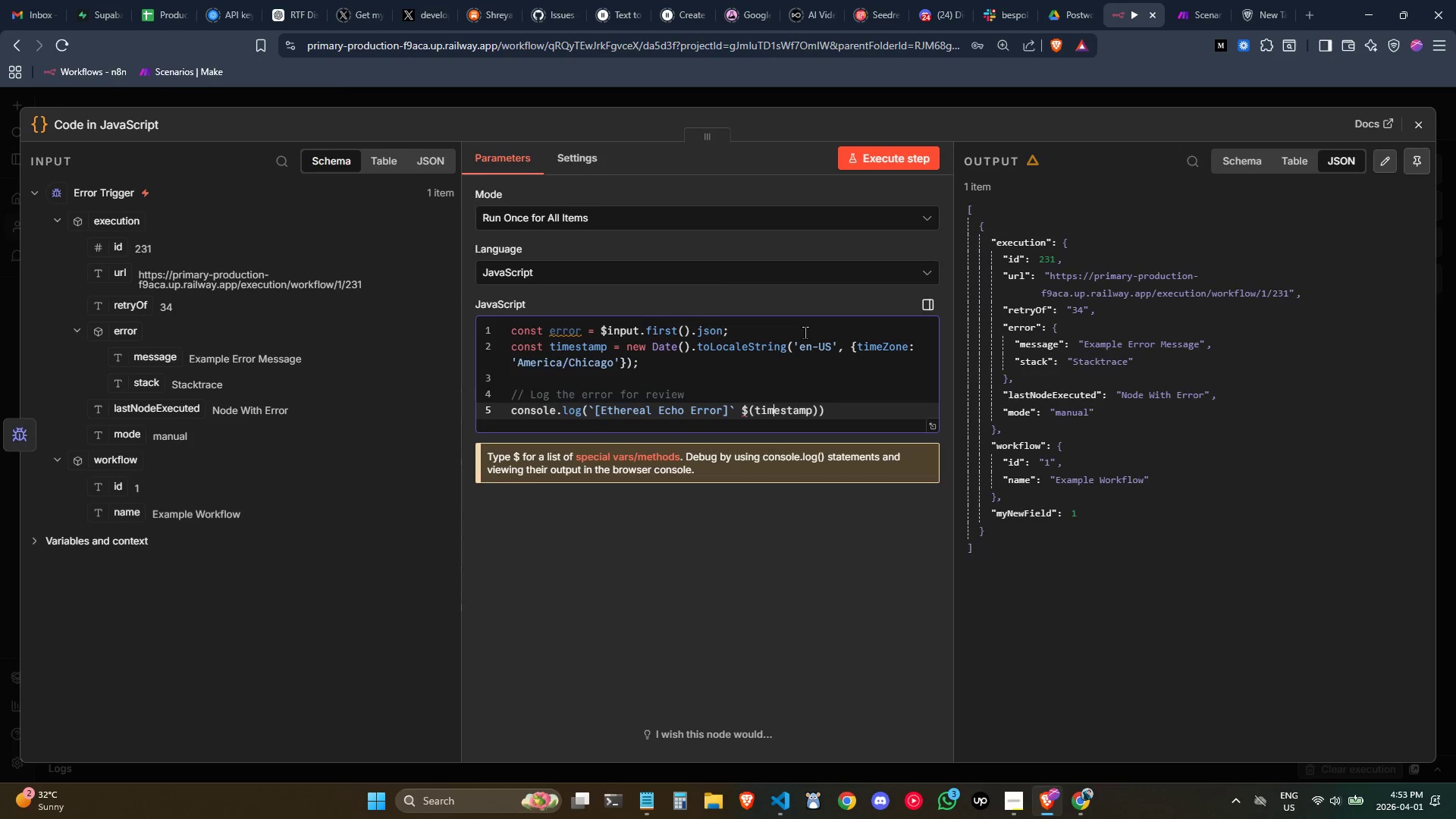 
key(ArrowLeft)
 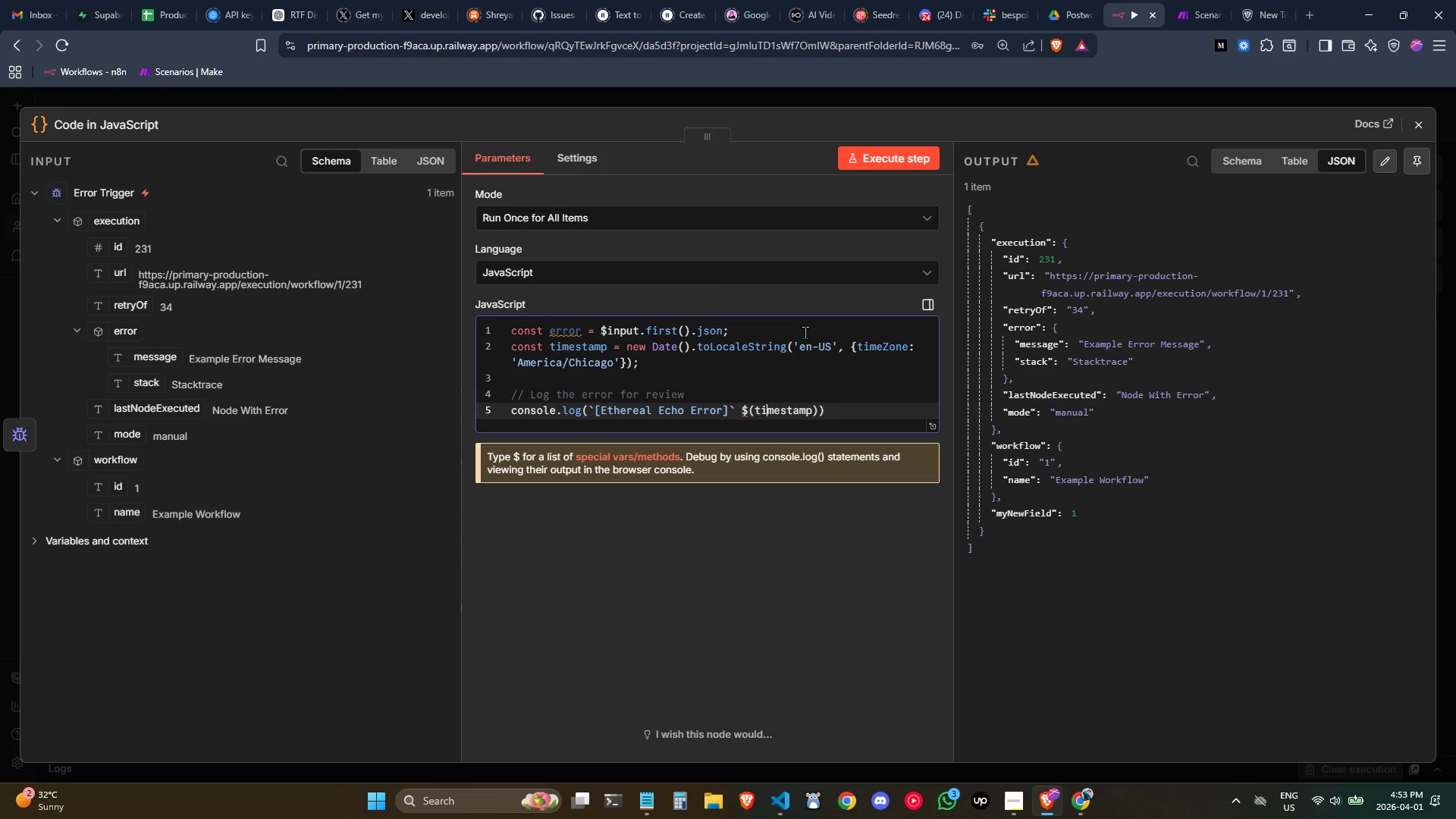 
key(ArrowLeft)
 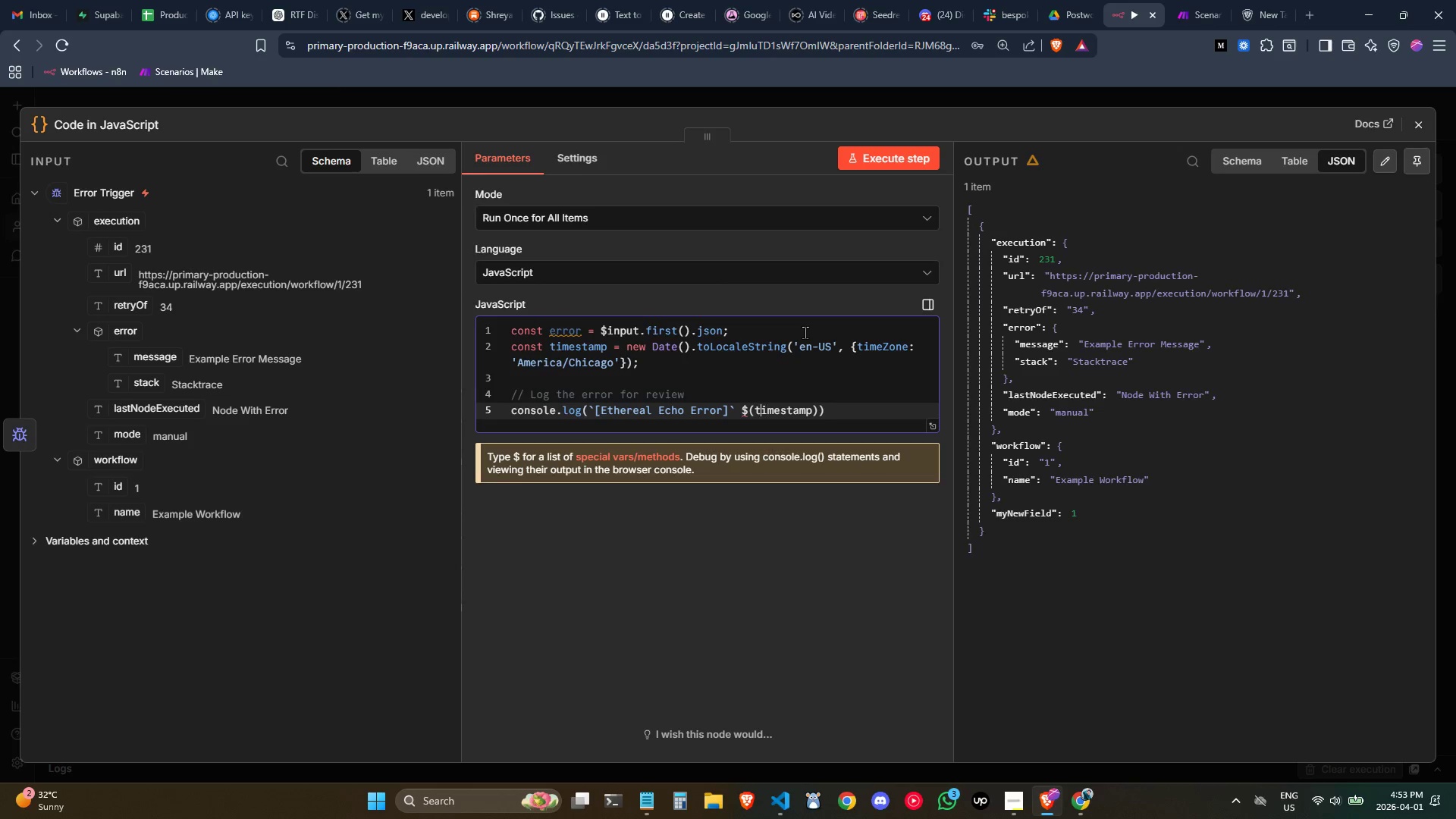 
key(ArrowLeft)
 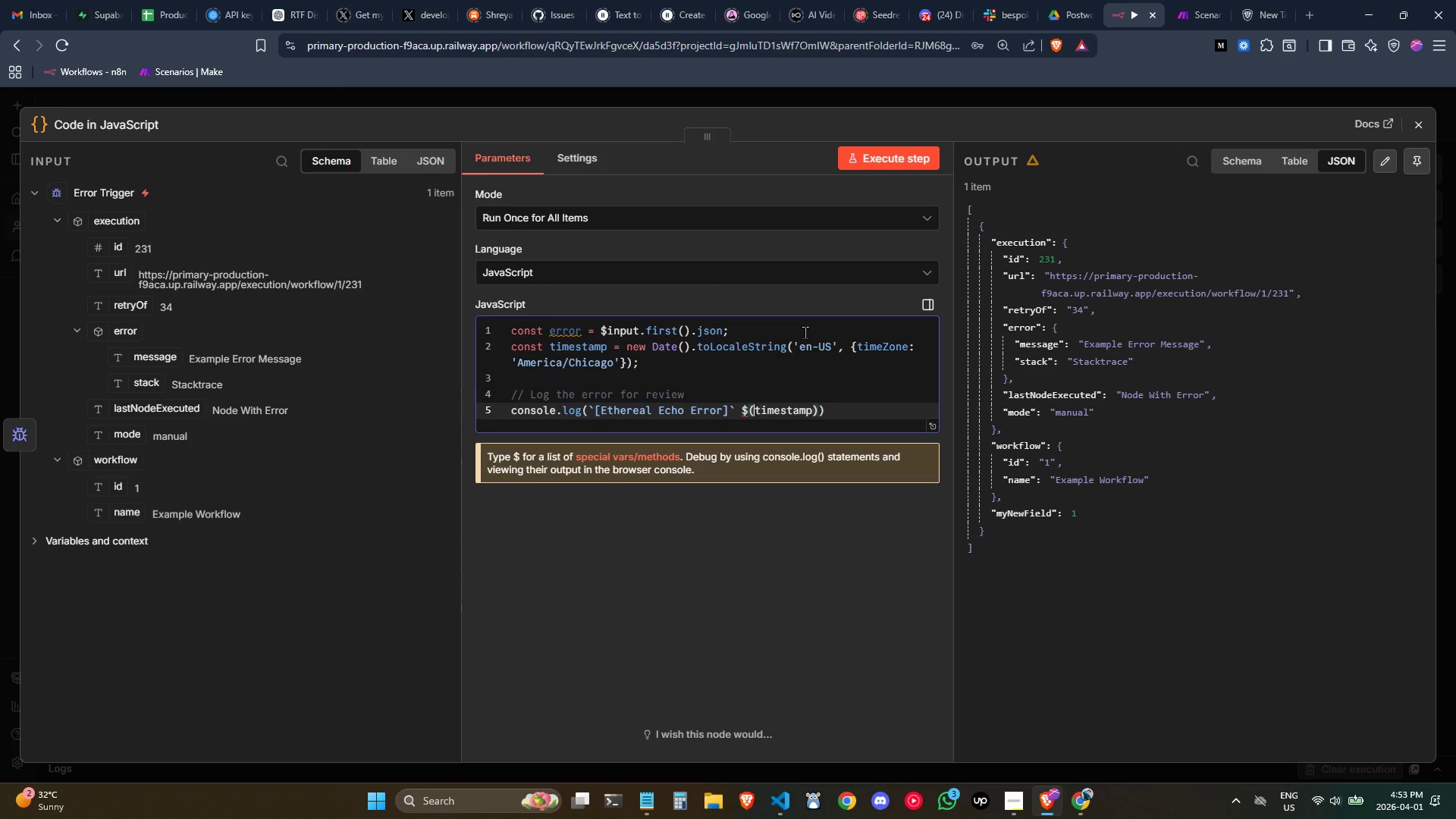 
key(ArrowLeft)
 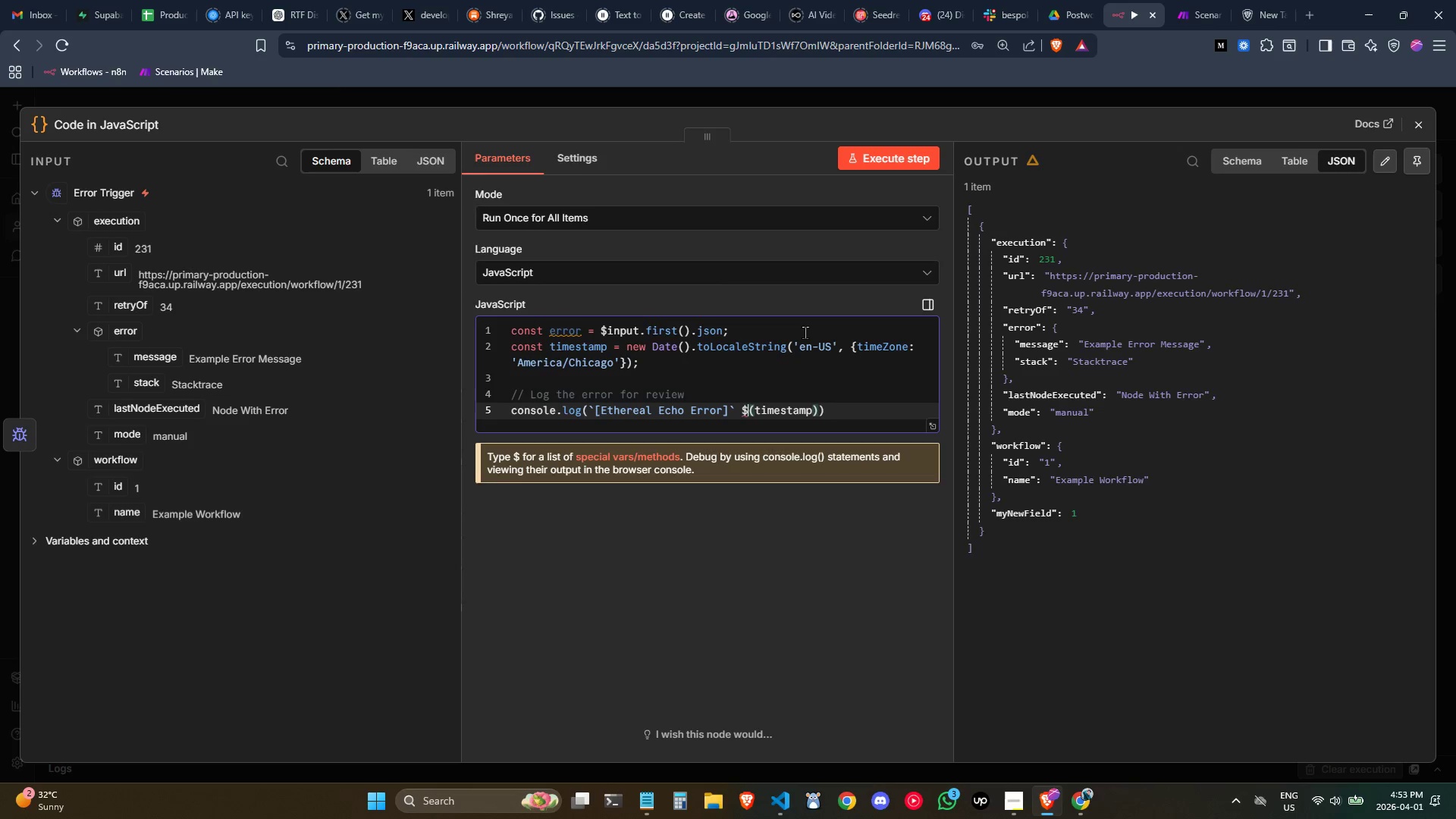 
key(ArrowLeft)
 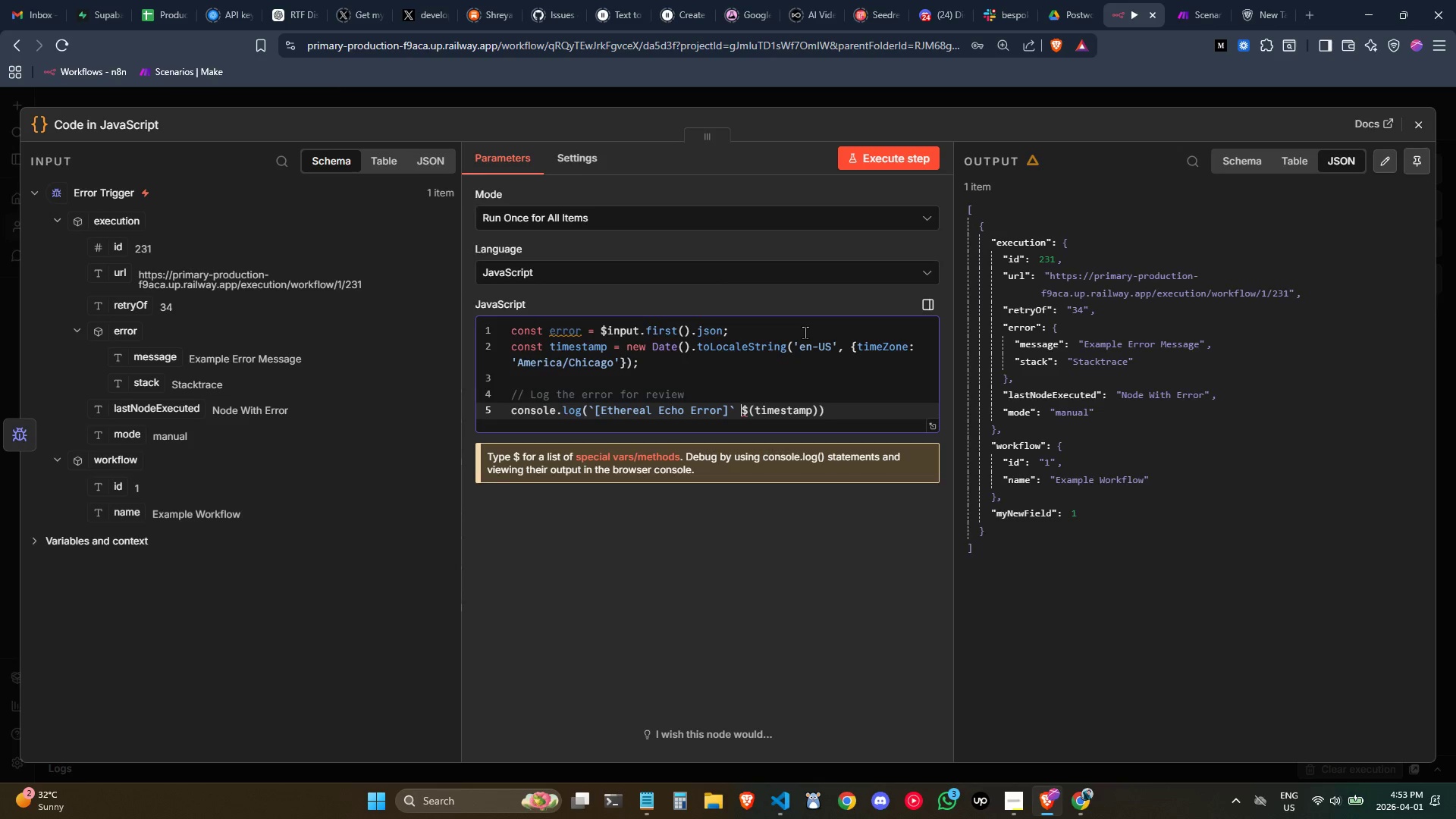 
key(Backslash)
 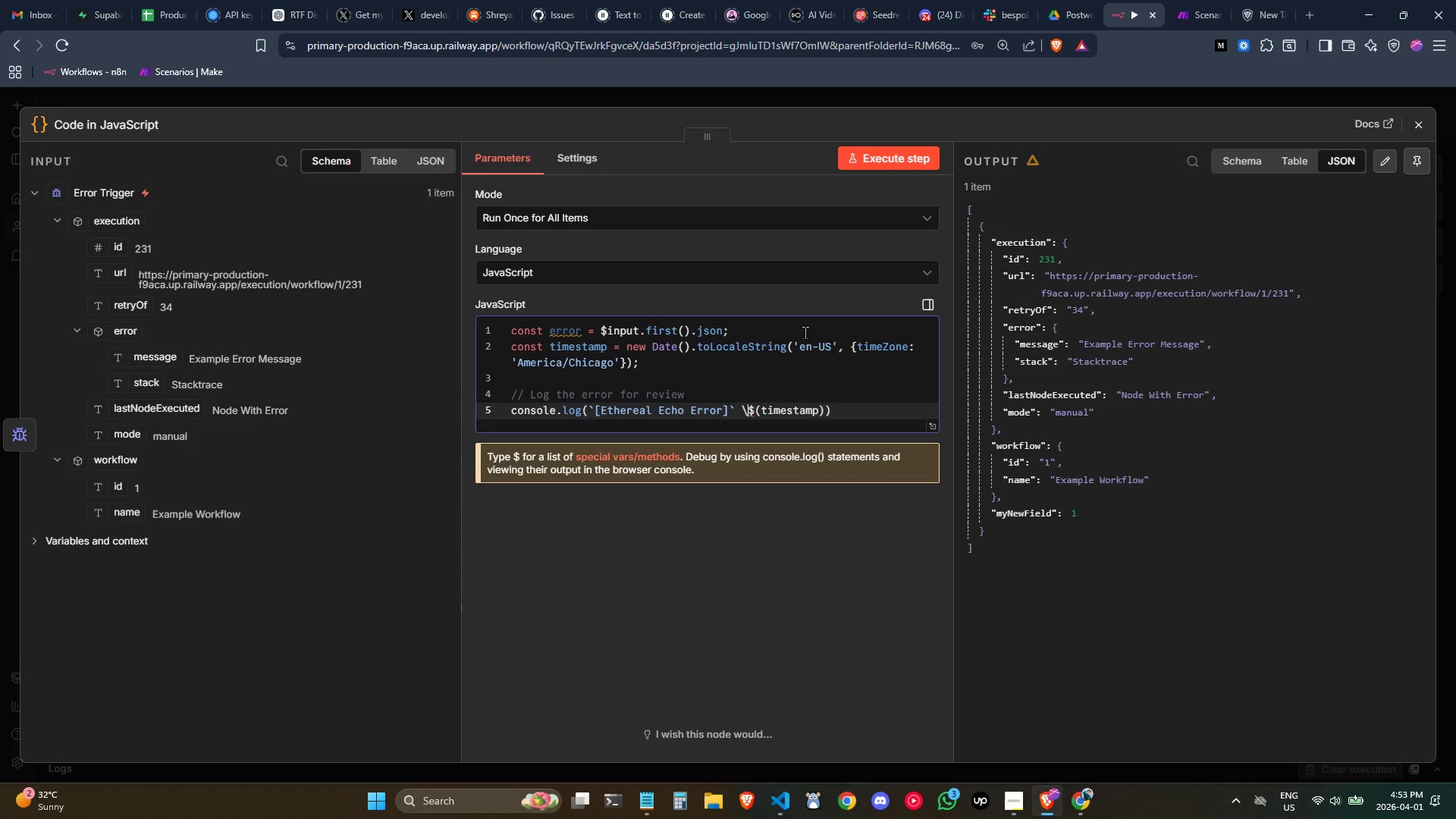 
key(Backslash)
 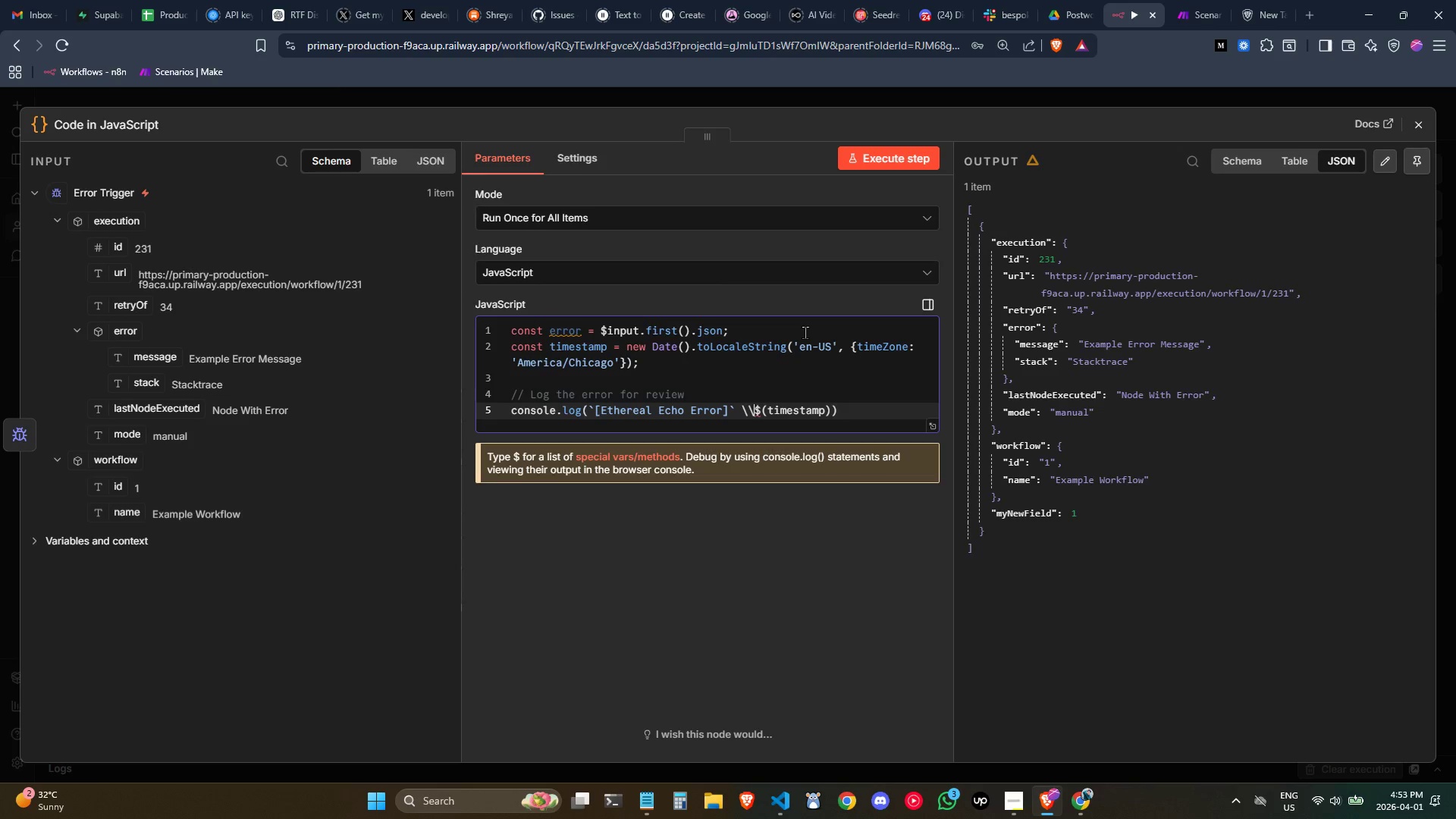 
key(Backspace)
 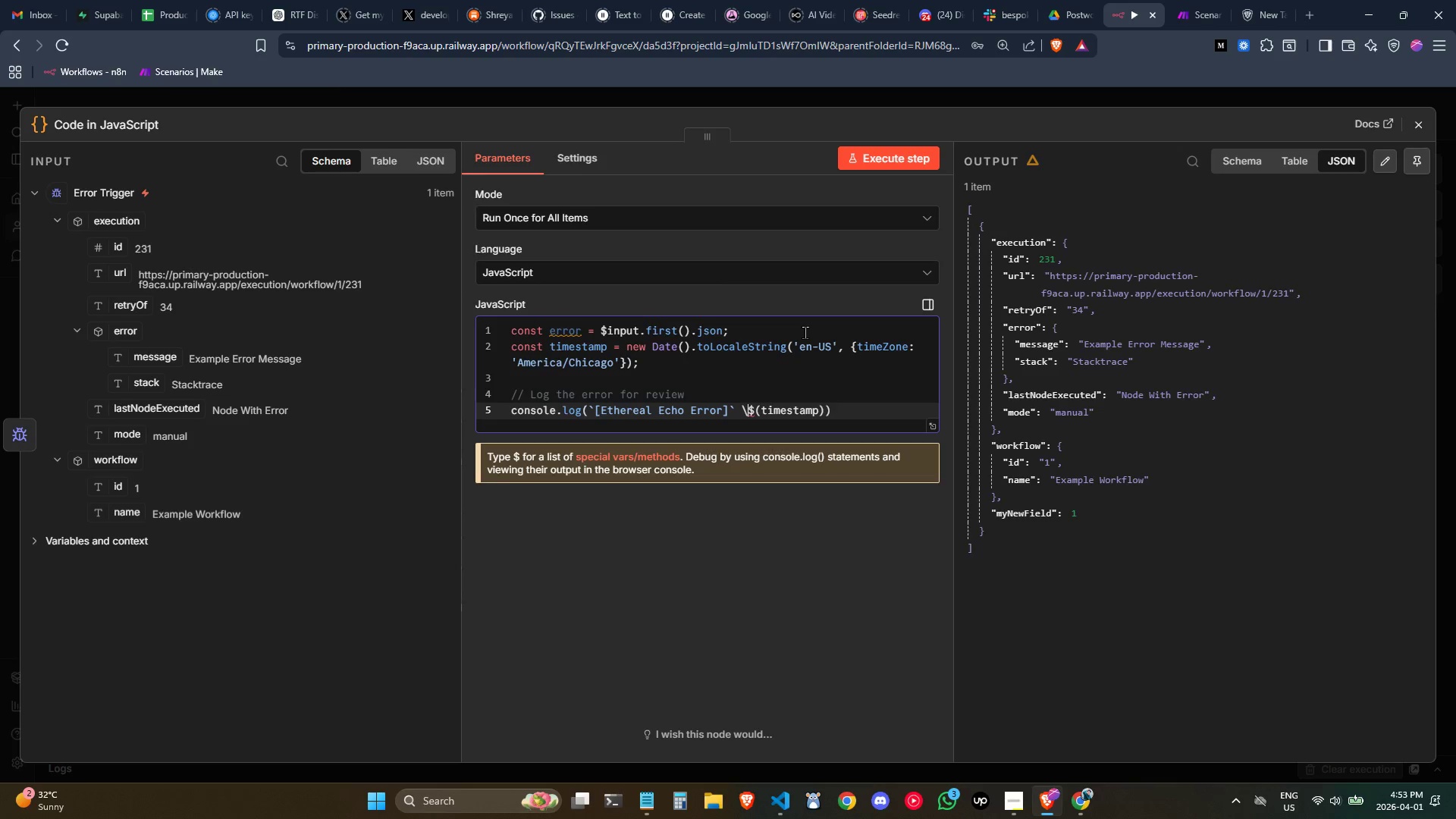 
key(Backspace)
 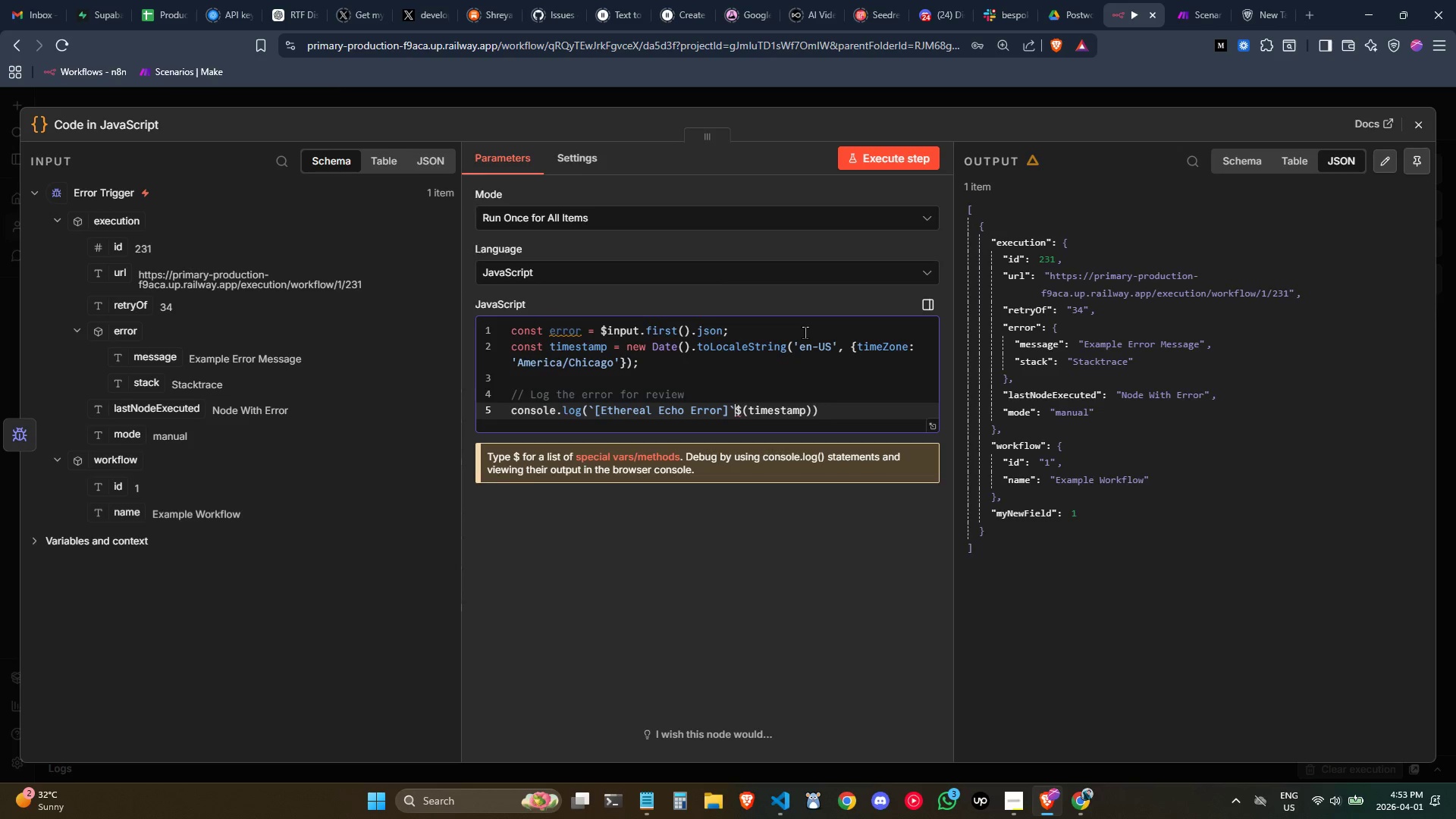 
key(Backspace)
 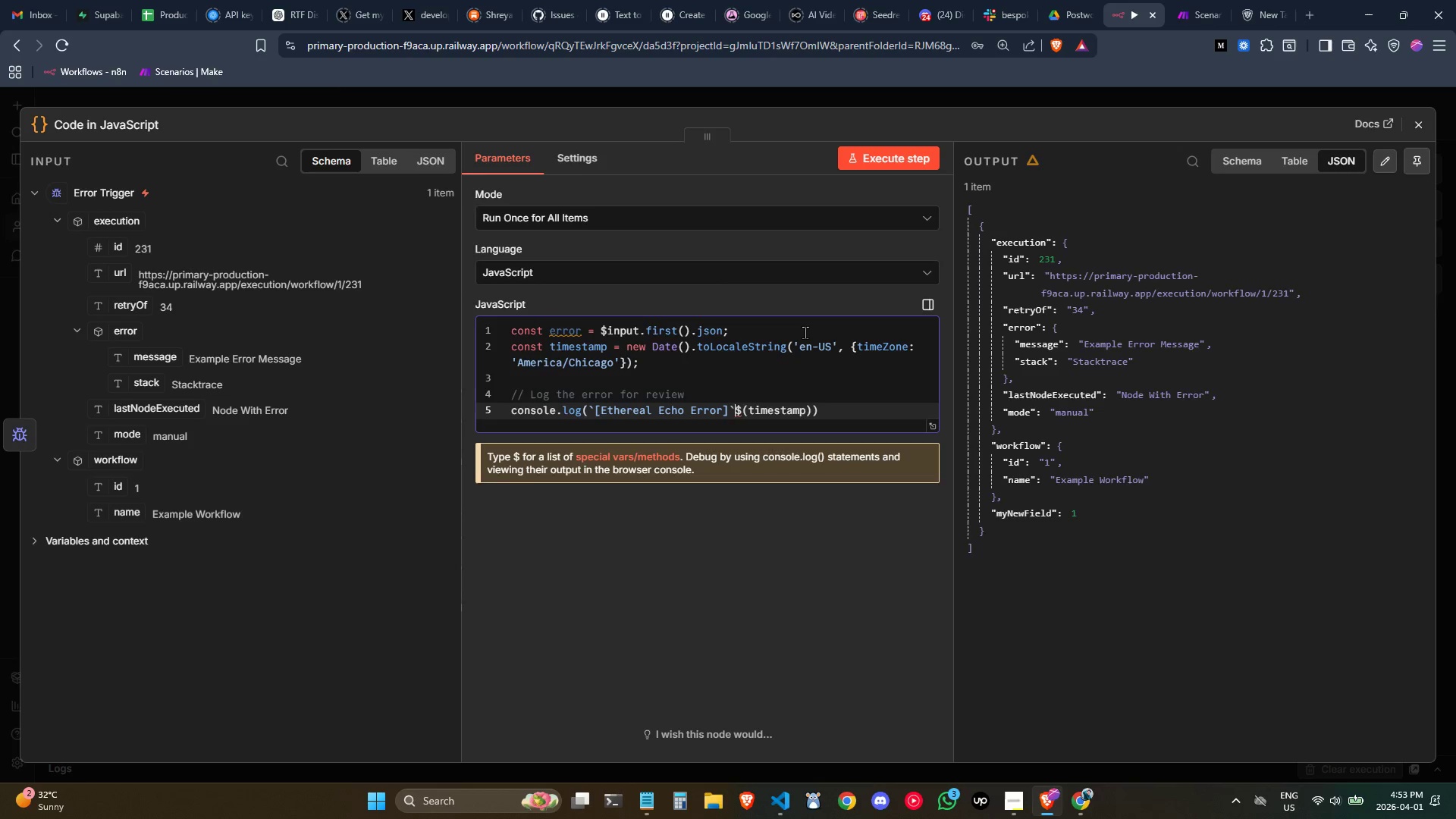 
key(Backspace)
 